 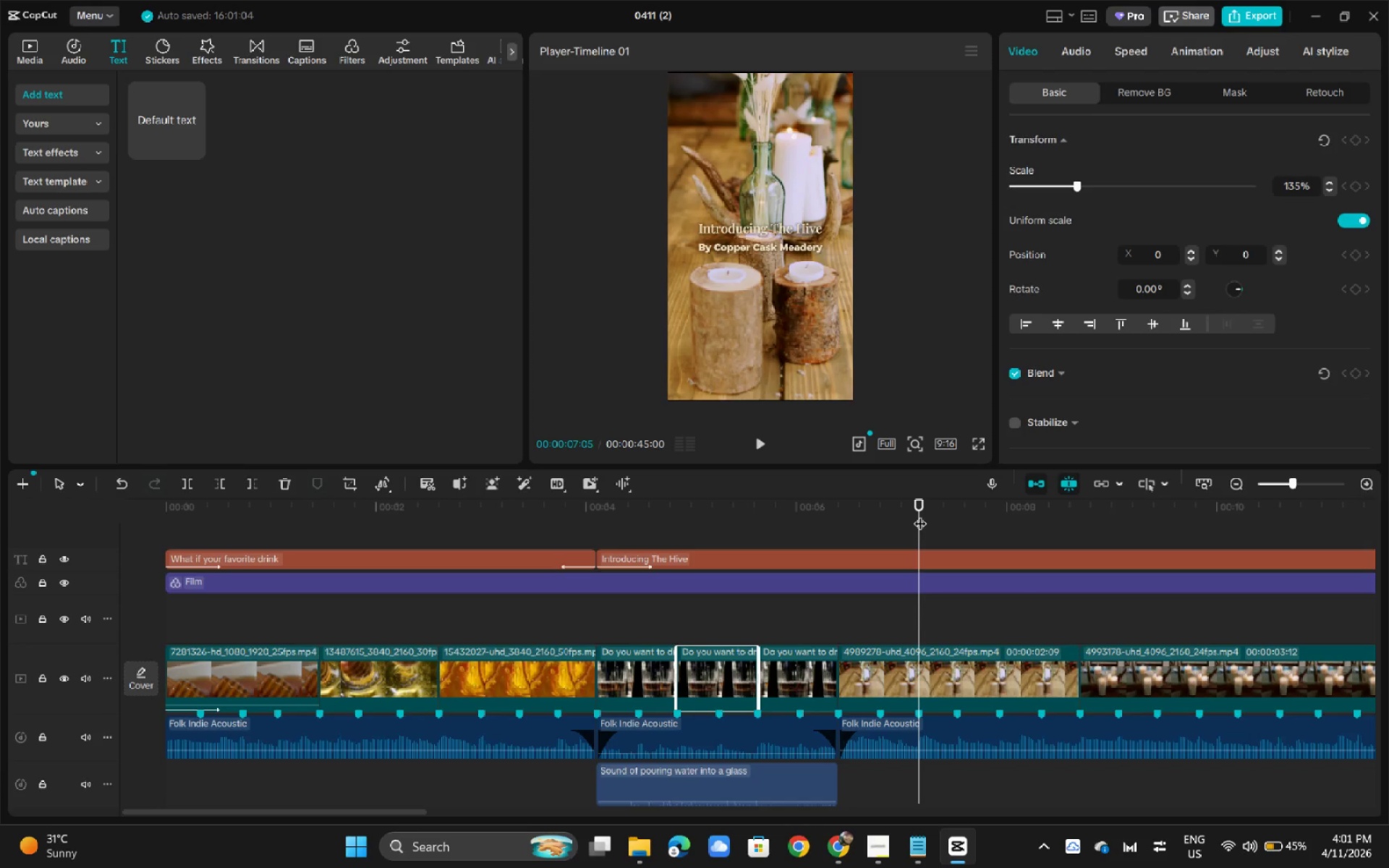 
key(Control+B)
 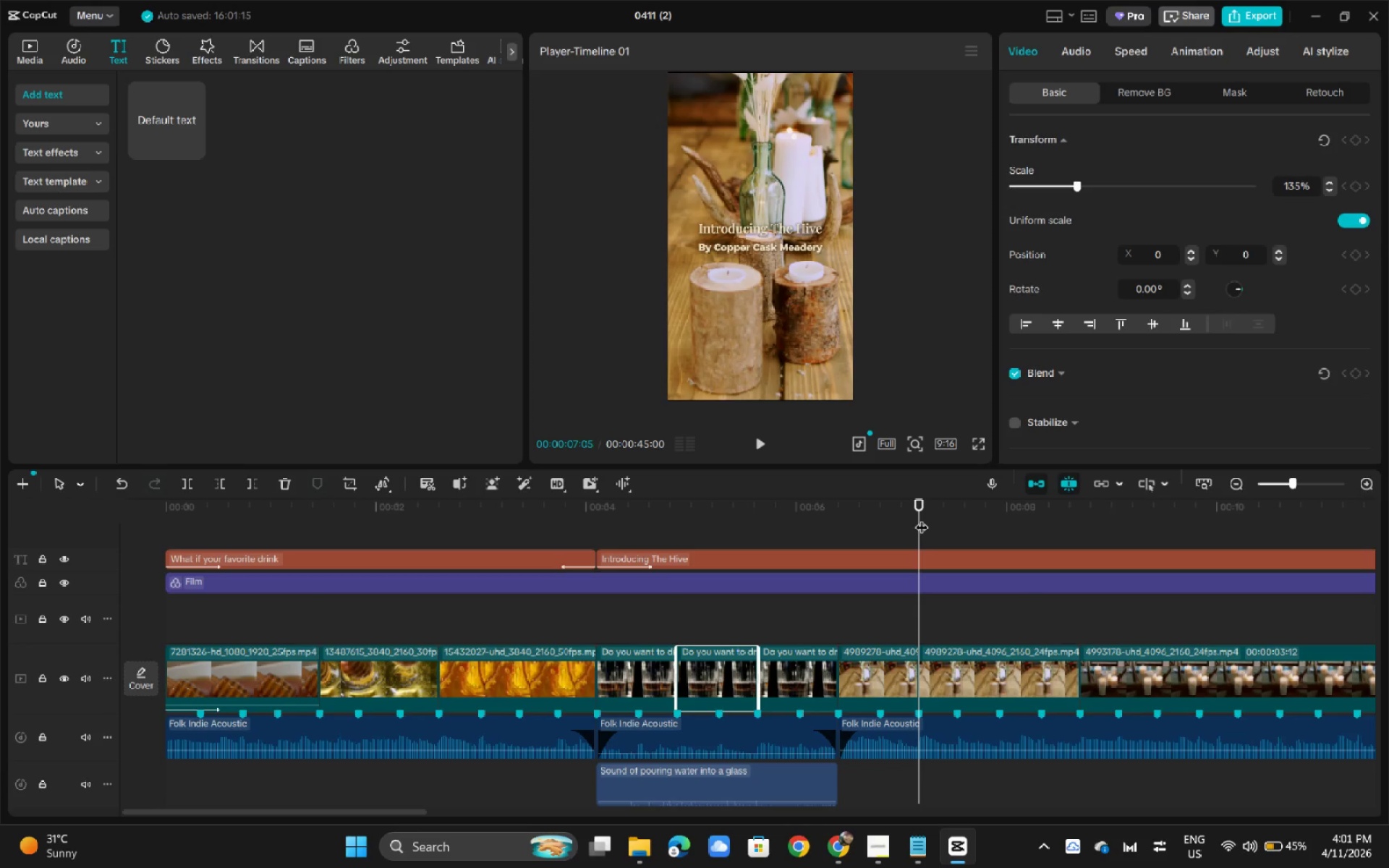 
left_click_drag(start_coordinate=[922, 518], to_coordinate=[998, 529])
 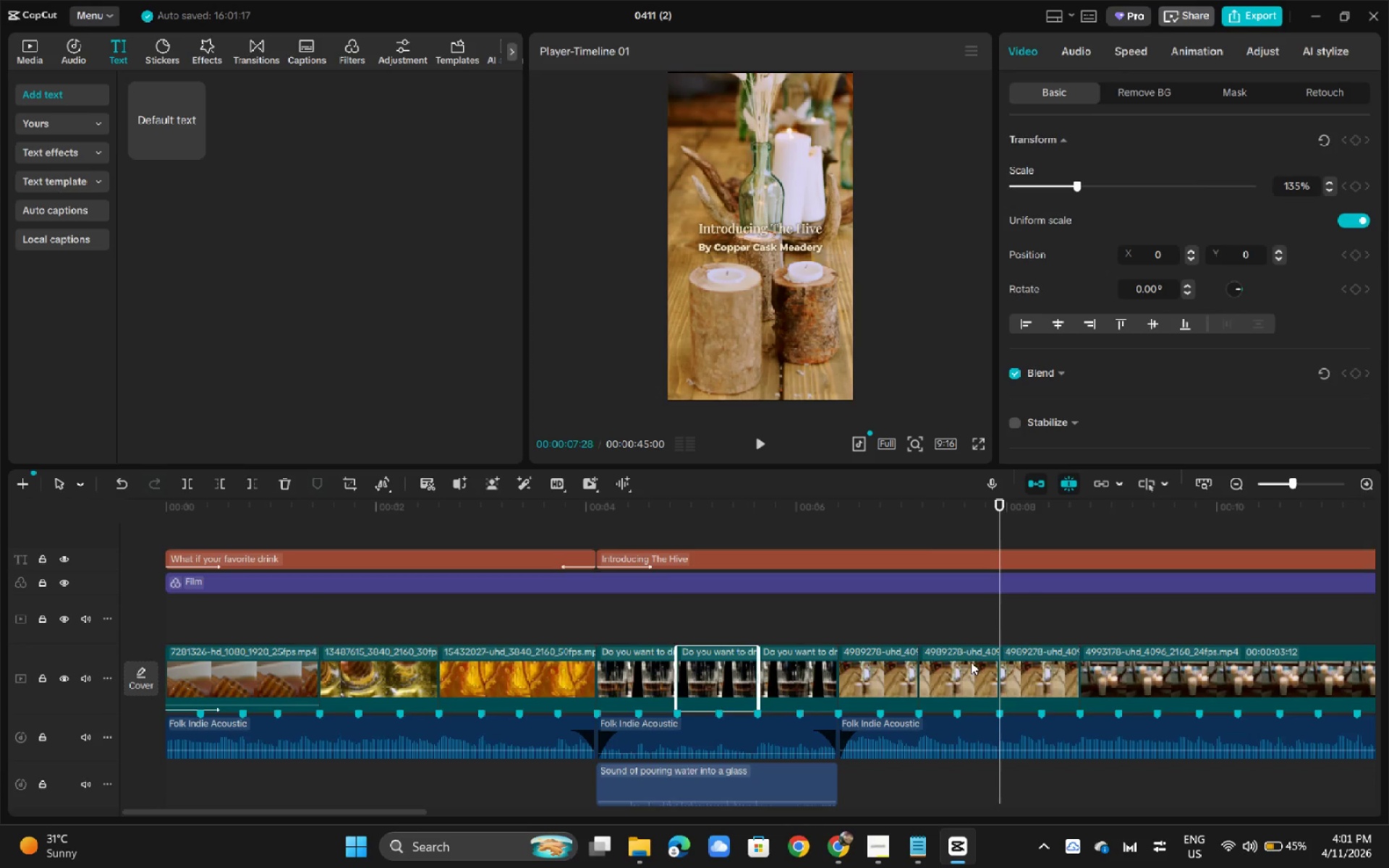 
key(Control+ControlLeft)
 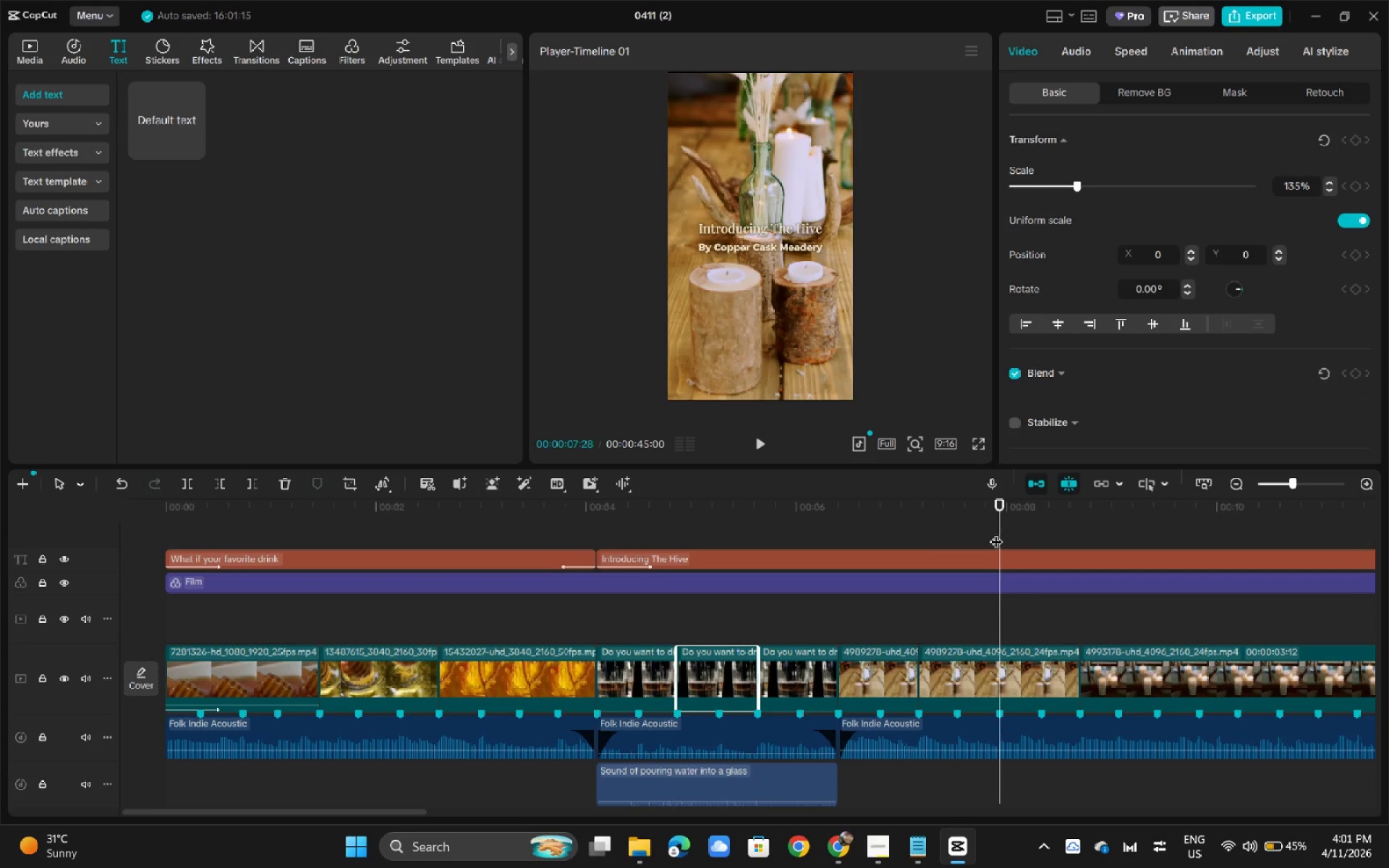 
key(Control+B)
 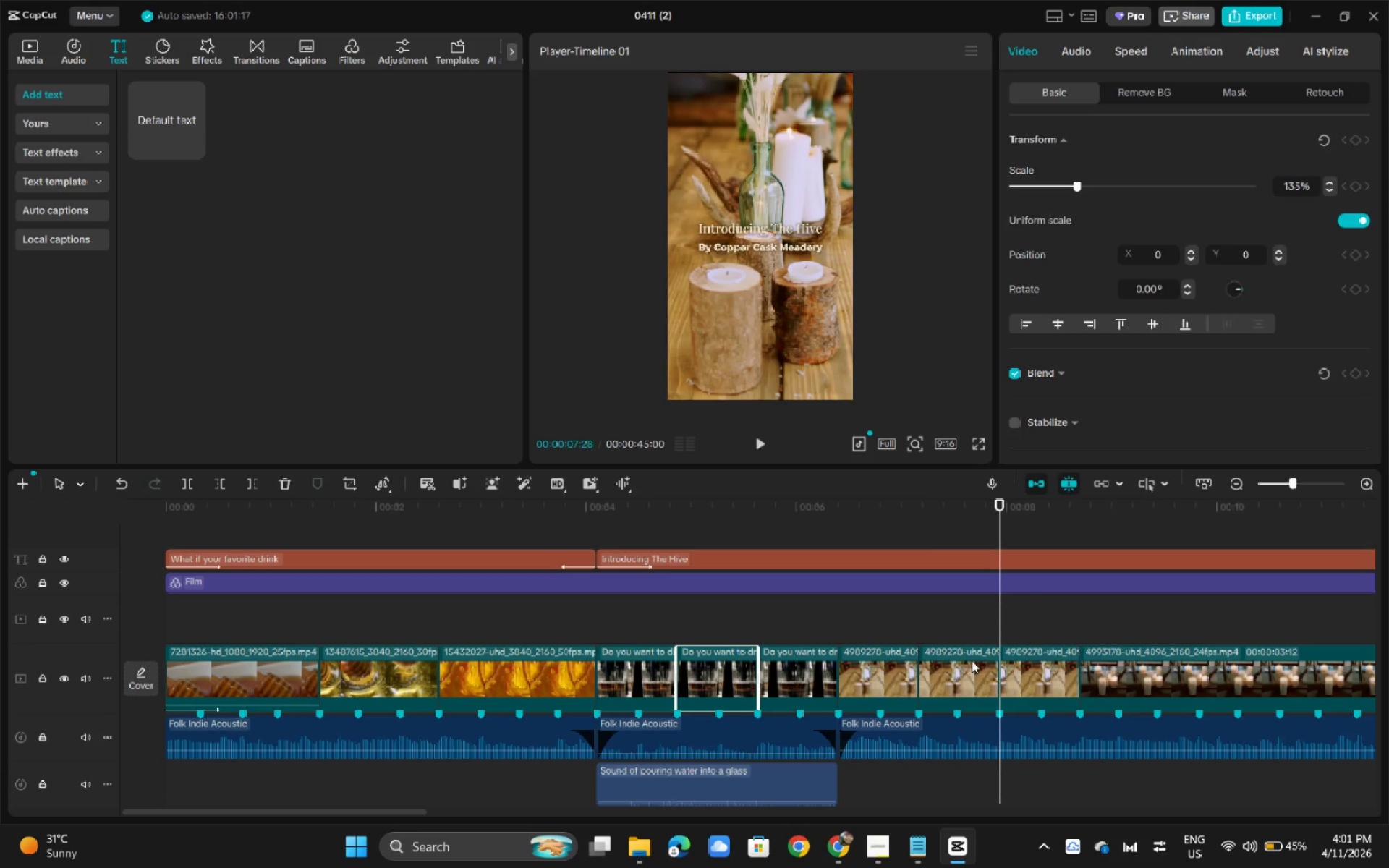 
left_click([971, 662])
 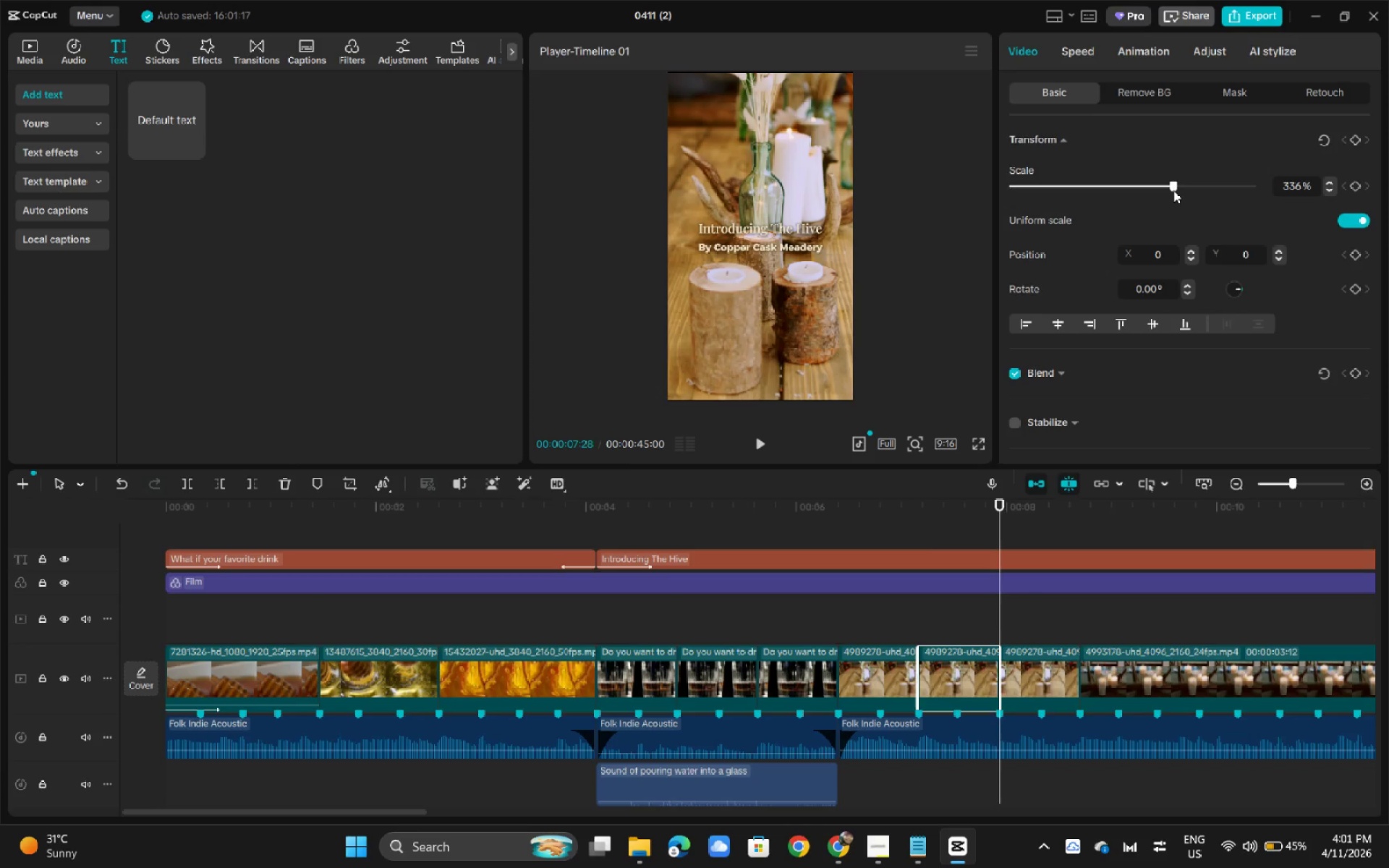 
left_click_drag(start_coordinate=[1176, 189], to_coordinate=[1218, 197])
 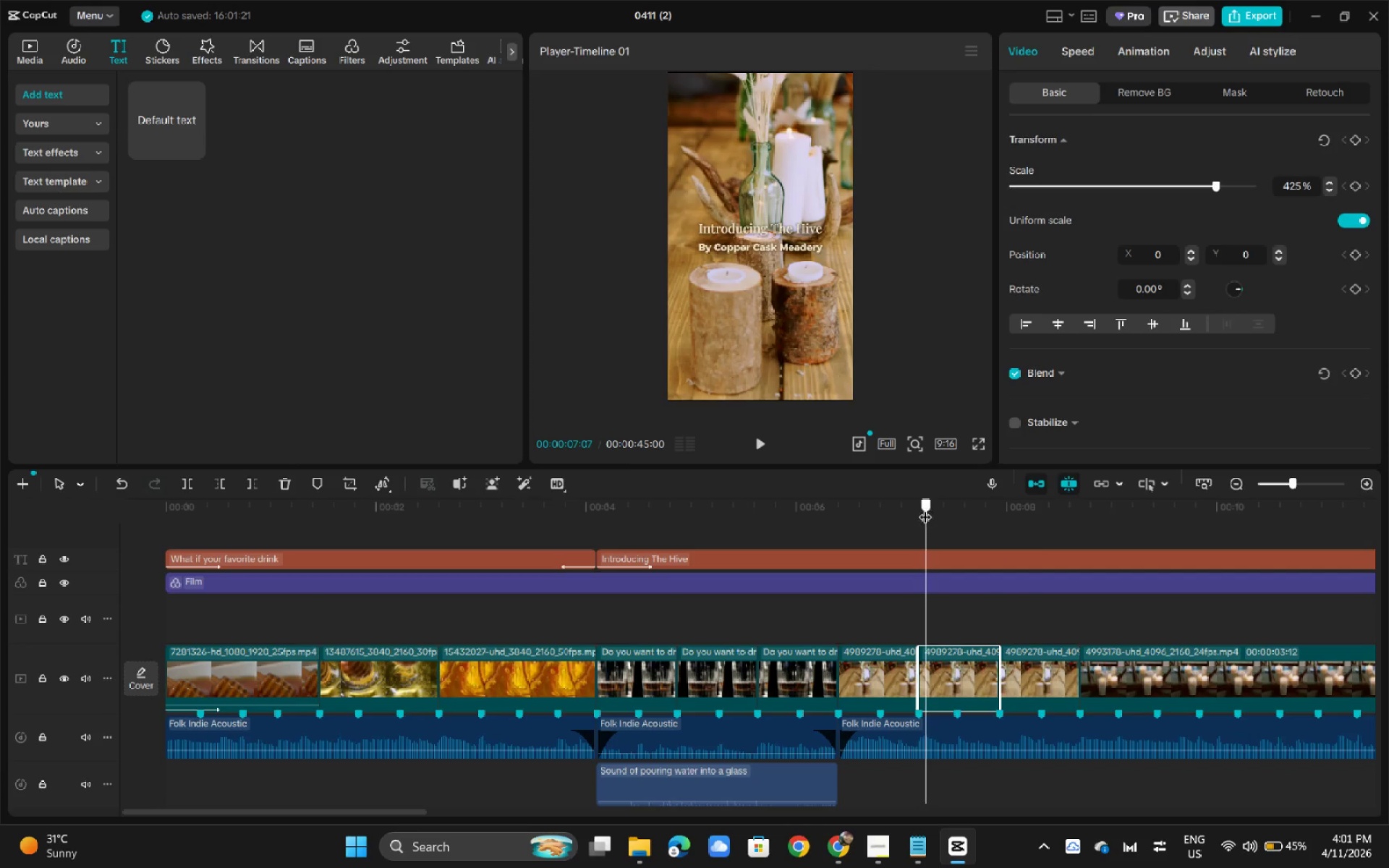 
left_click_drag(start_coordinate=[917, 508], to_coordinate=[905, 508])
 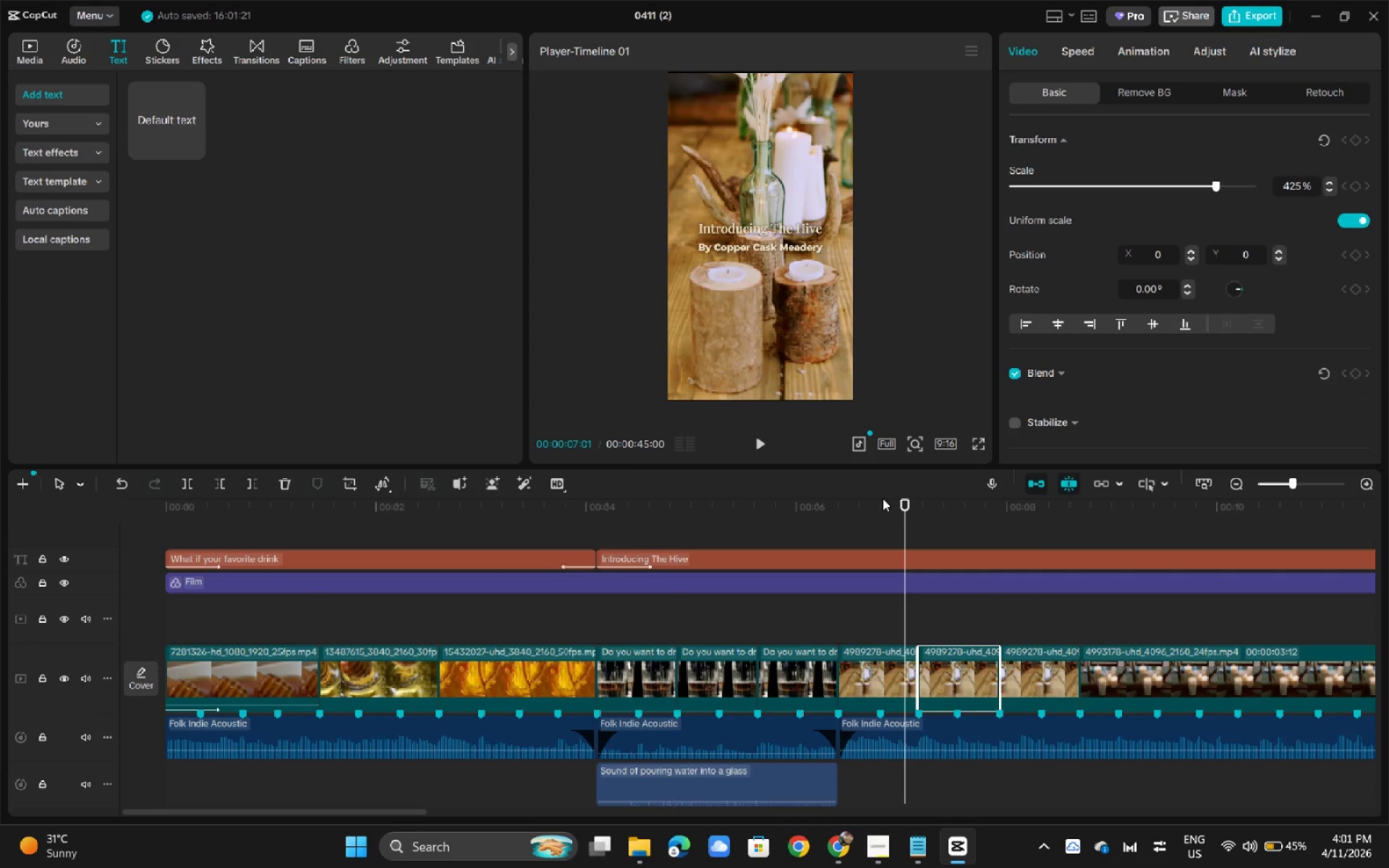 
key(Space)
 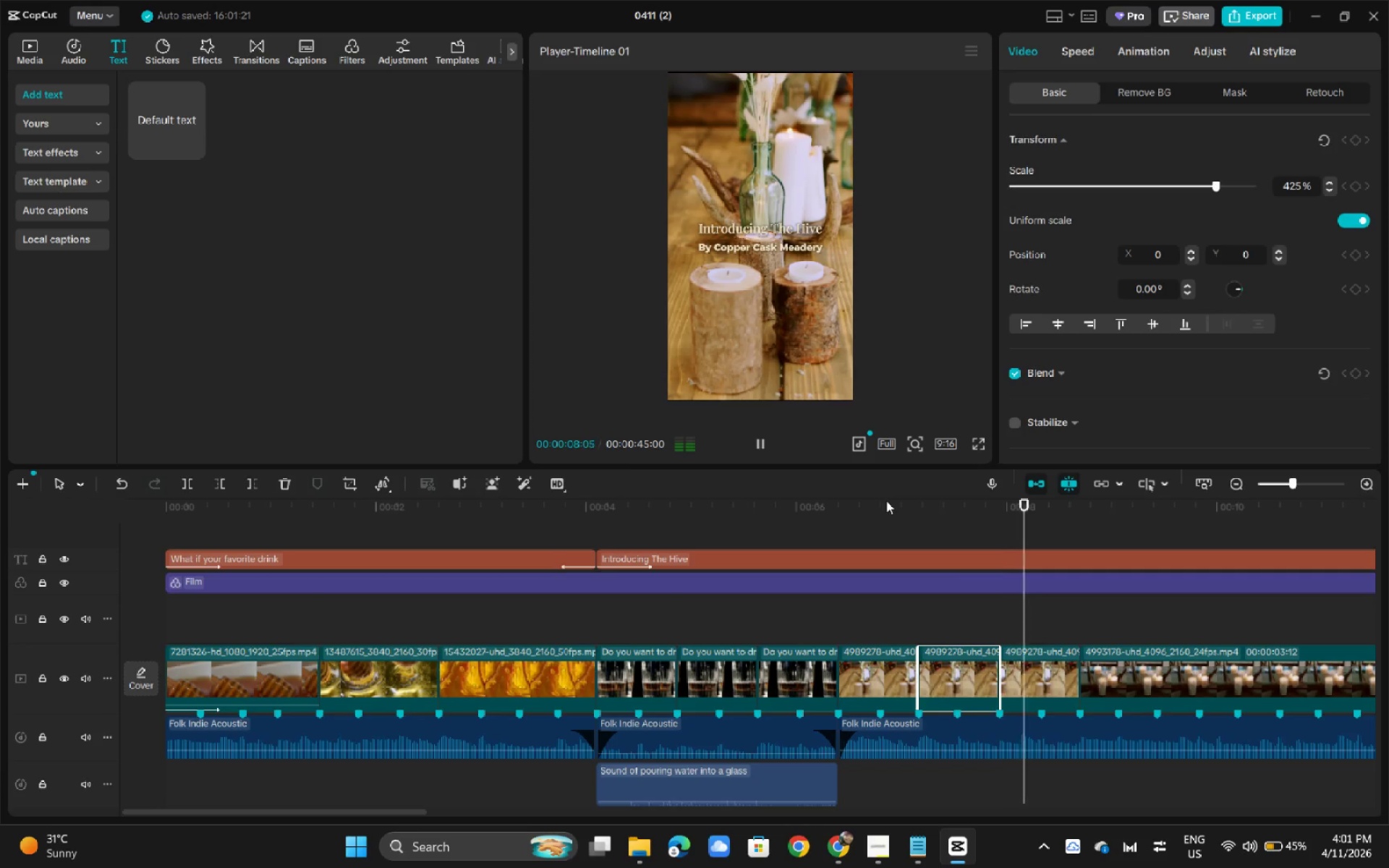 
key(Space)
 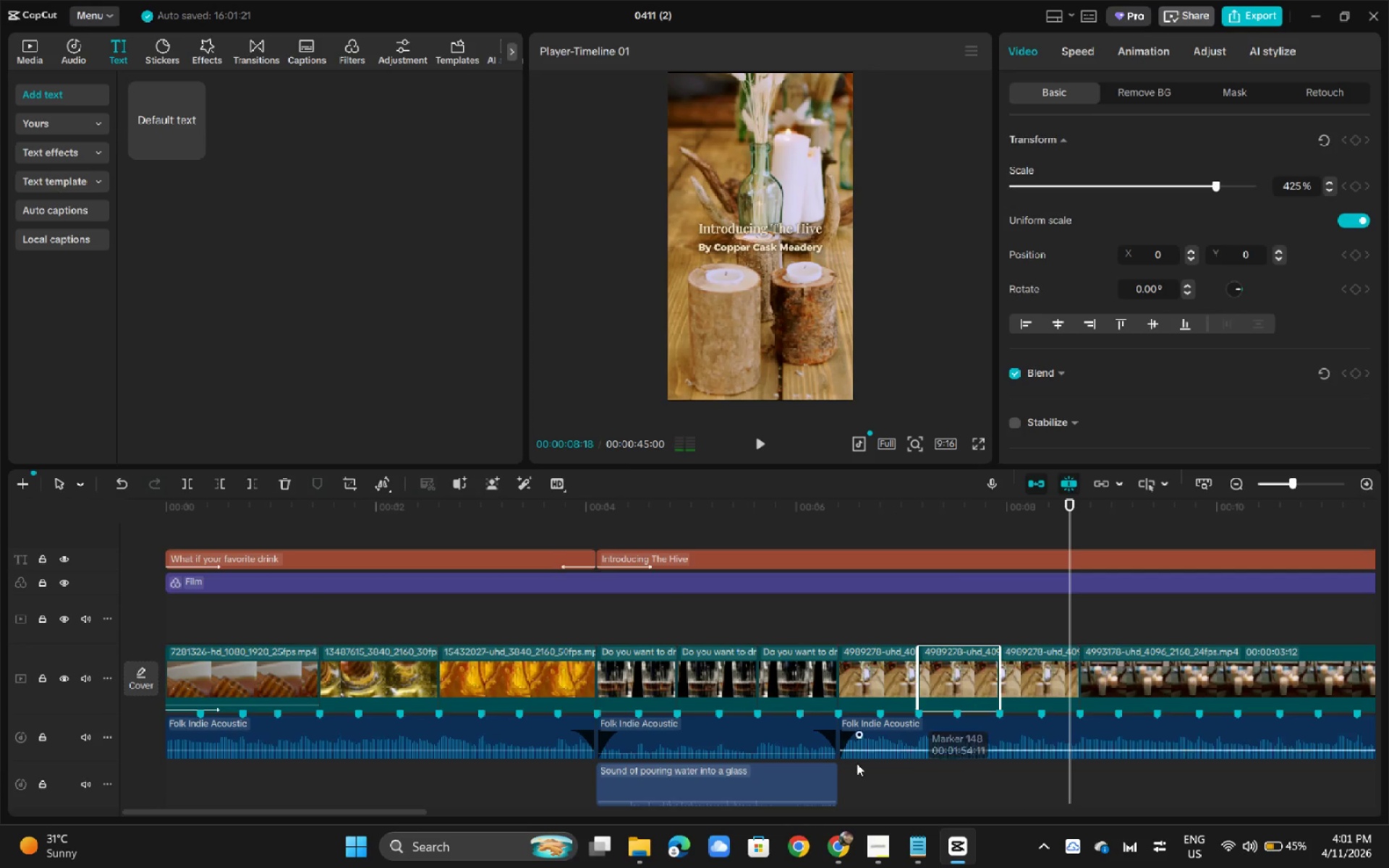 
key(Space)
 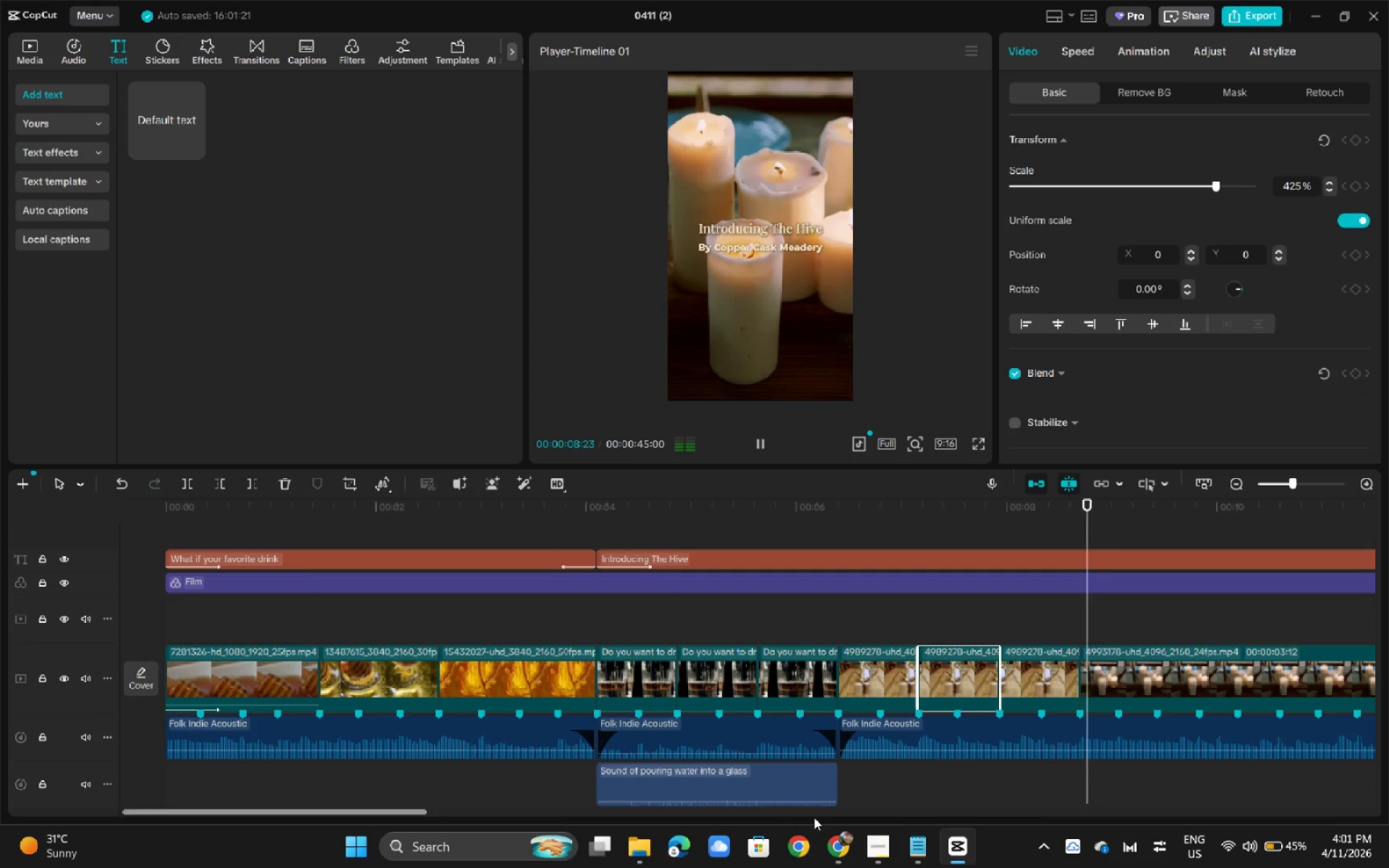 
key(Space)
 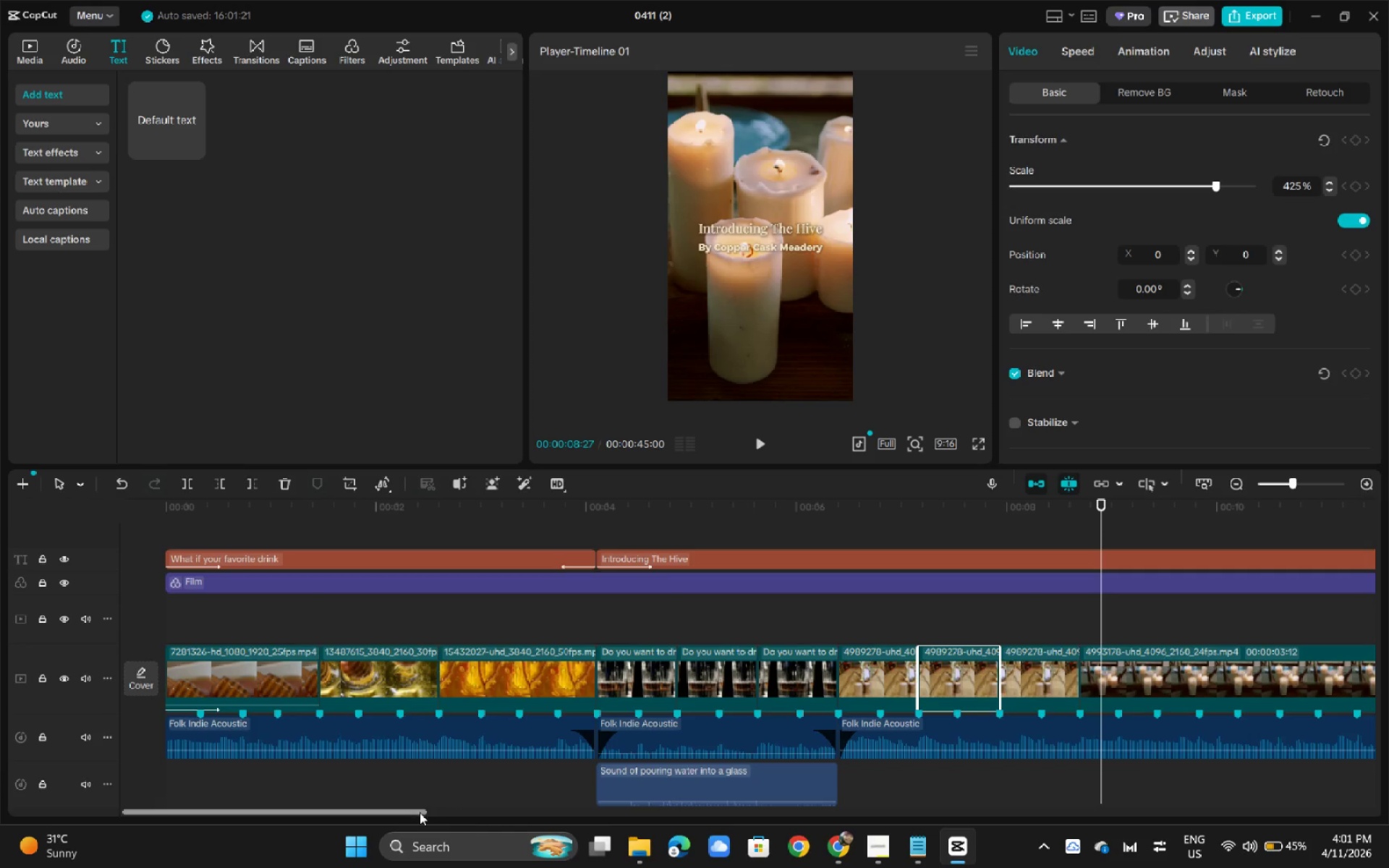 
left_click_drag(start_coordinate=[409, 812], to_coordinate=[497, 812])
 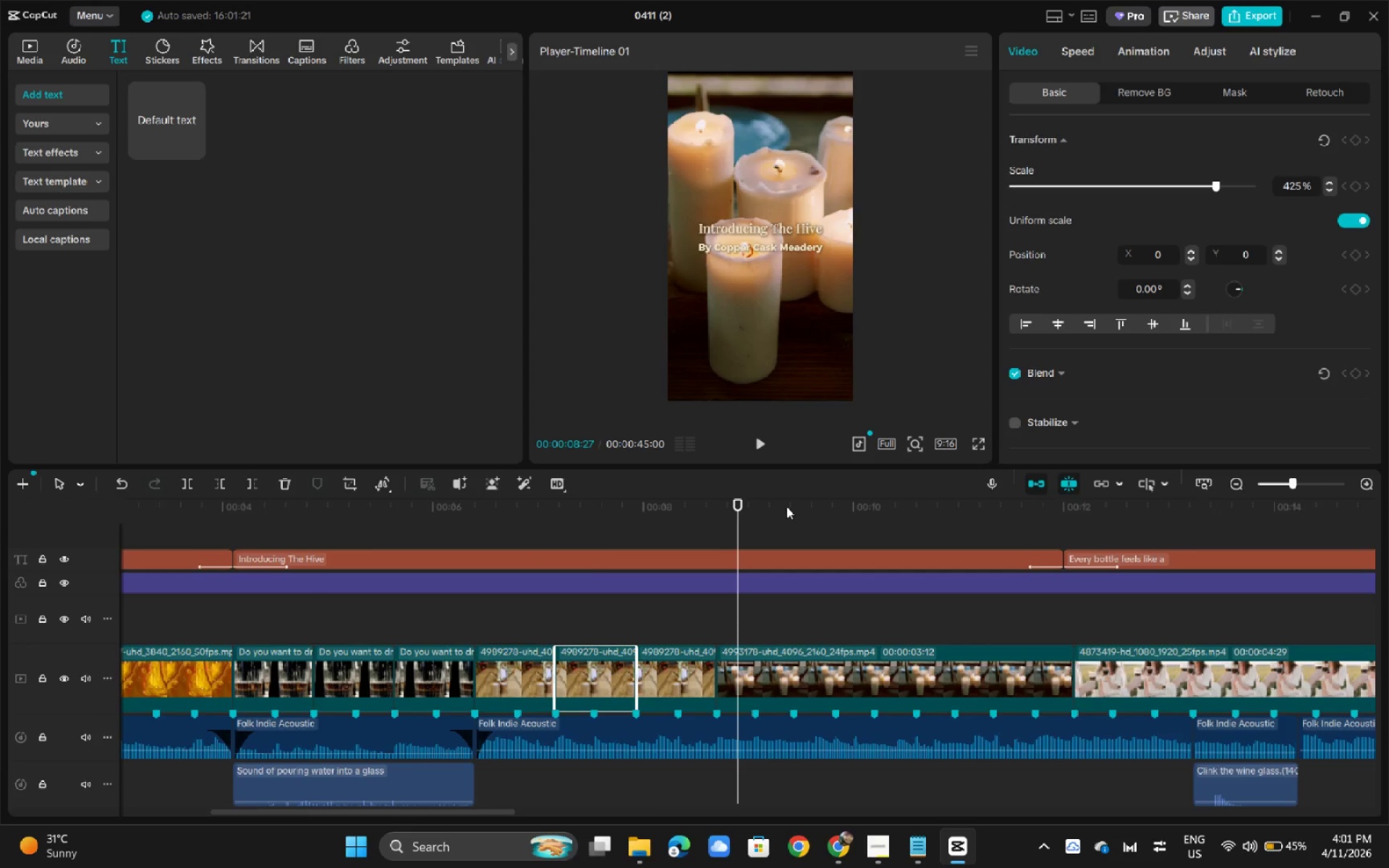 
left_click_drag(start_coordinate=[763, 511], to_coordinate=[797, 512])
 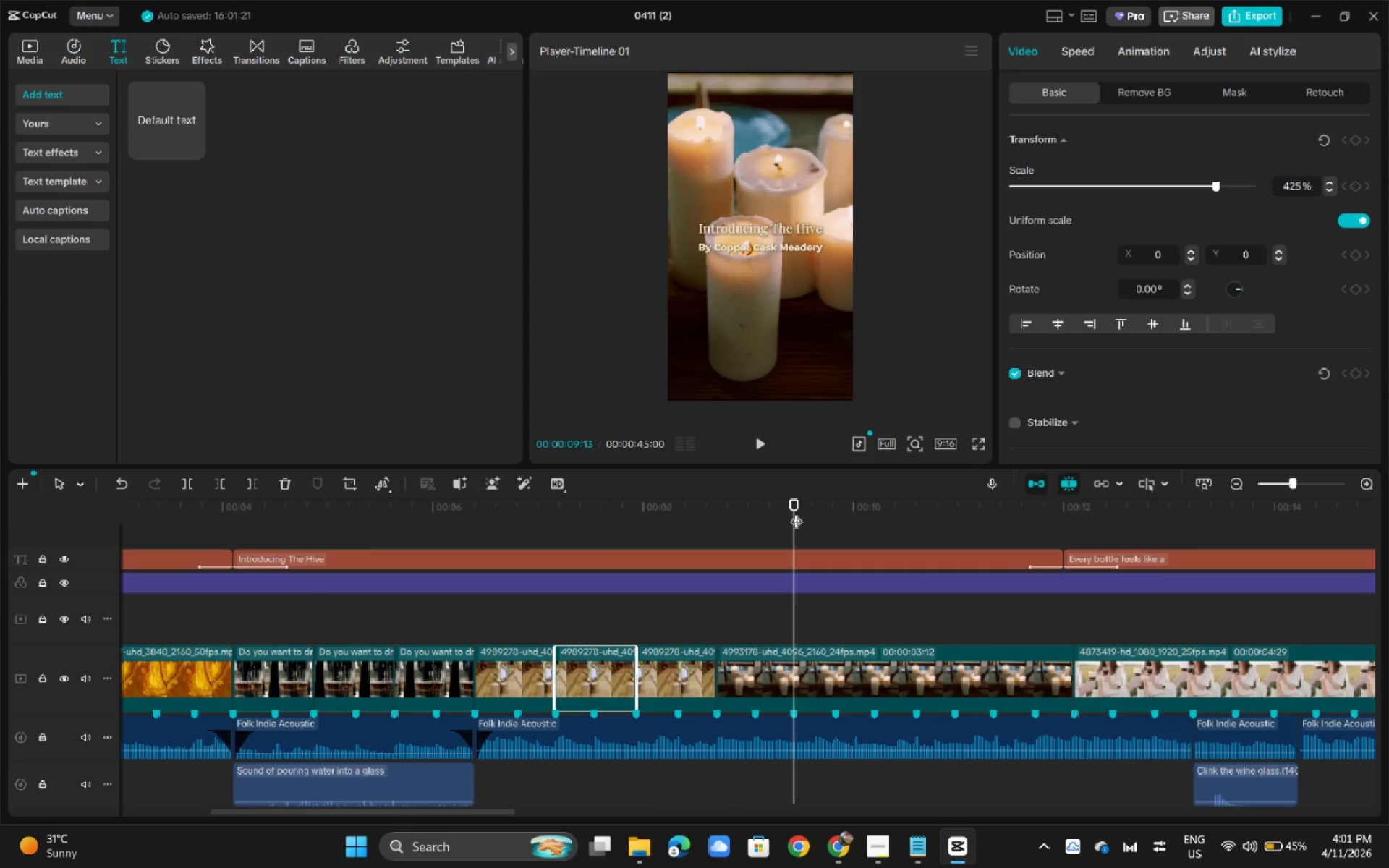 
key(Control+B)
 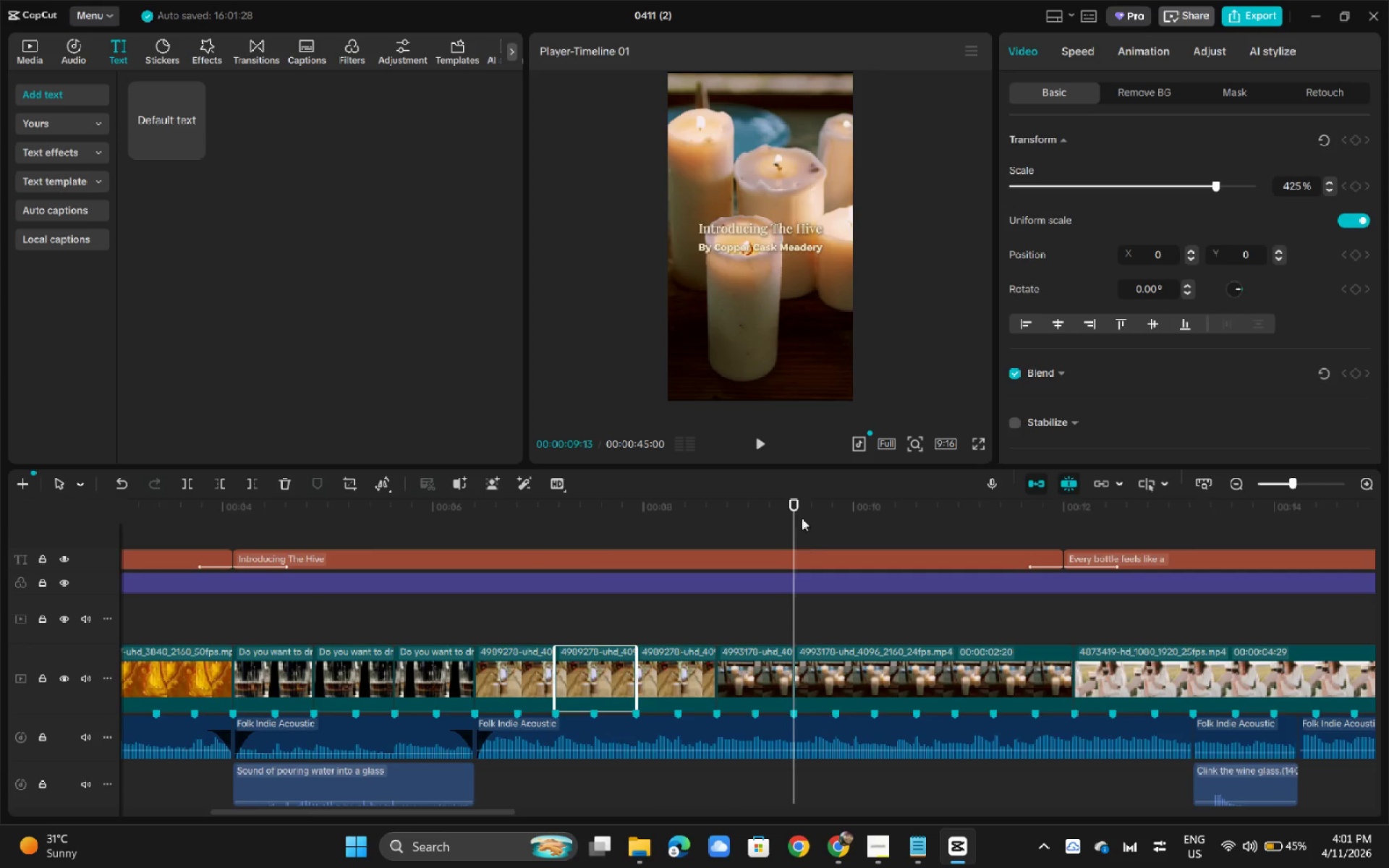 
left_click_drag(start_coordinate=[802, 499], to_coordinate=[919, 521])
 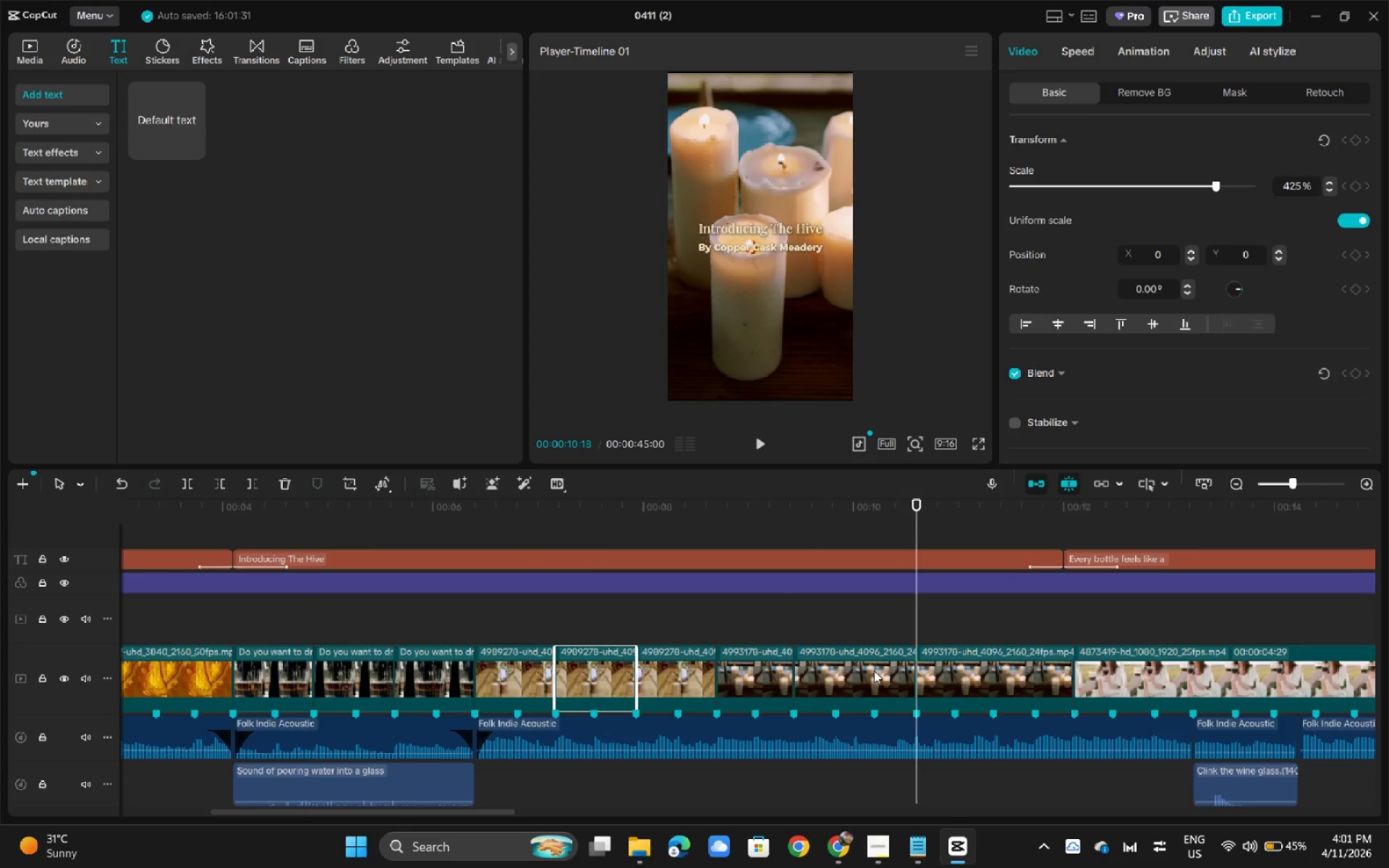 
key(Control+ControlLeft)
 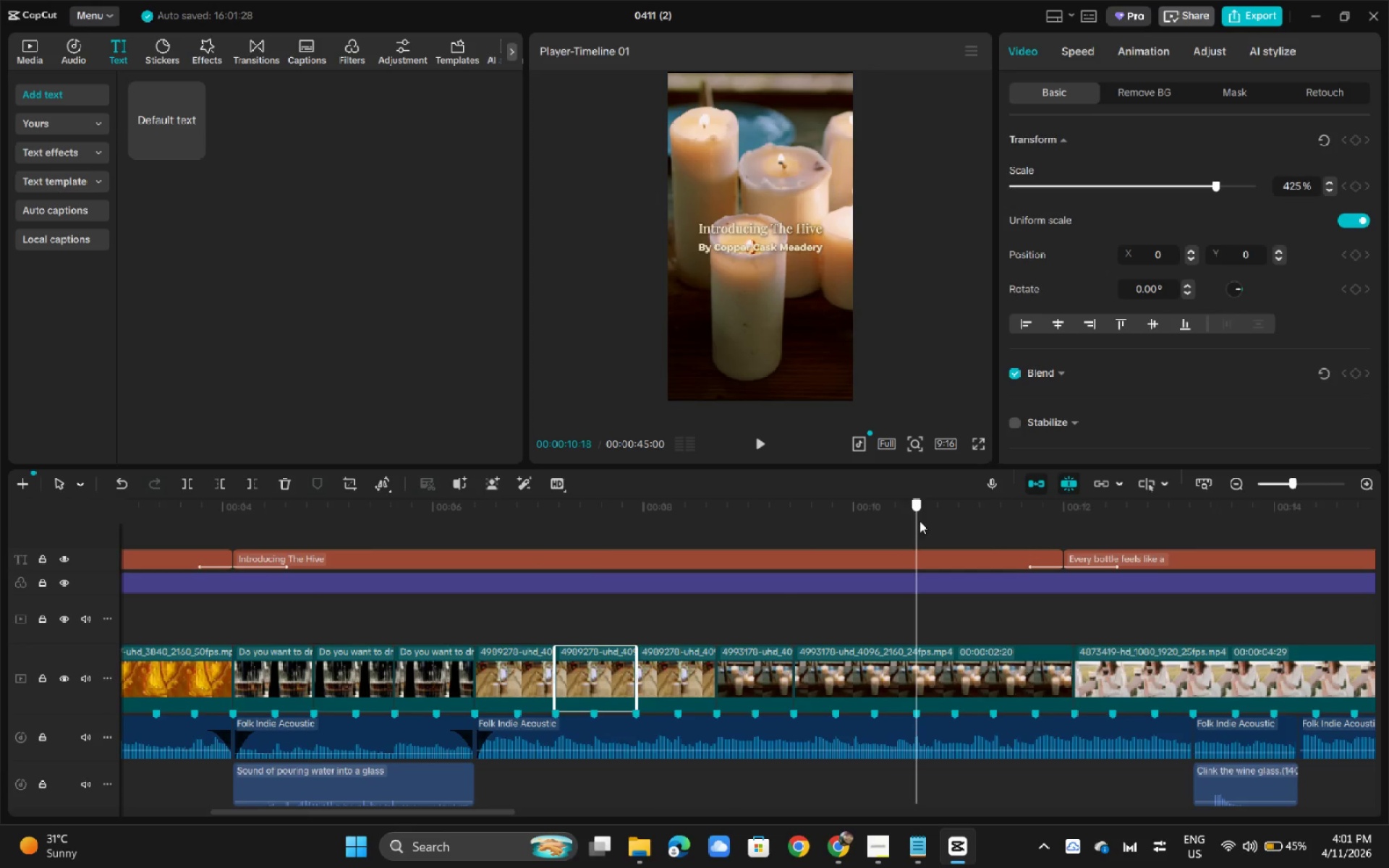 
key(Control+B)
 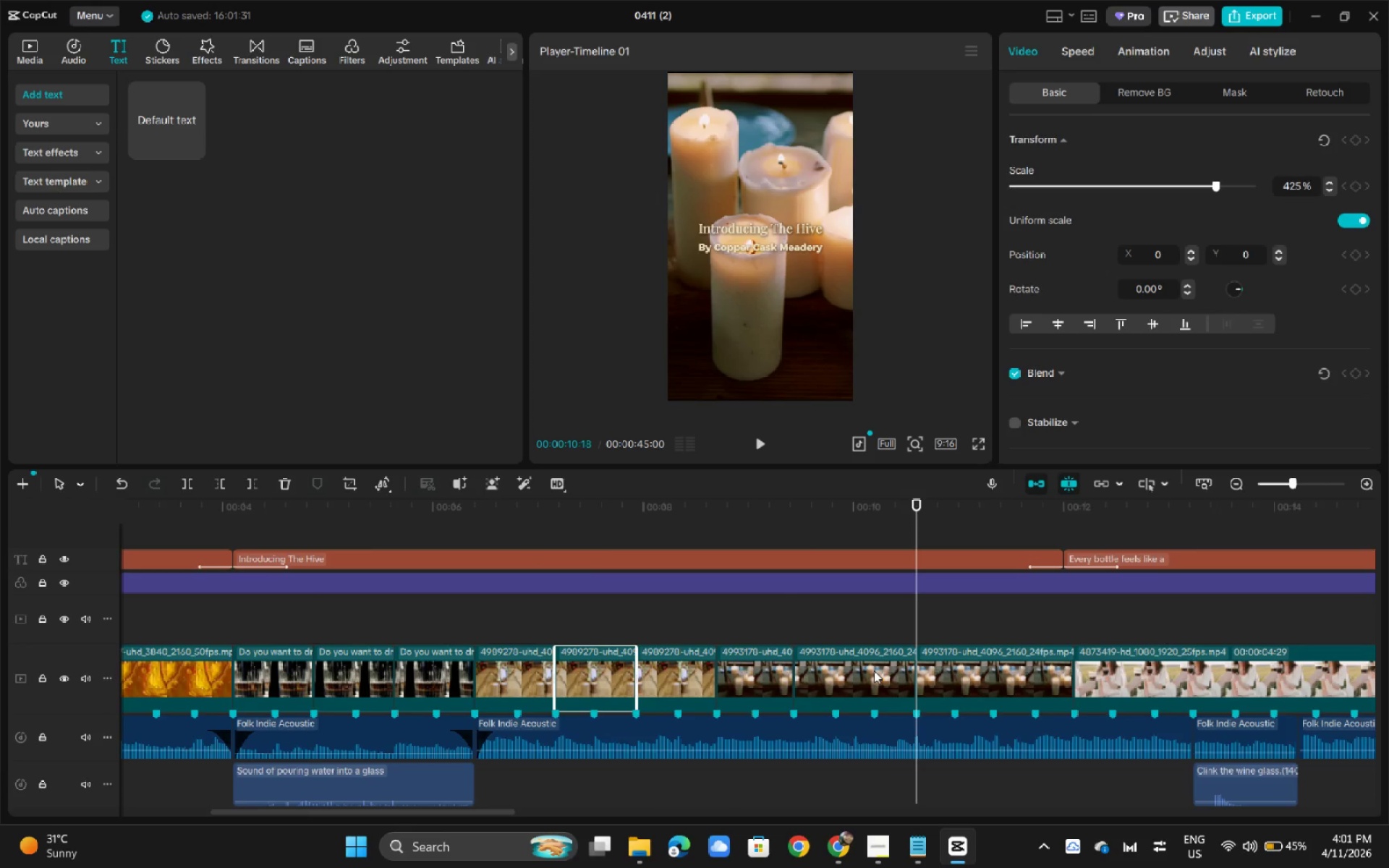 
left_click([874, 671])
 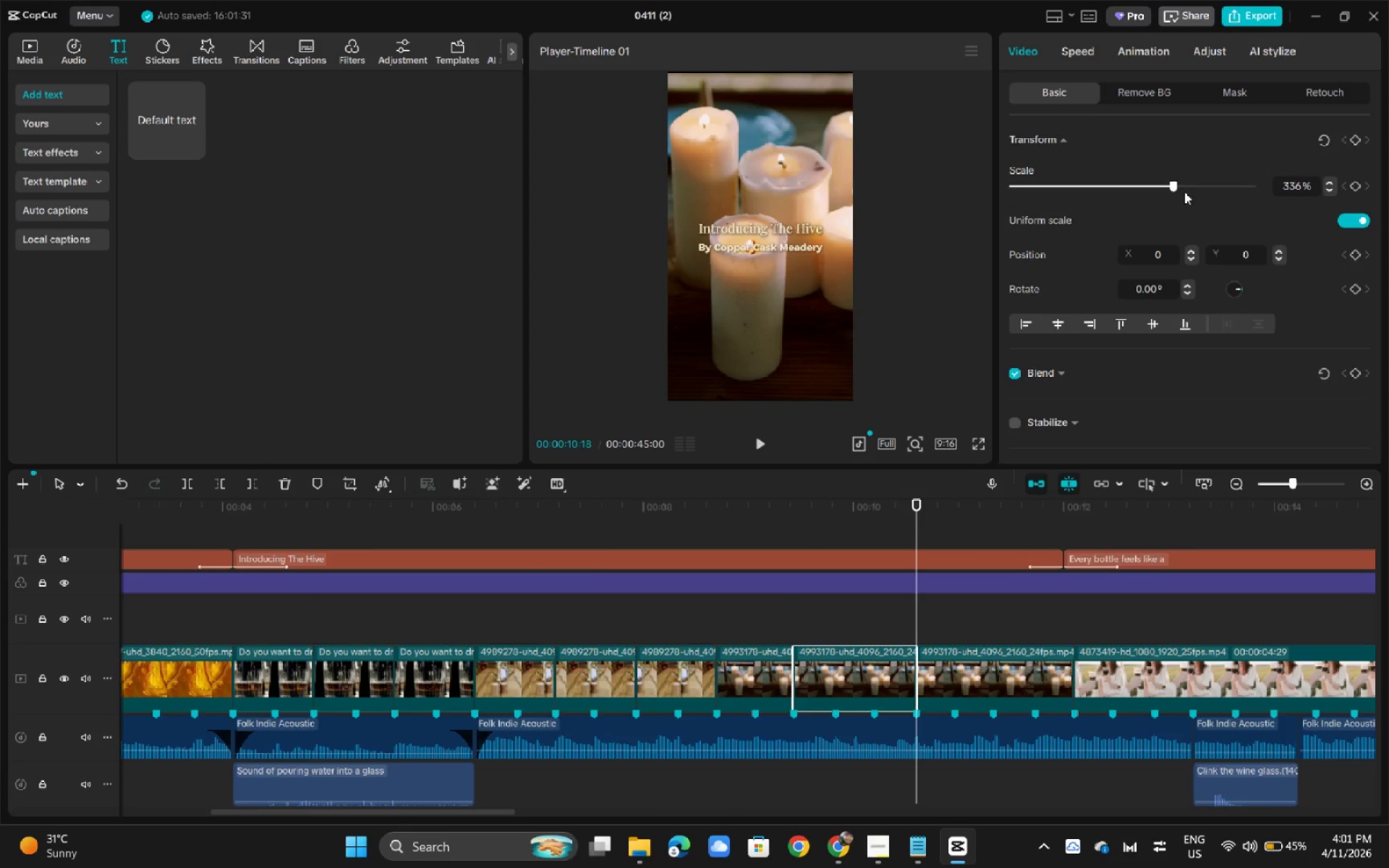 
left_click_drag(start_coordinate=[1173, 188], to_coordinate=[1208, 195])
 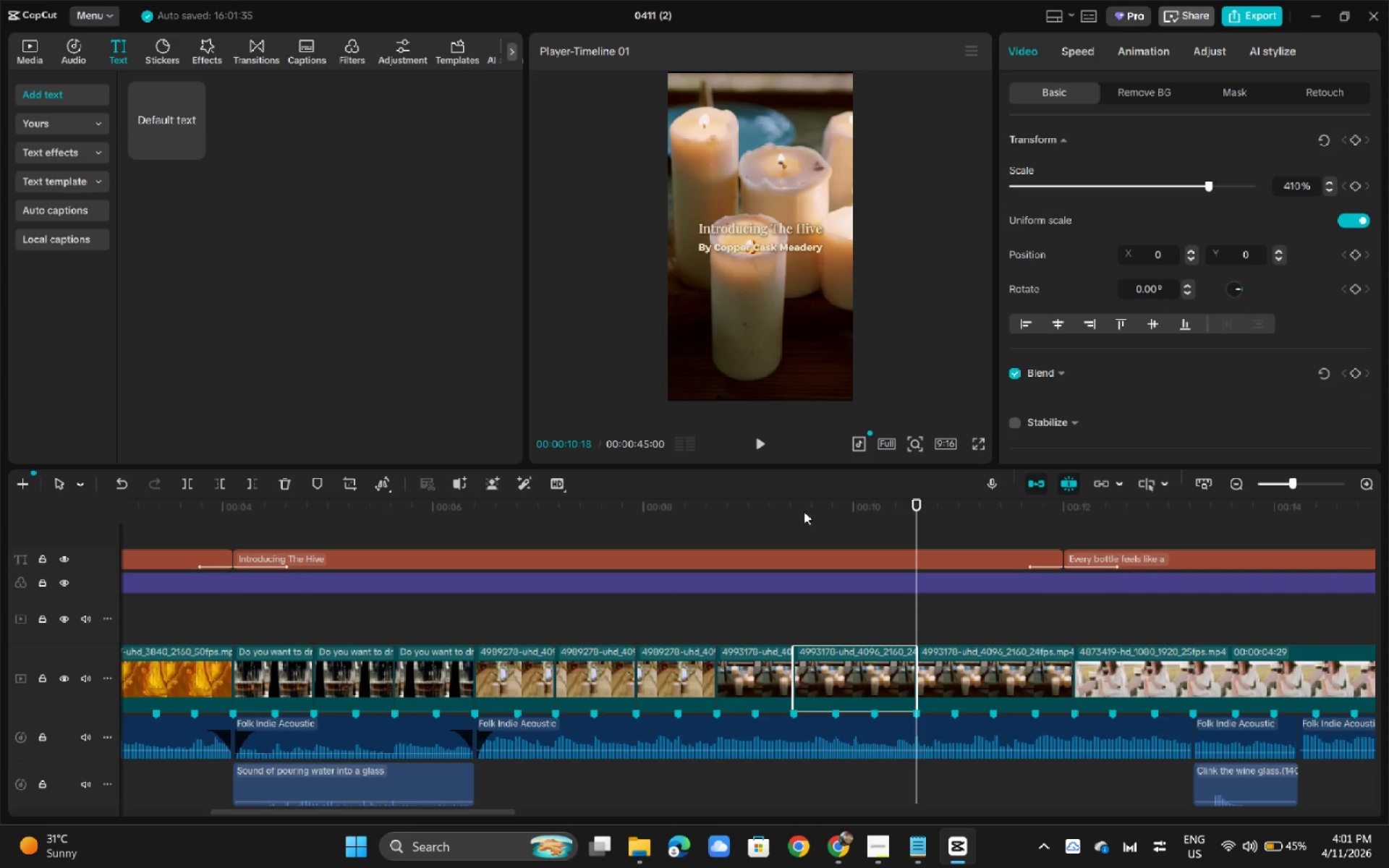 
left_click([783, 511])
 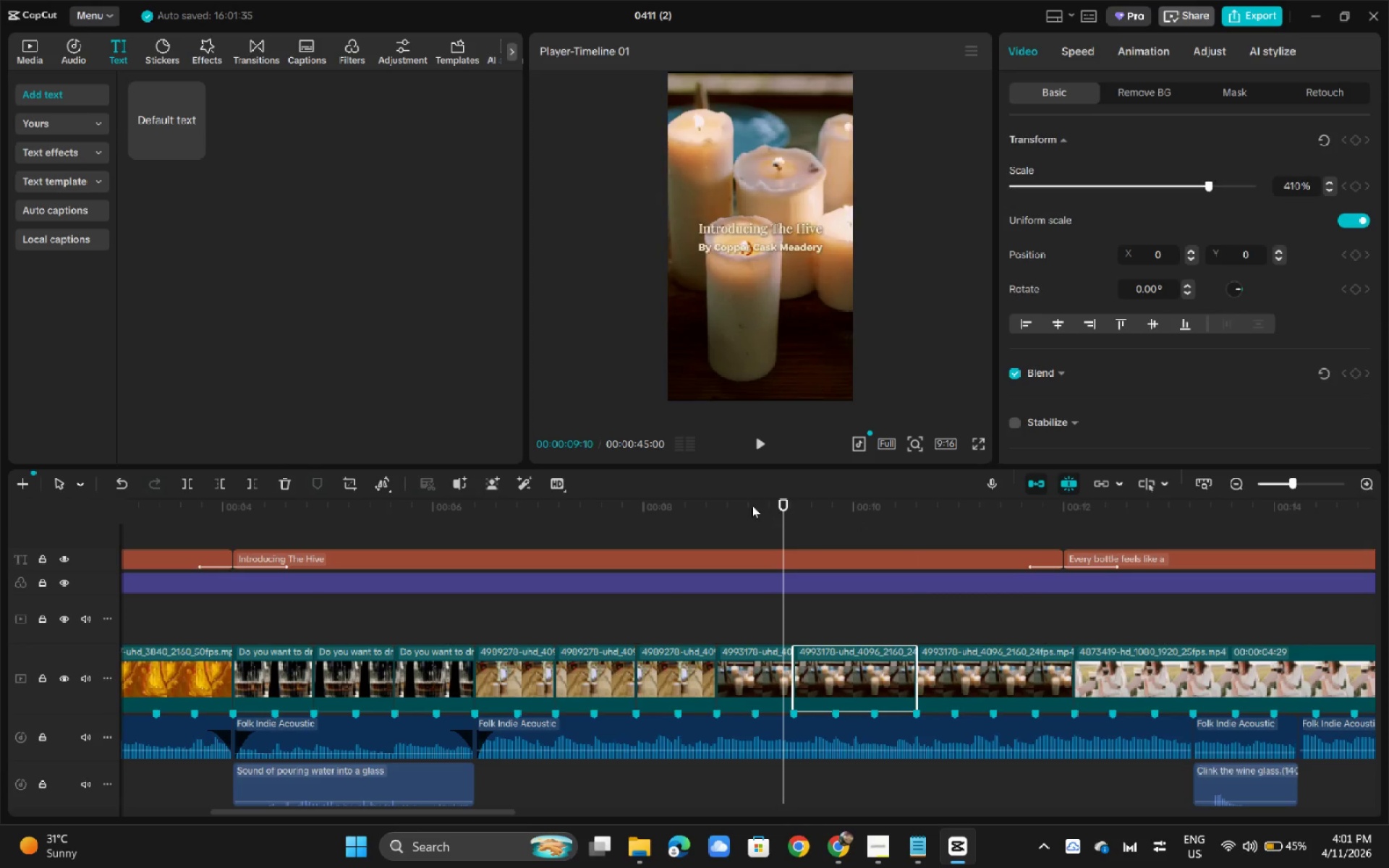 
left_click_drag(start_coordinate=[747, 505], to_coordinate=[703, 506])
 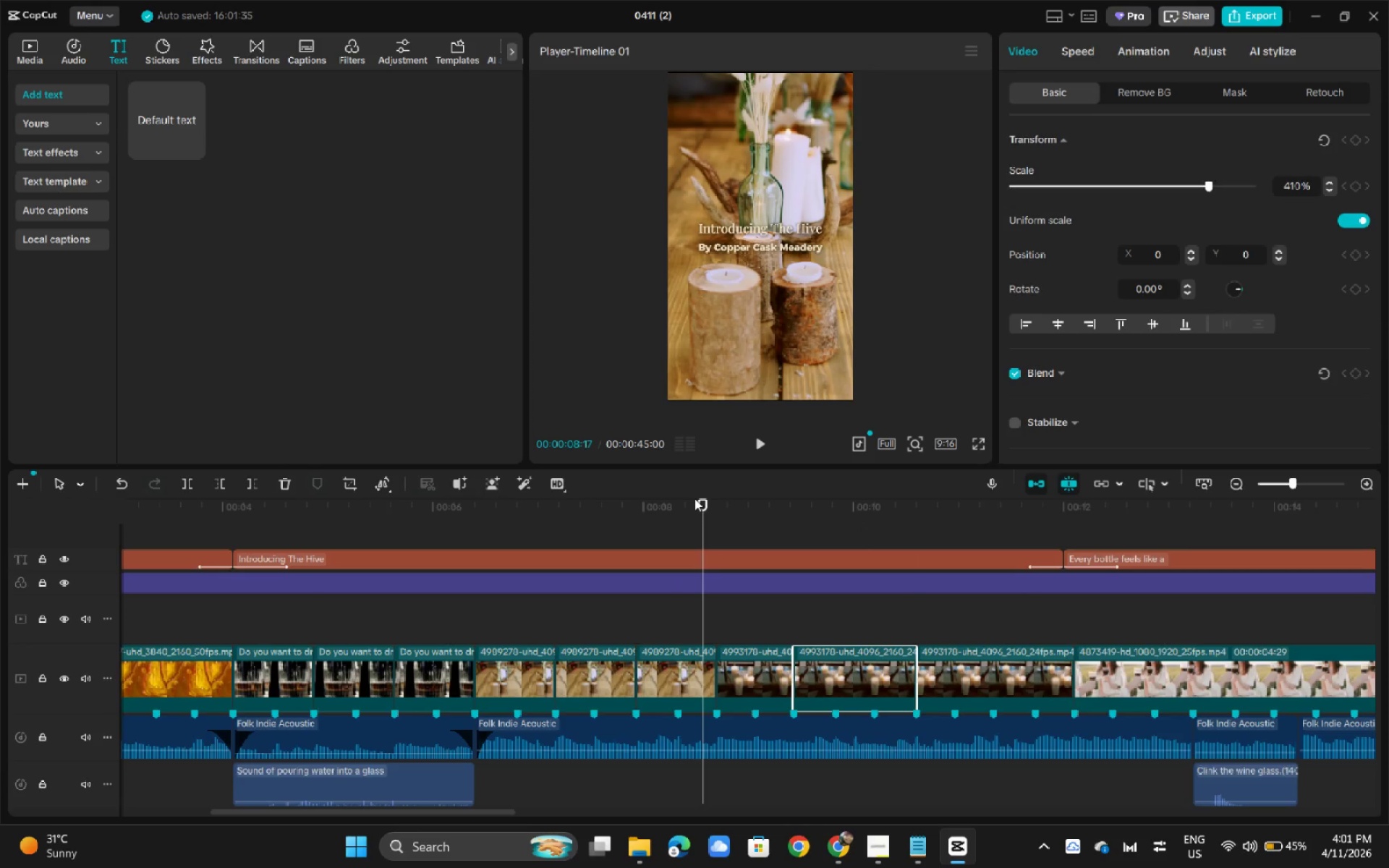 
key(Space)
 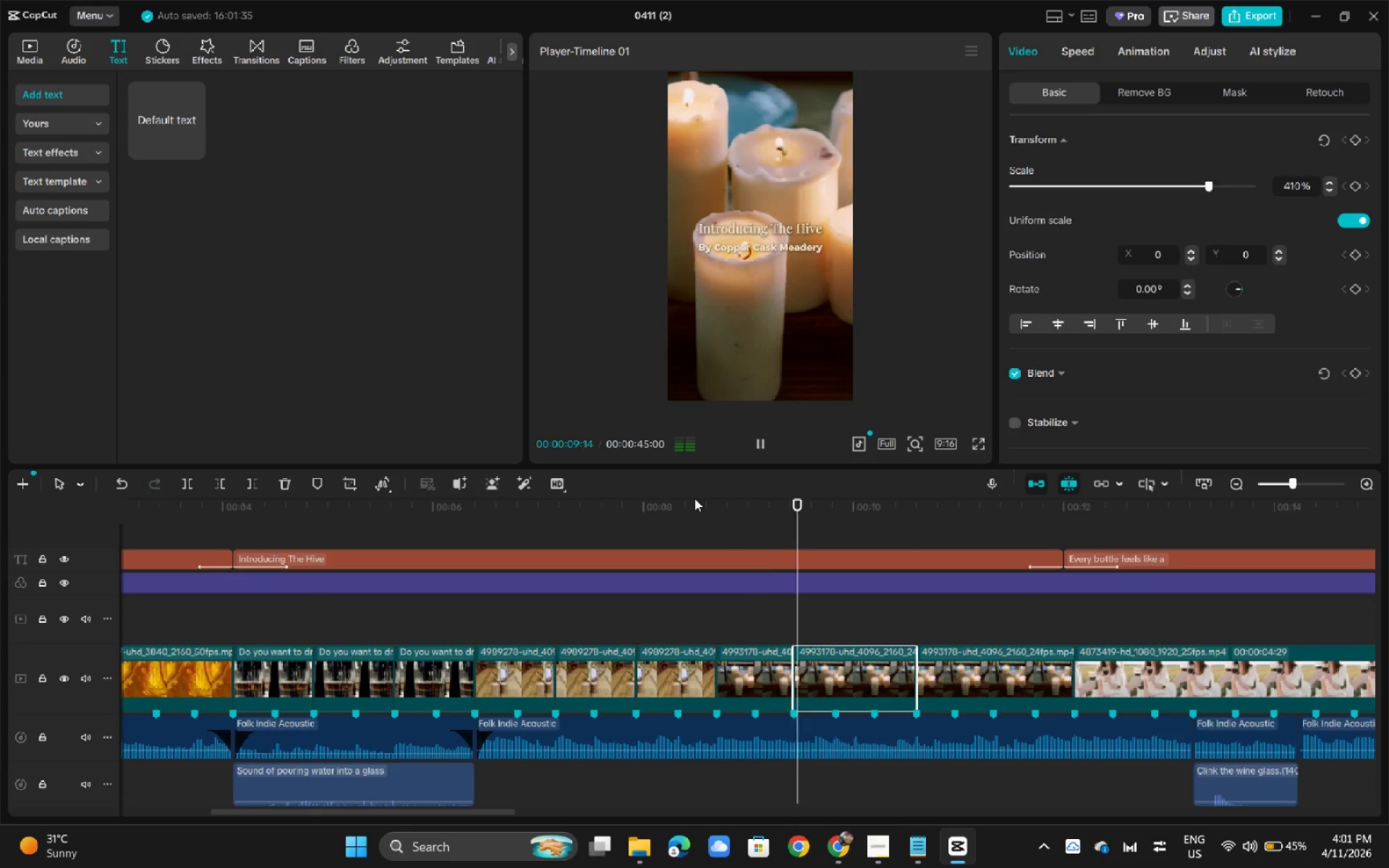 
key(Space)
 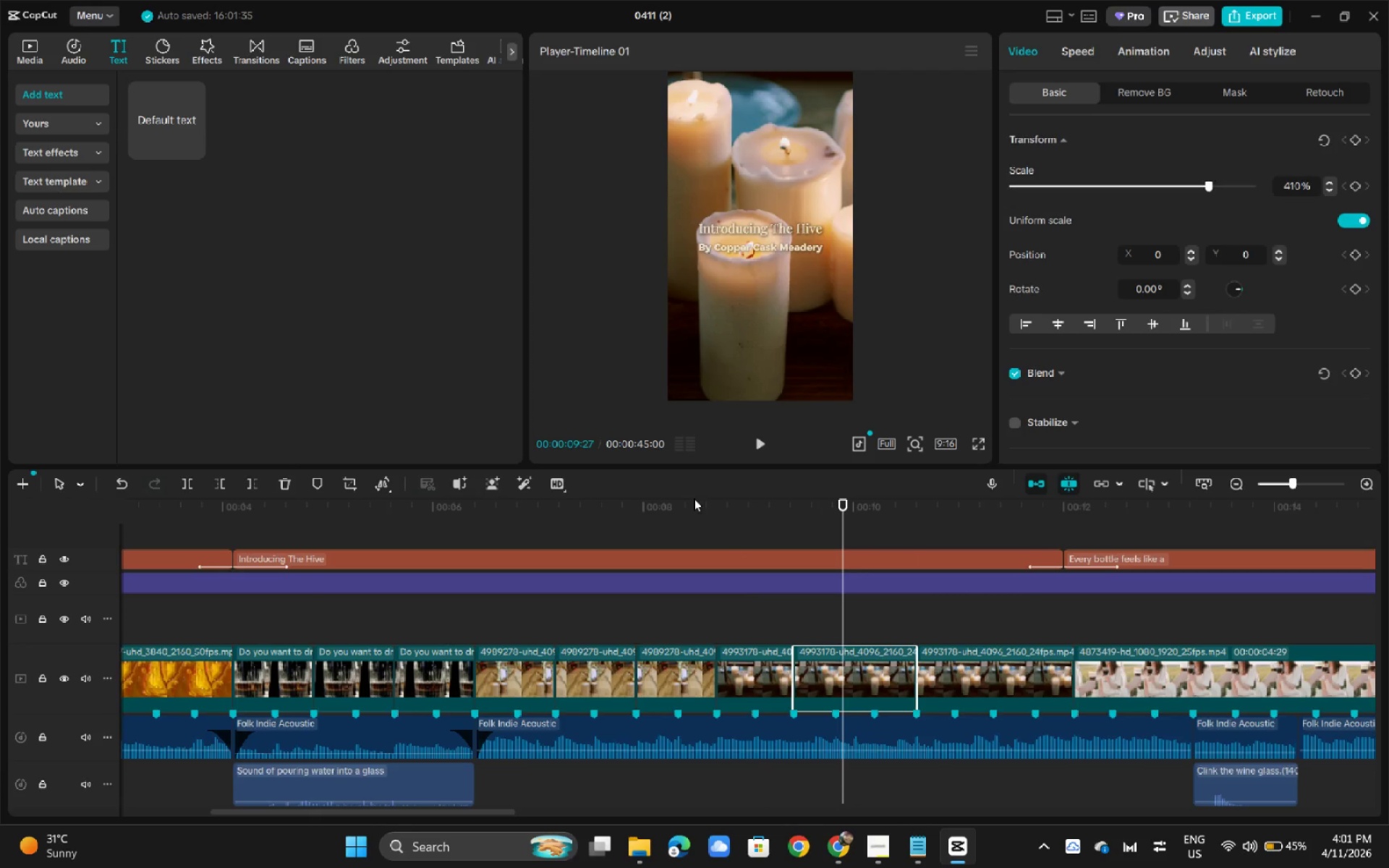 
wait(8.22)
 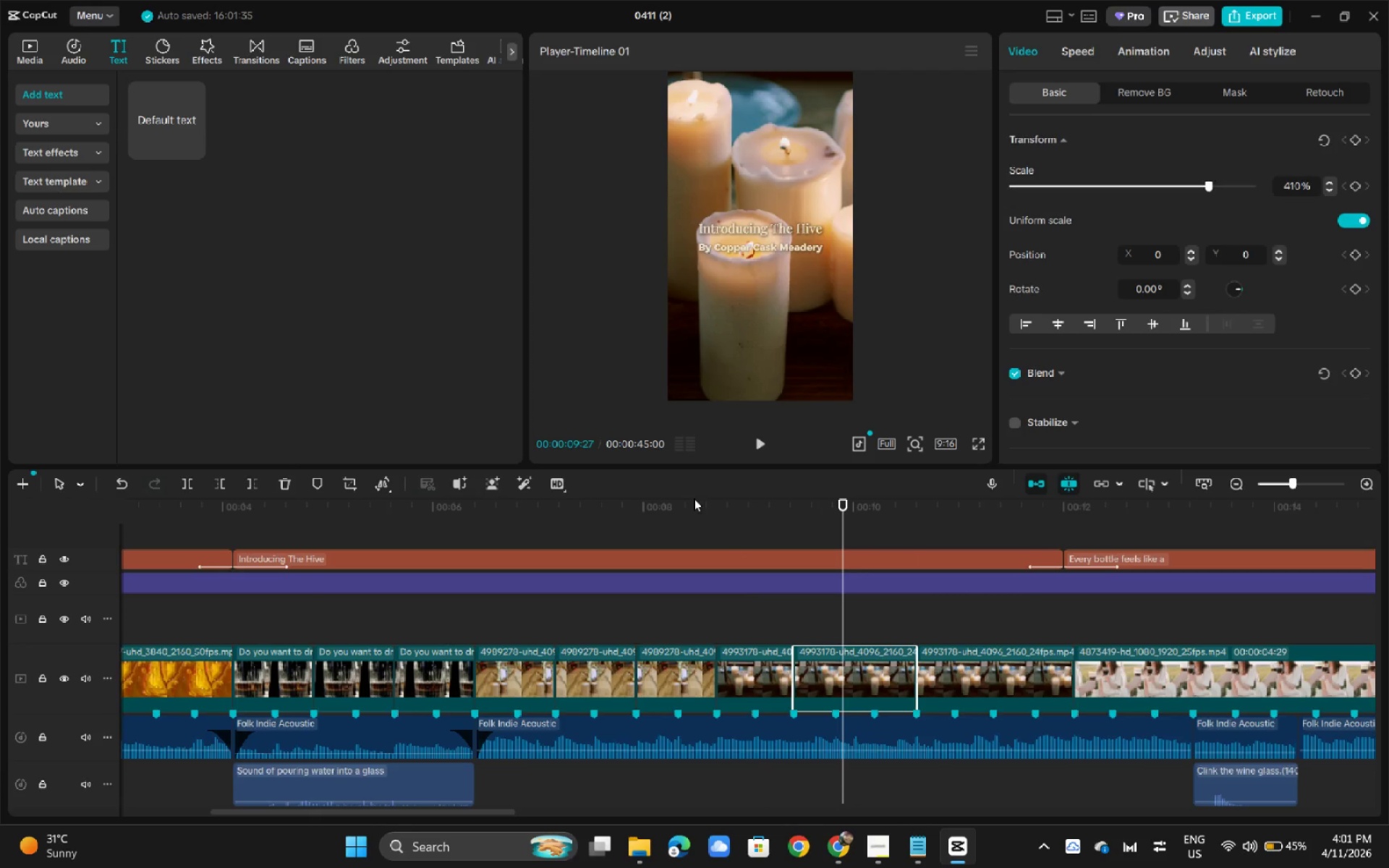 
left_click_drag(start_coordinate=[711, 510], to_coordinate=[697, 509])
 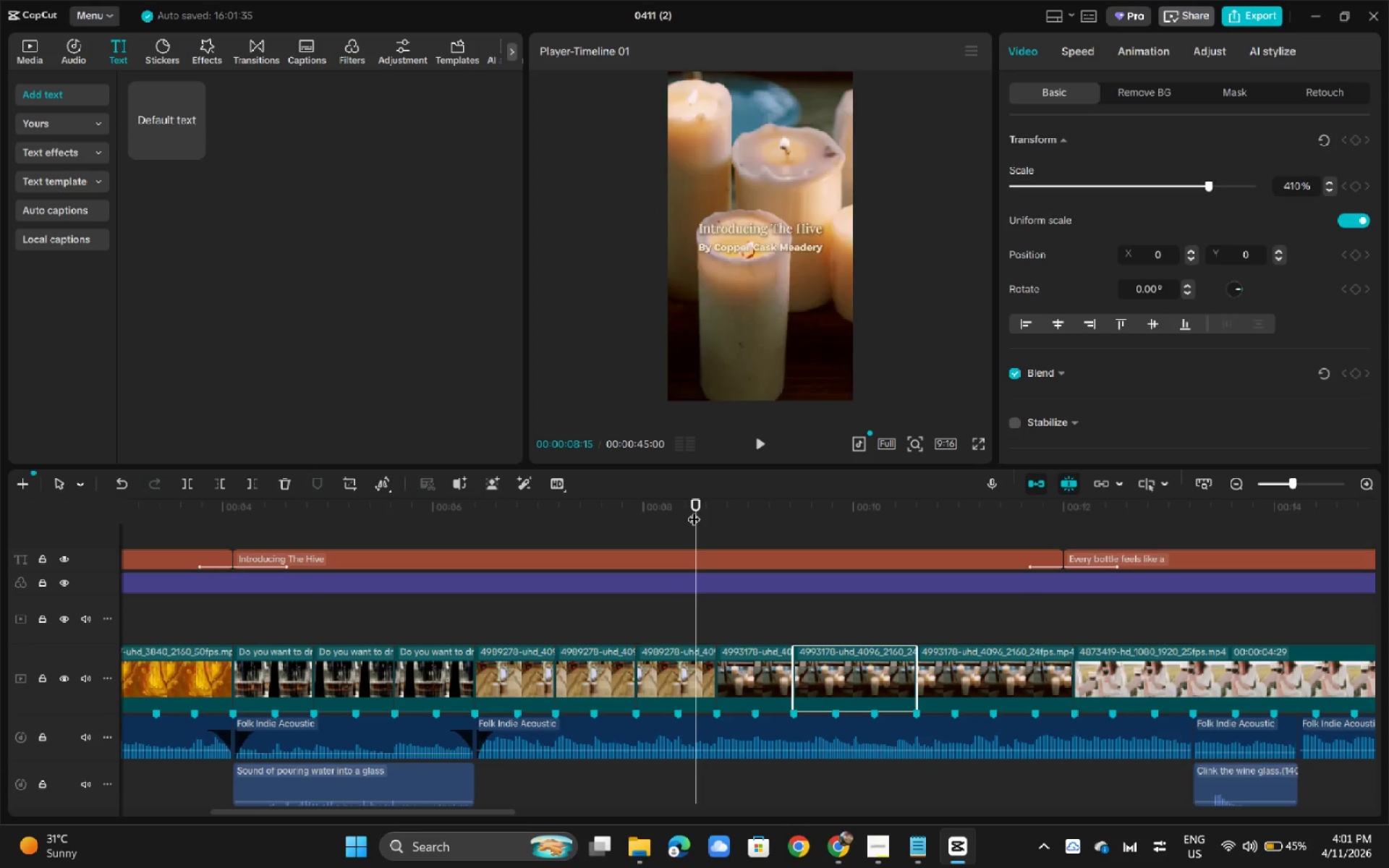 
key(Space)
 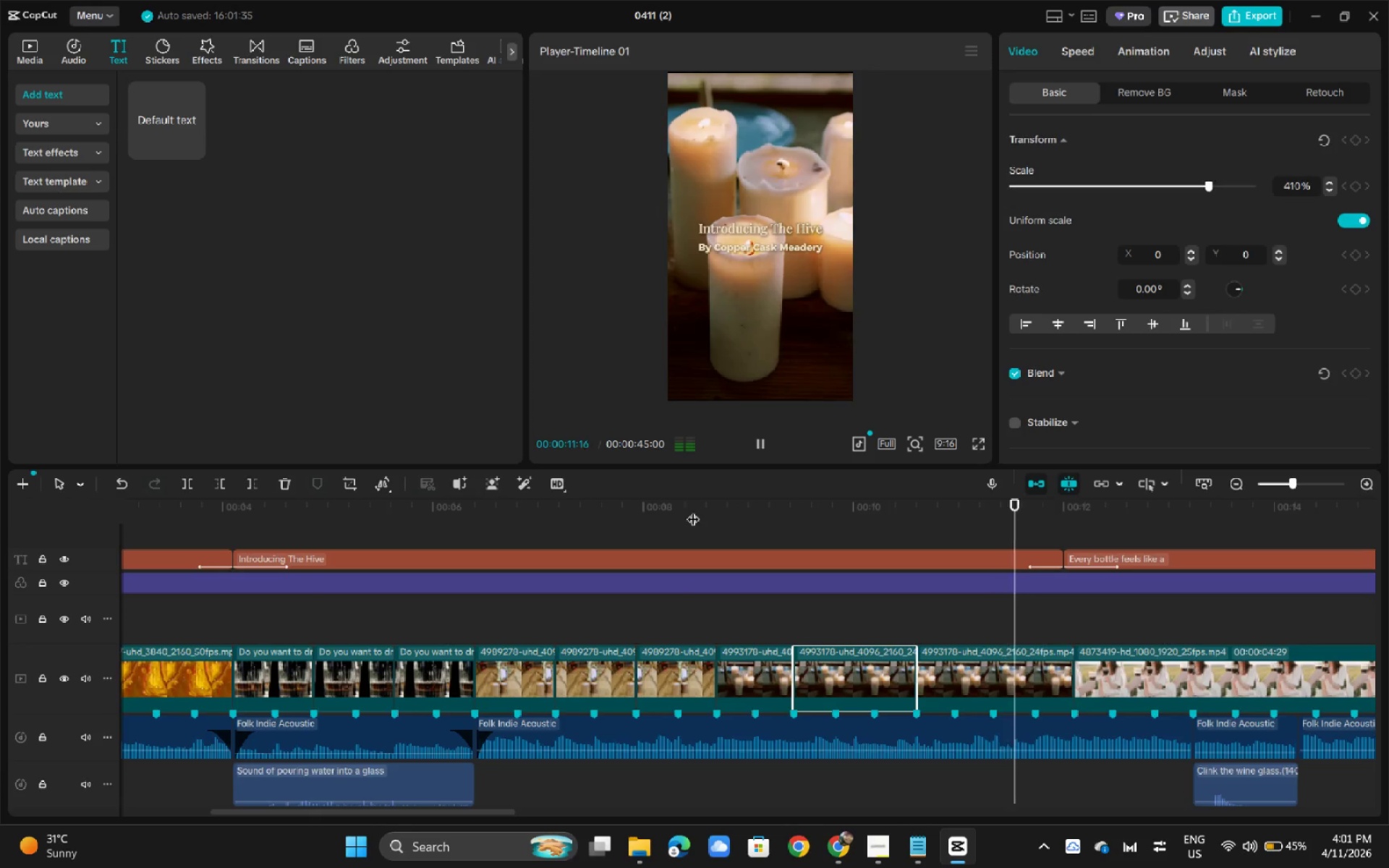 
key(Space)
 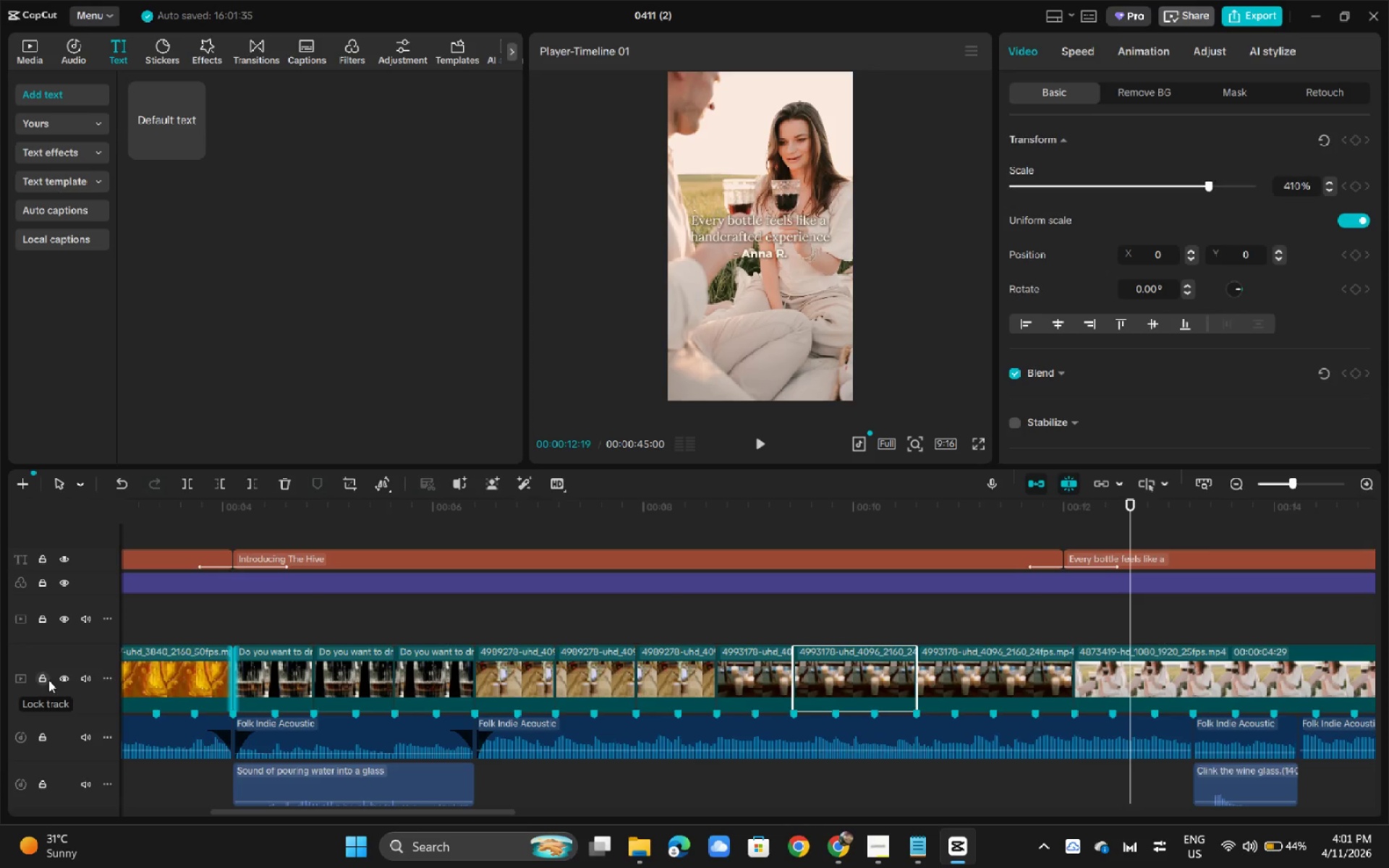 
wait(12.2)
 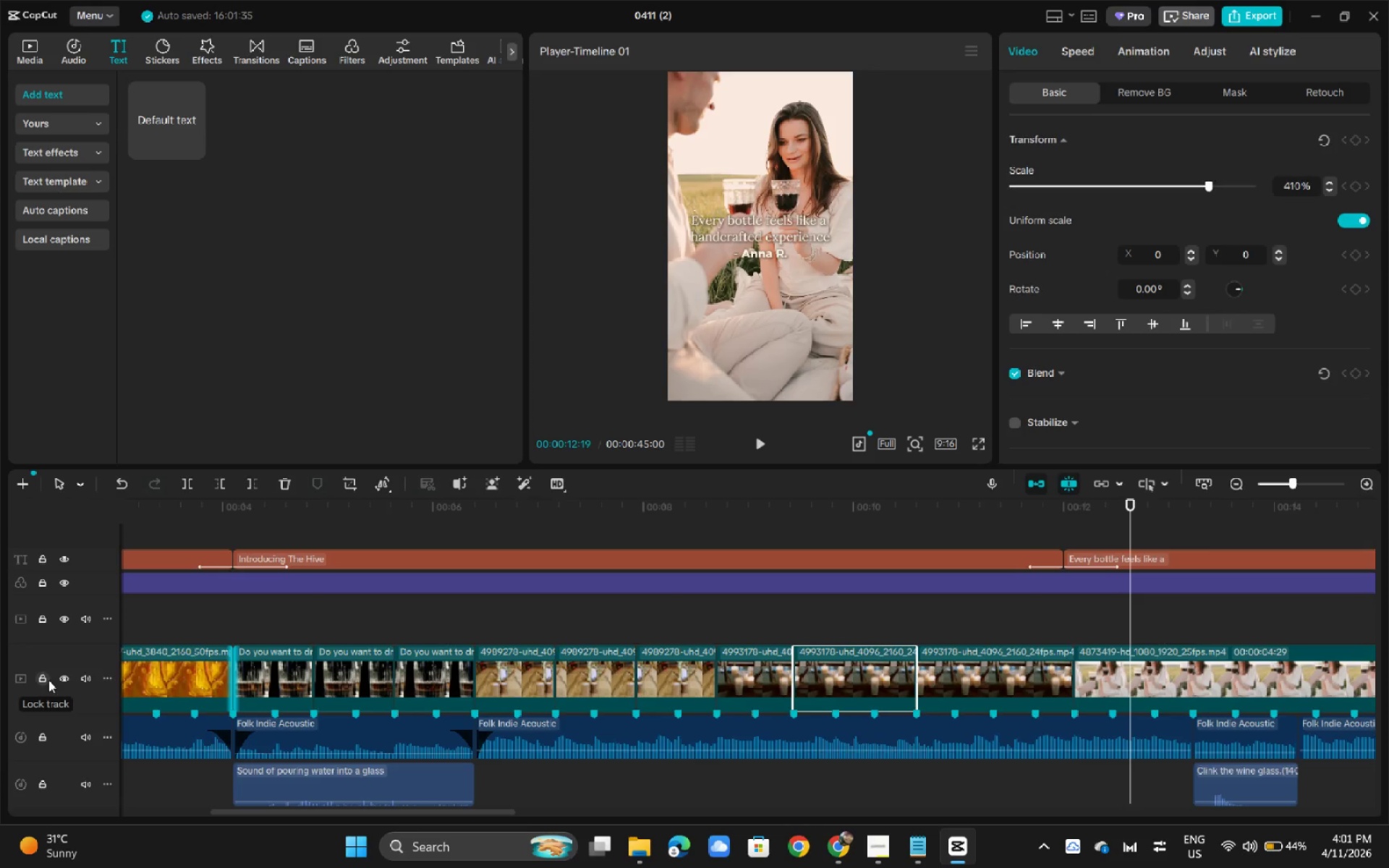 
left_click([266, 56])
 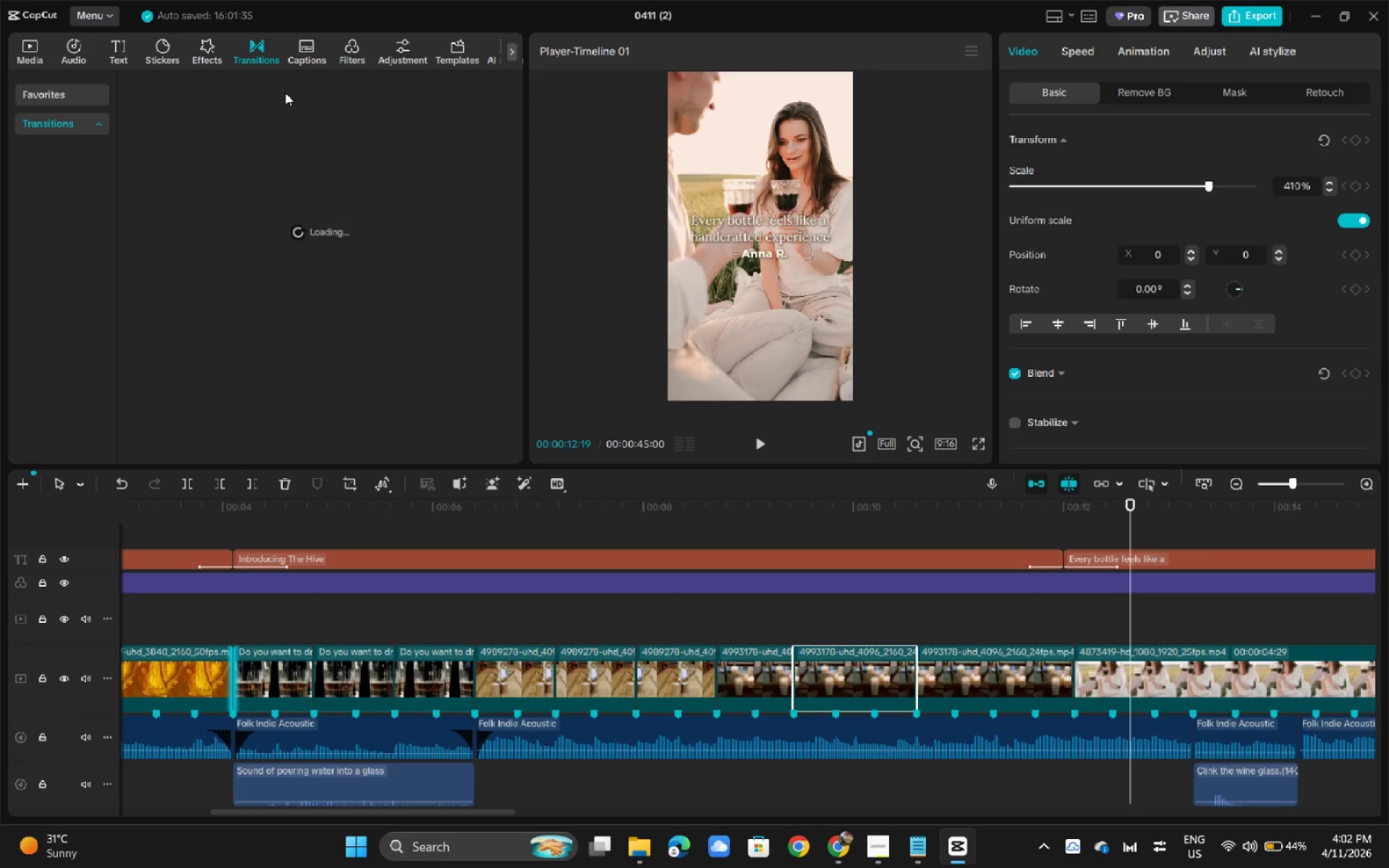 
left_click([283, 85])
 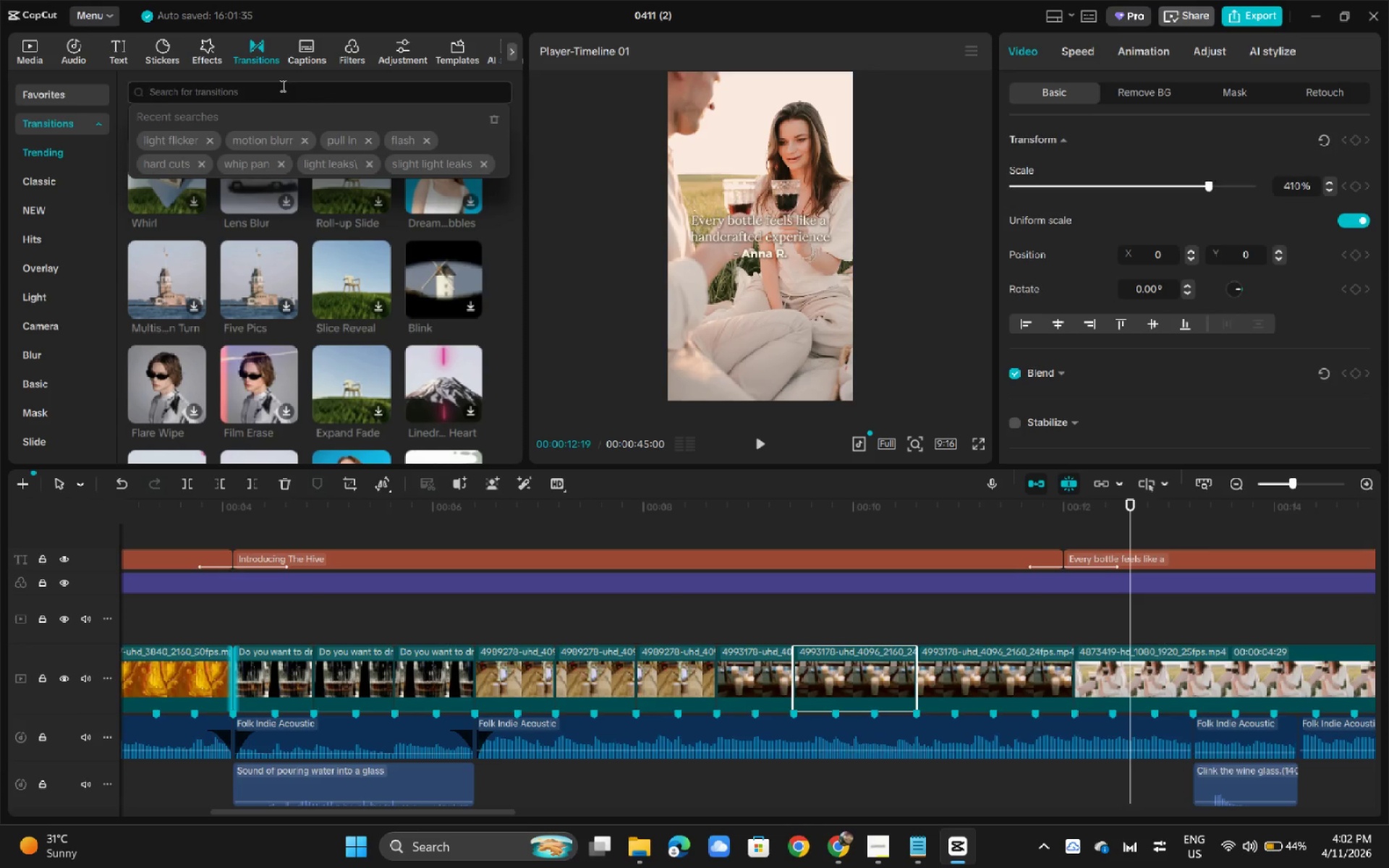 
type(whip)
 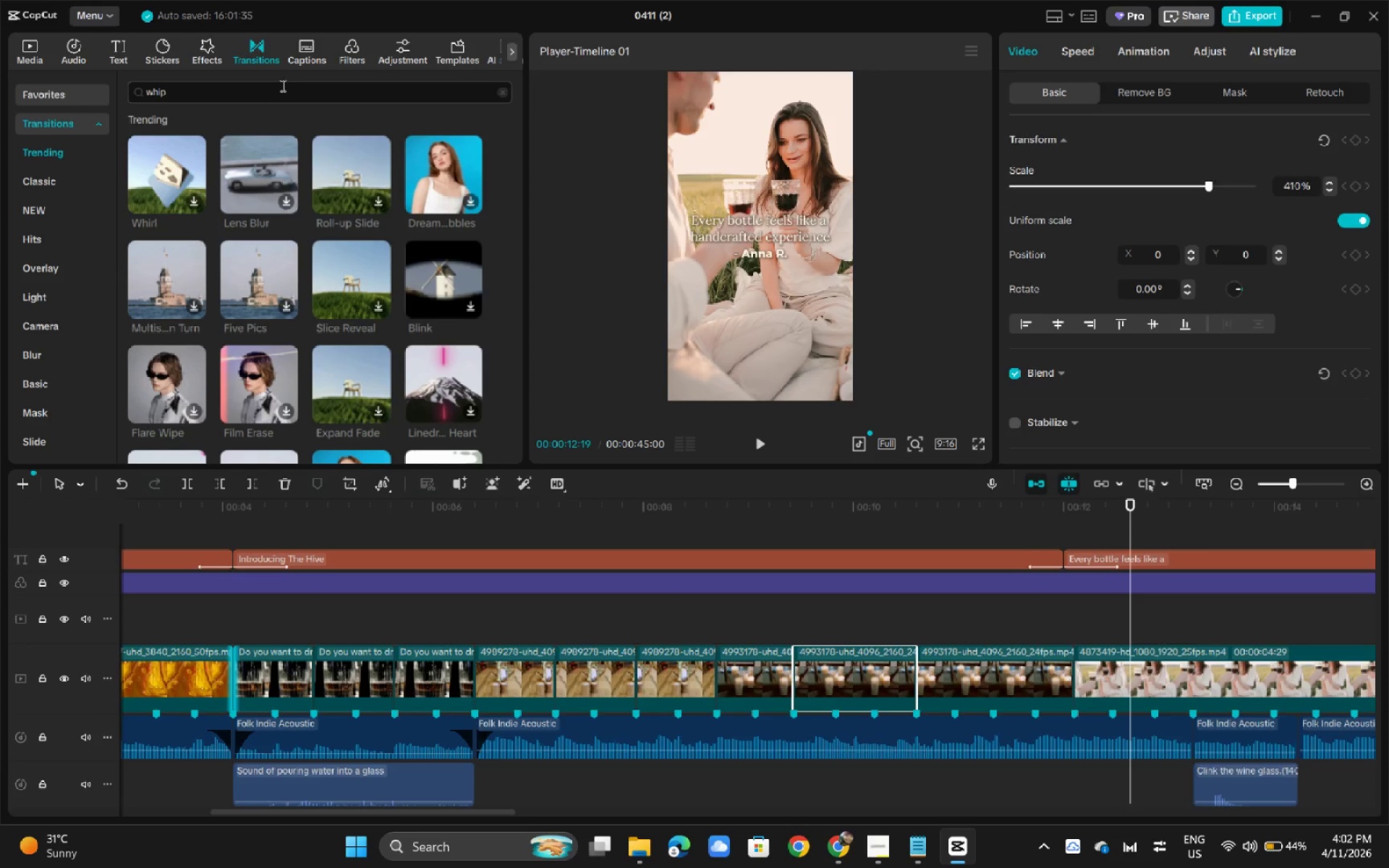 
wait(5.76)
 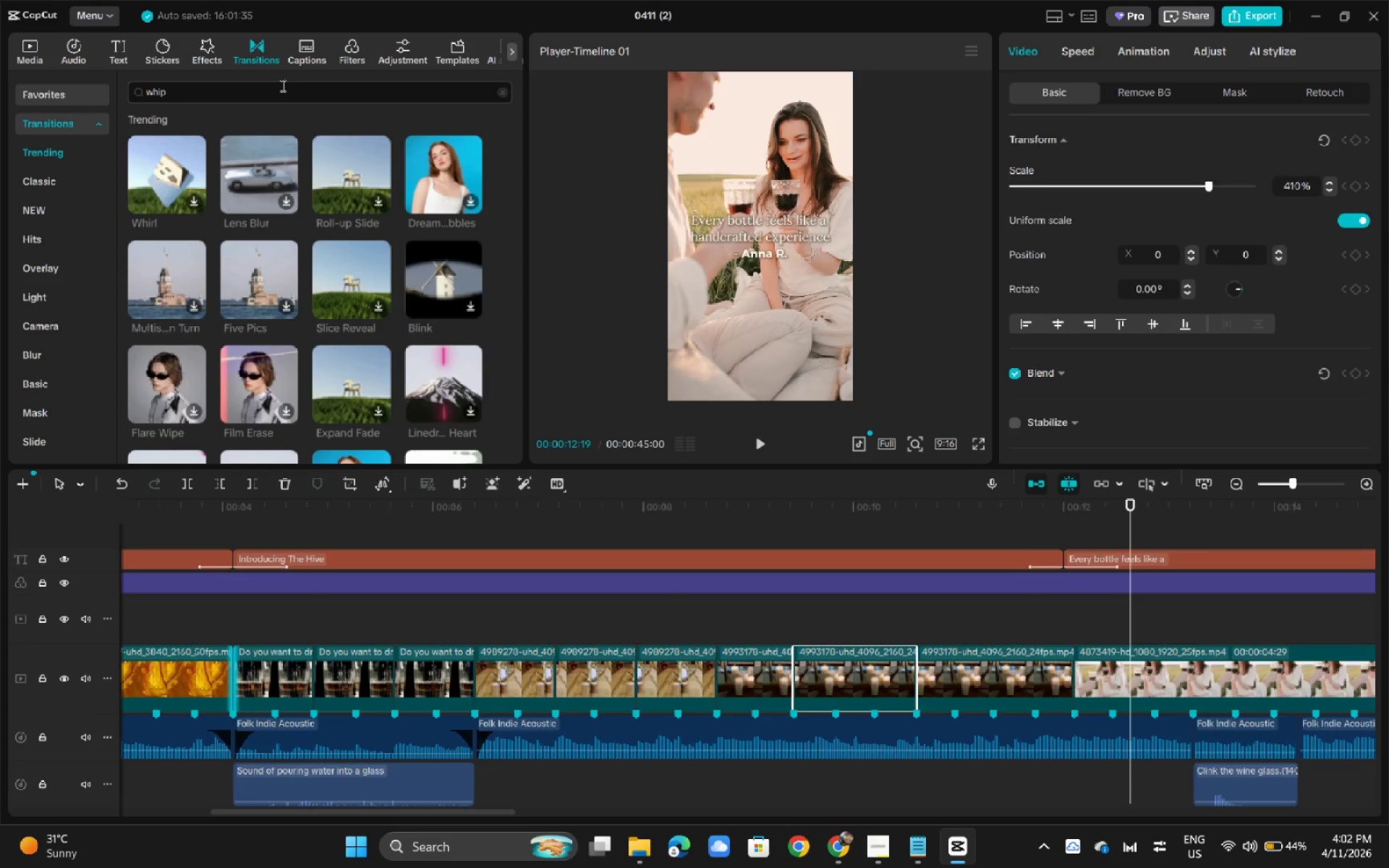 
type(-pan)
 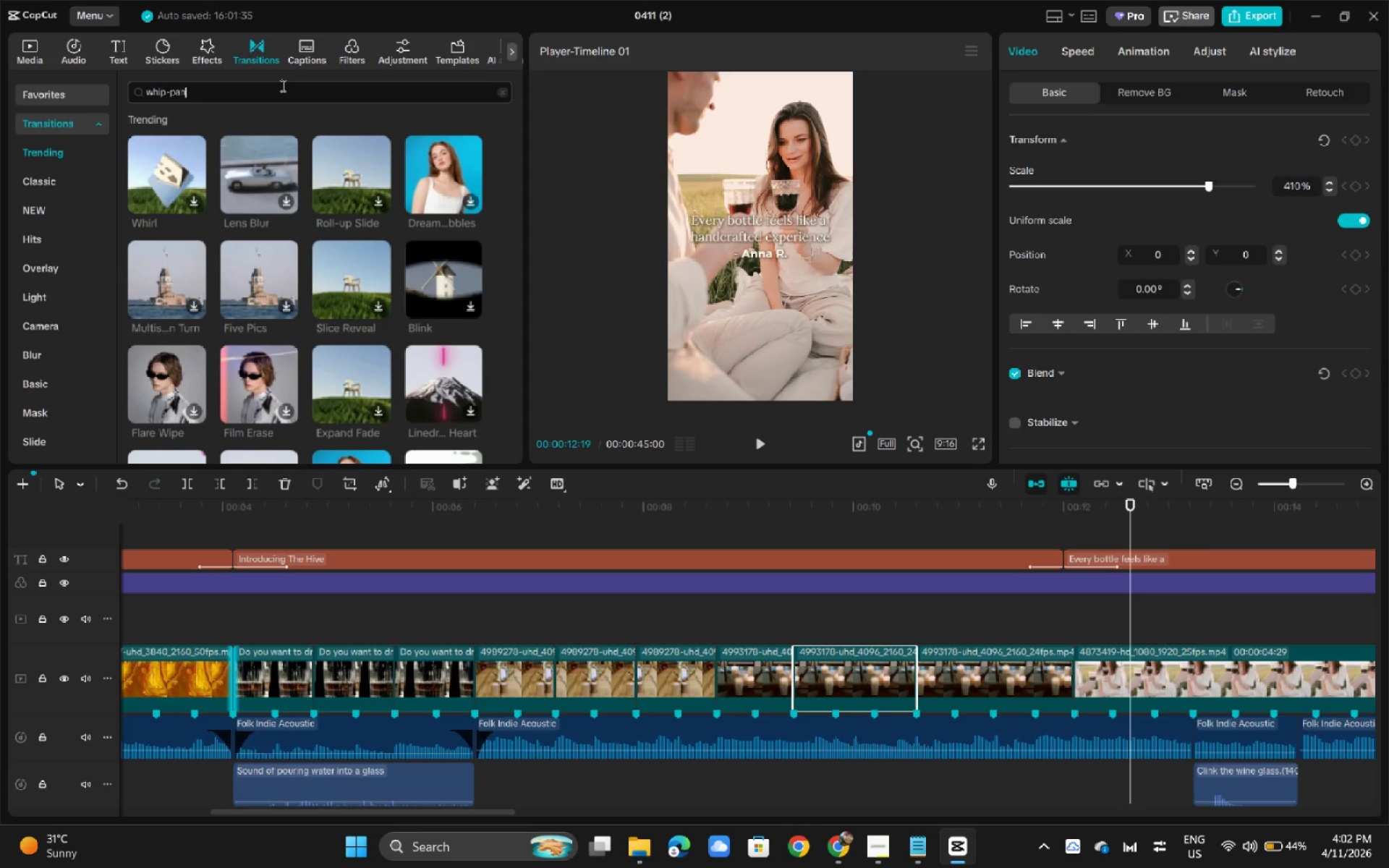 
key(Enter)
 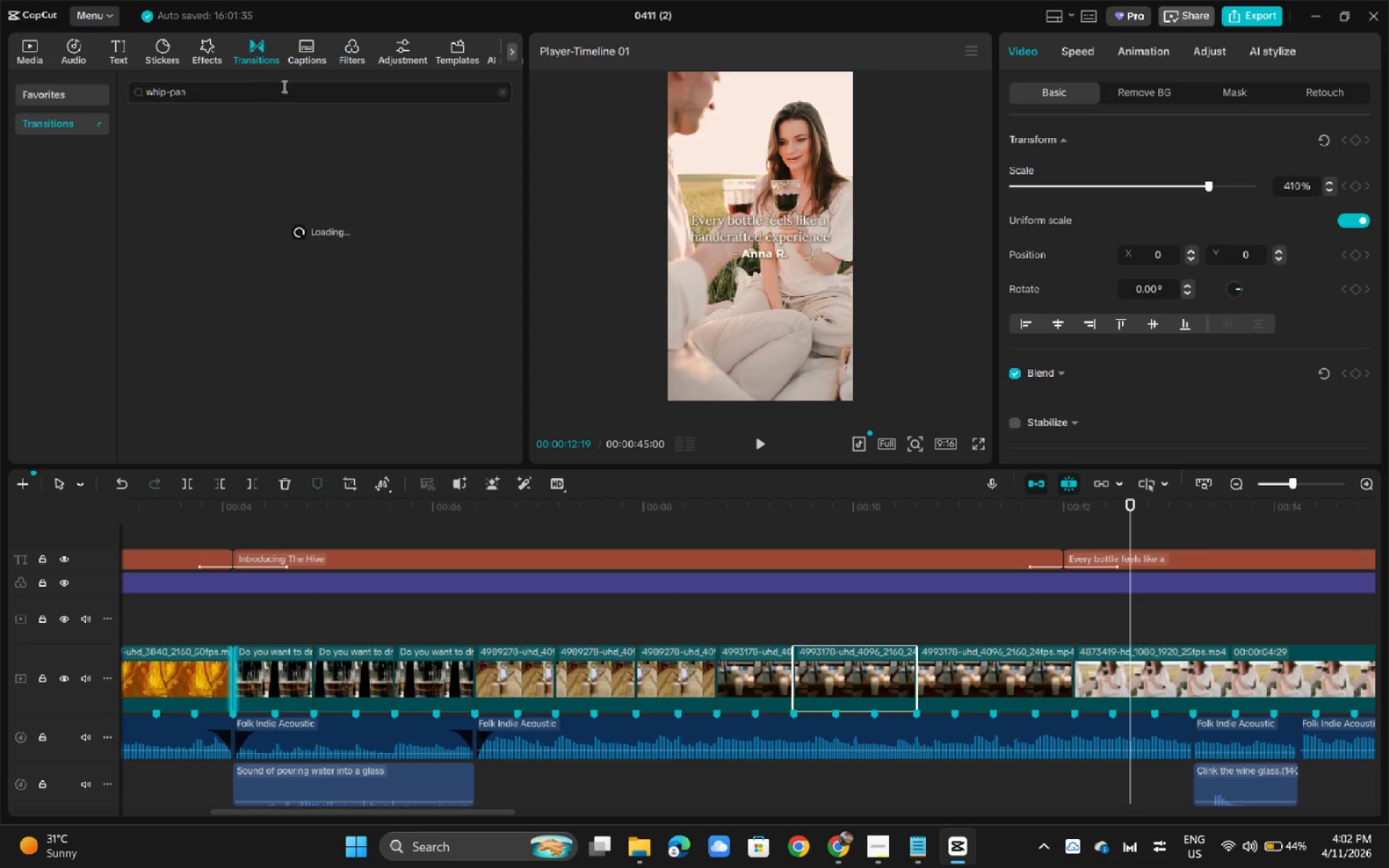 
mouse_move([273, 88])
 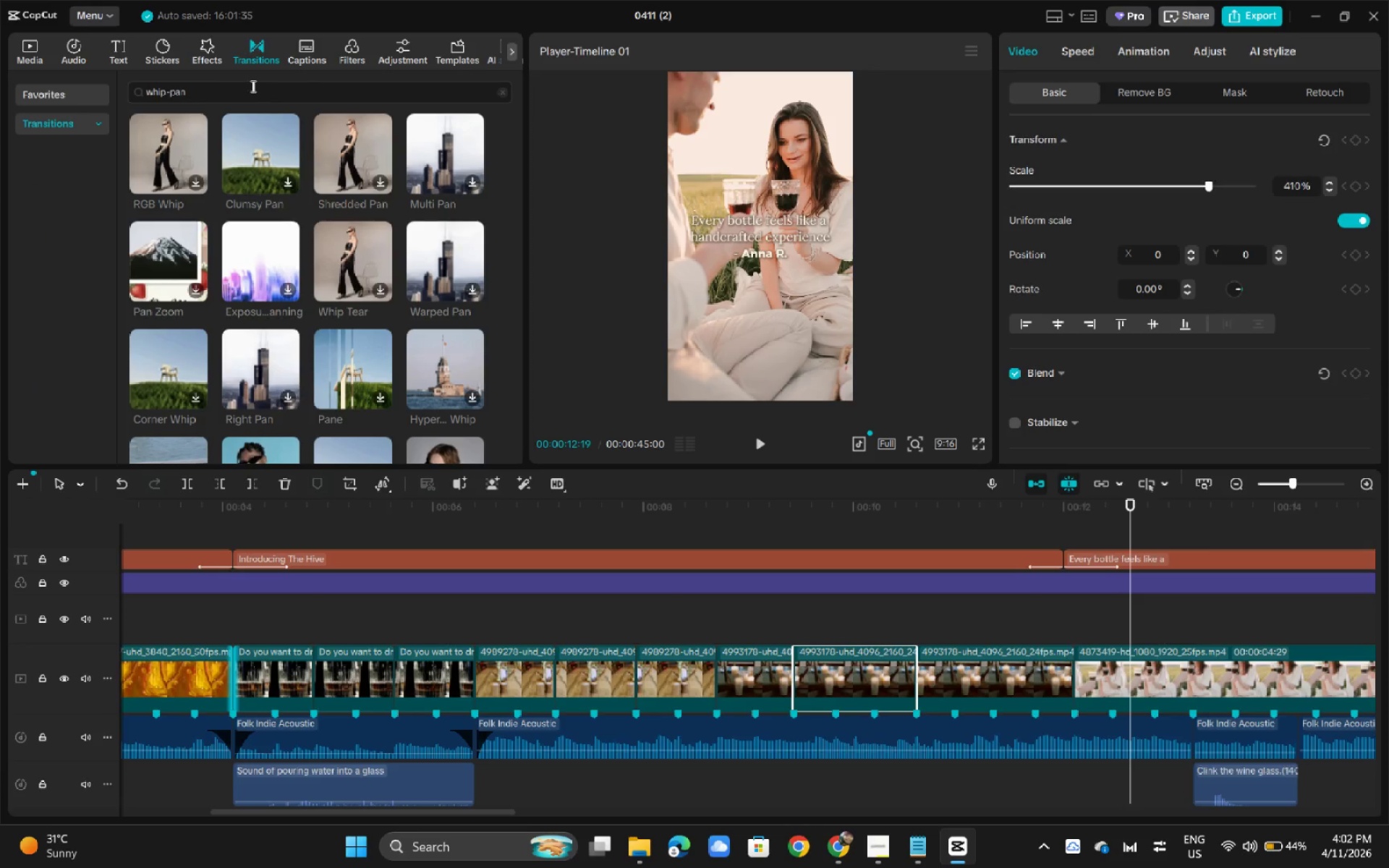 
left_click_drag(start_coordinate=[250, 86], to_coordinate=[169, 95])
 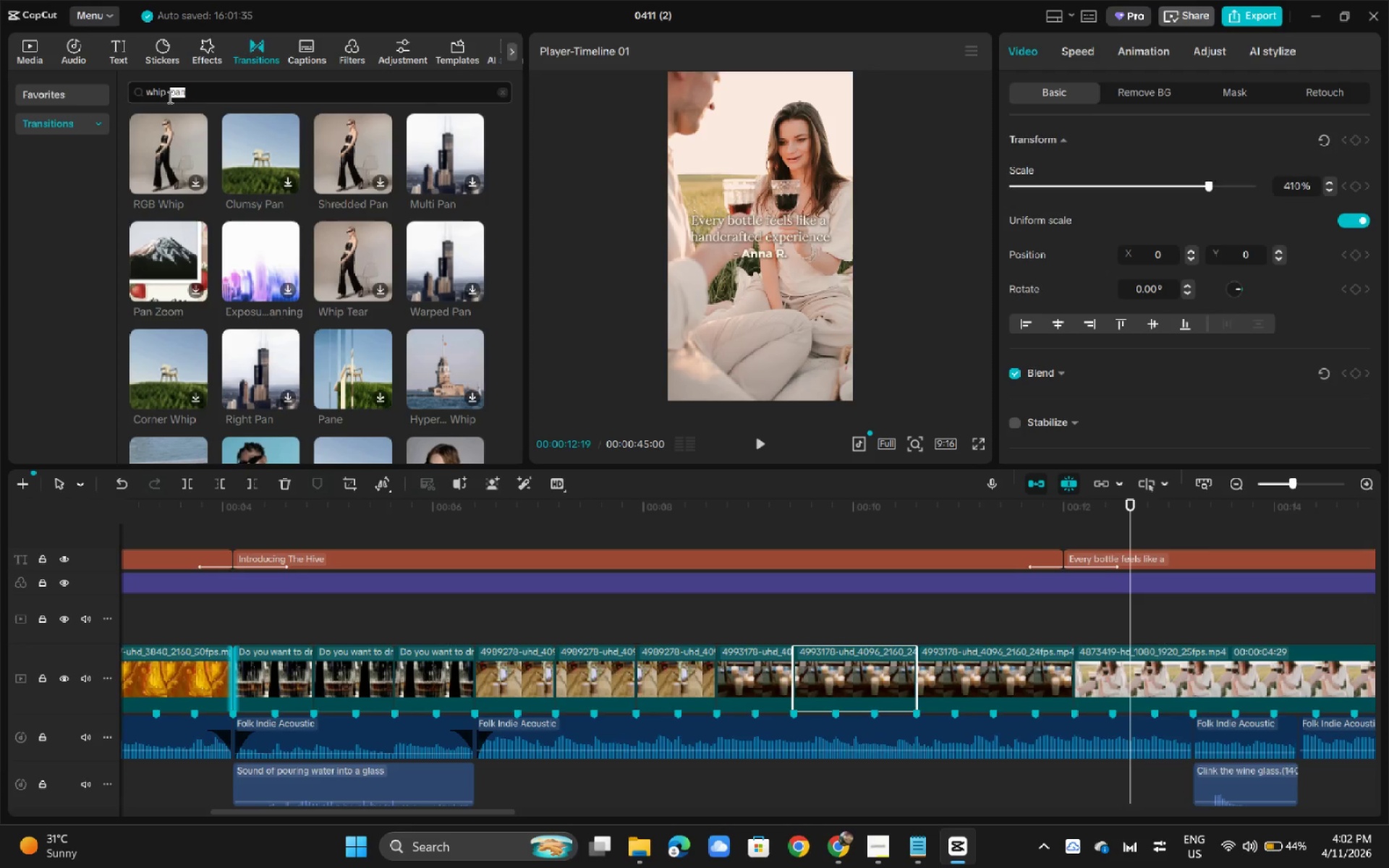 
key(Backspace)
key(Backspace)
type( pan)
 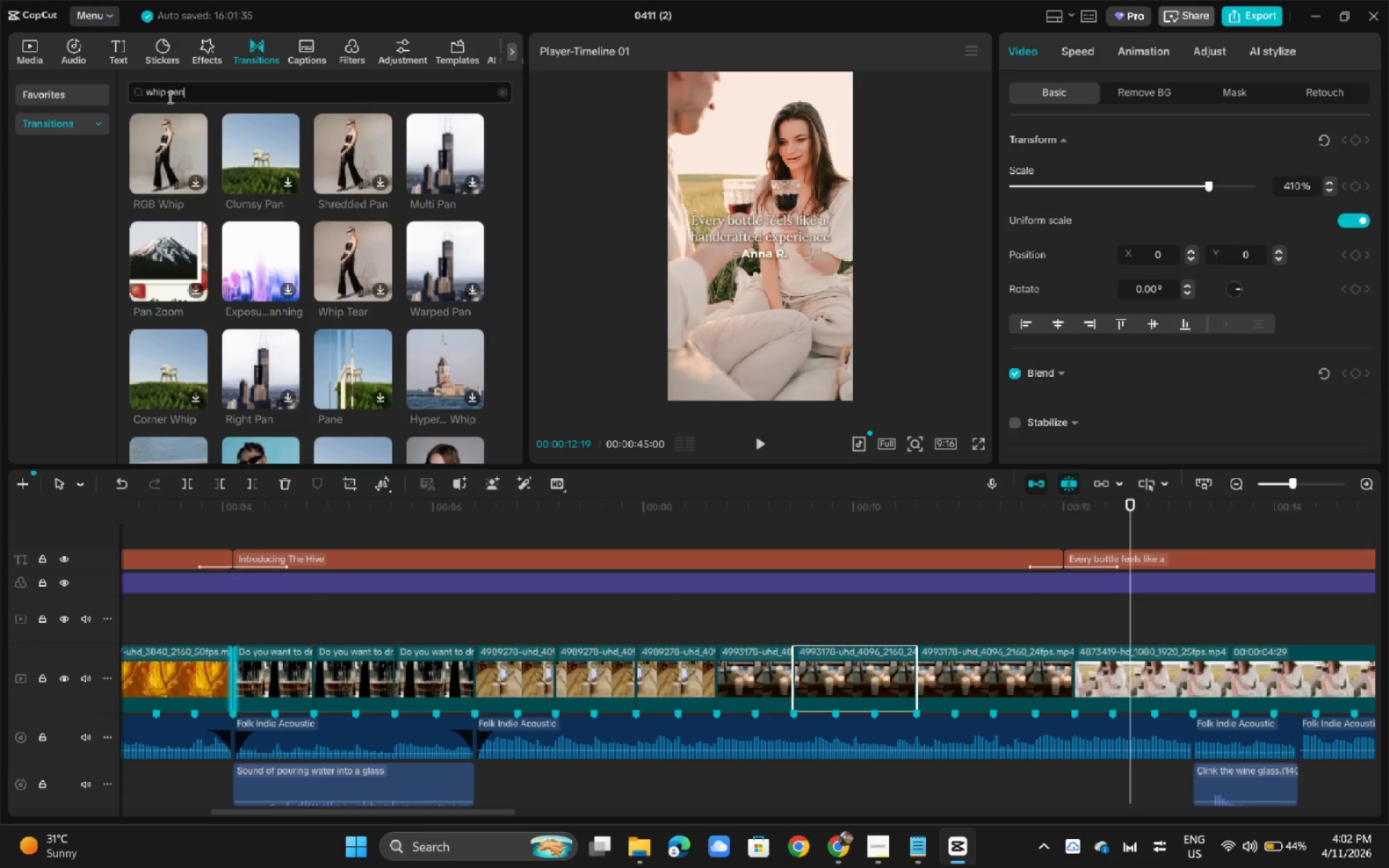 
key(Enter)
 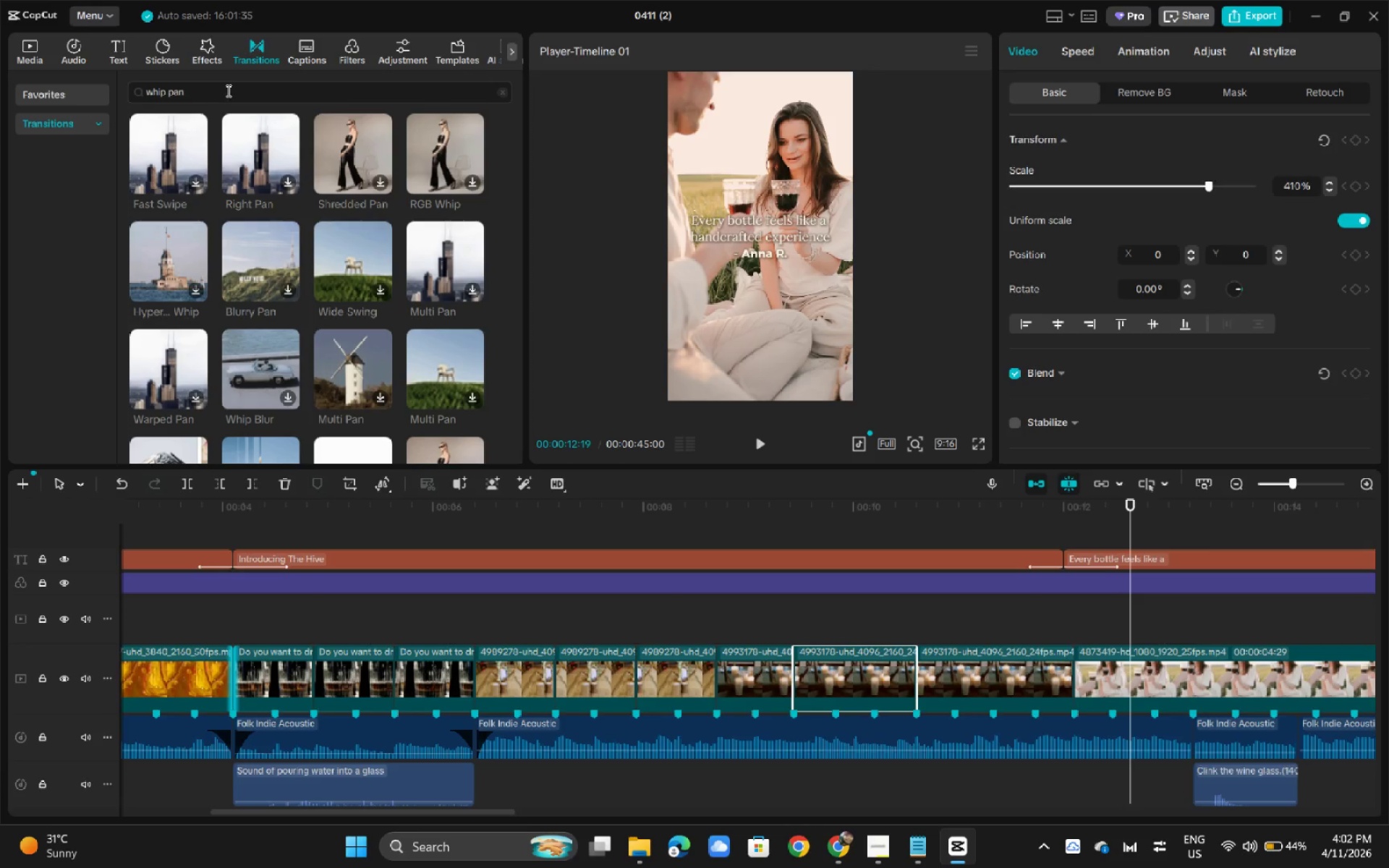 
left_click_drag(start_coordinate=[227, 90], to_coordinate=[0, 93])
 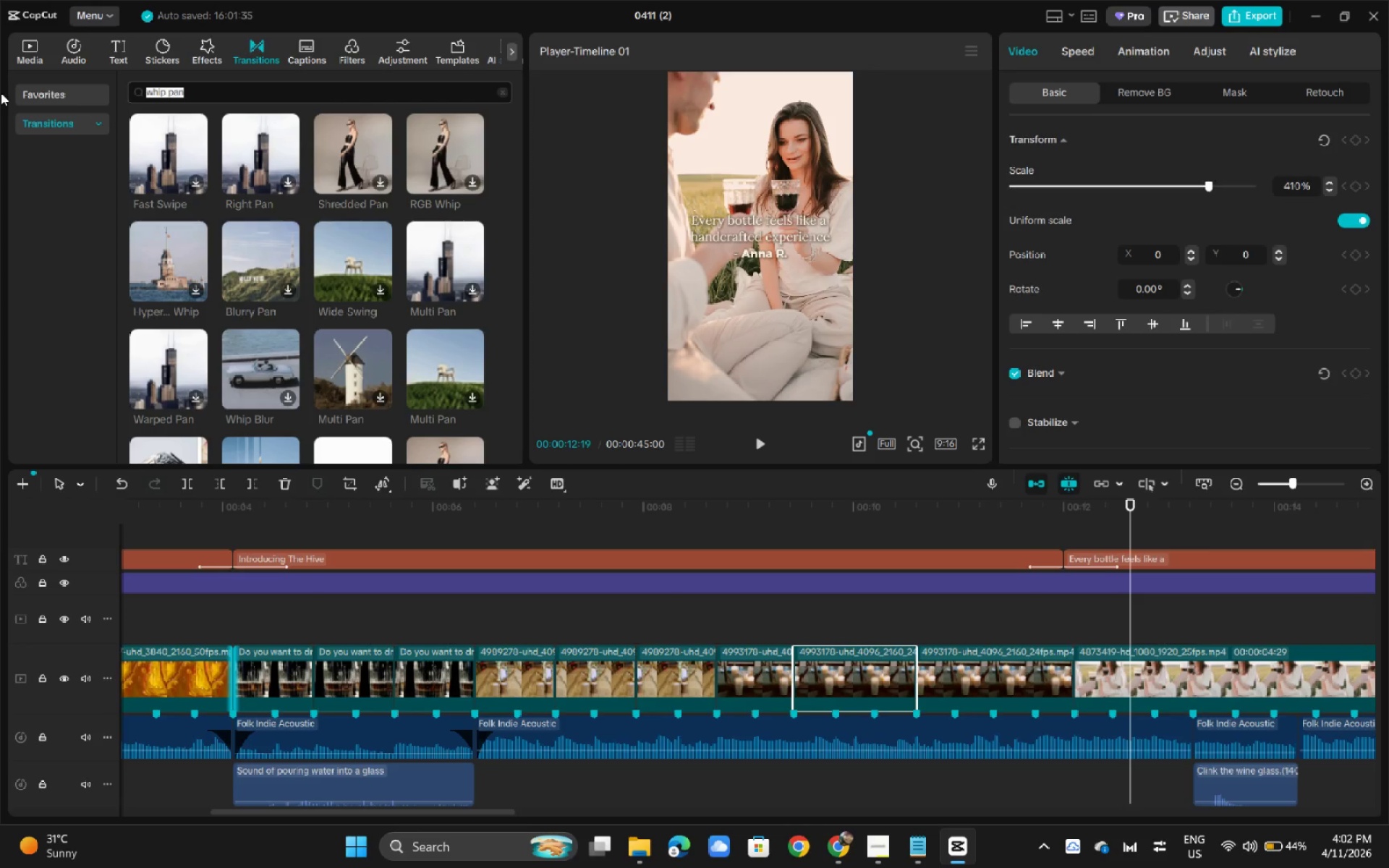 
type(blur swipe)
 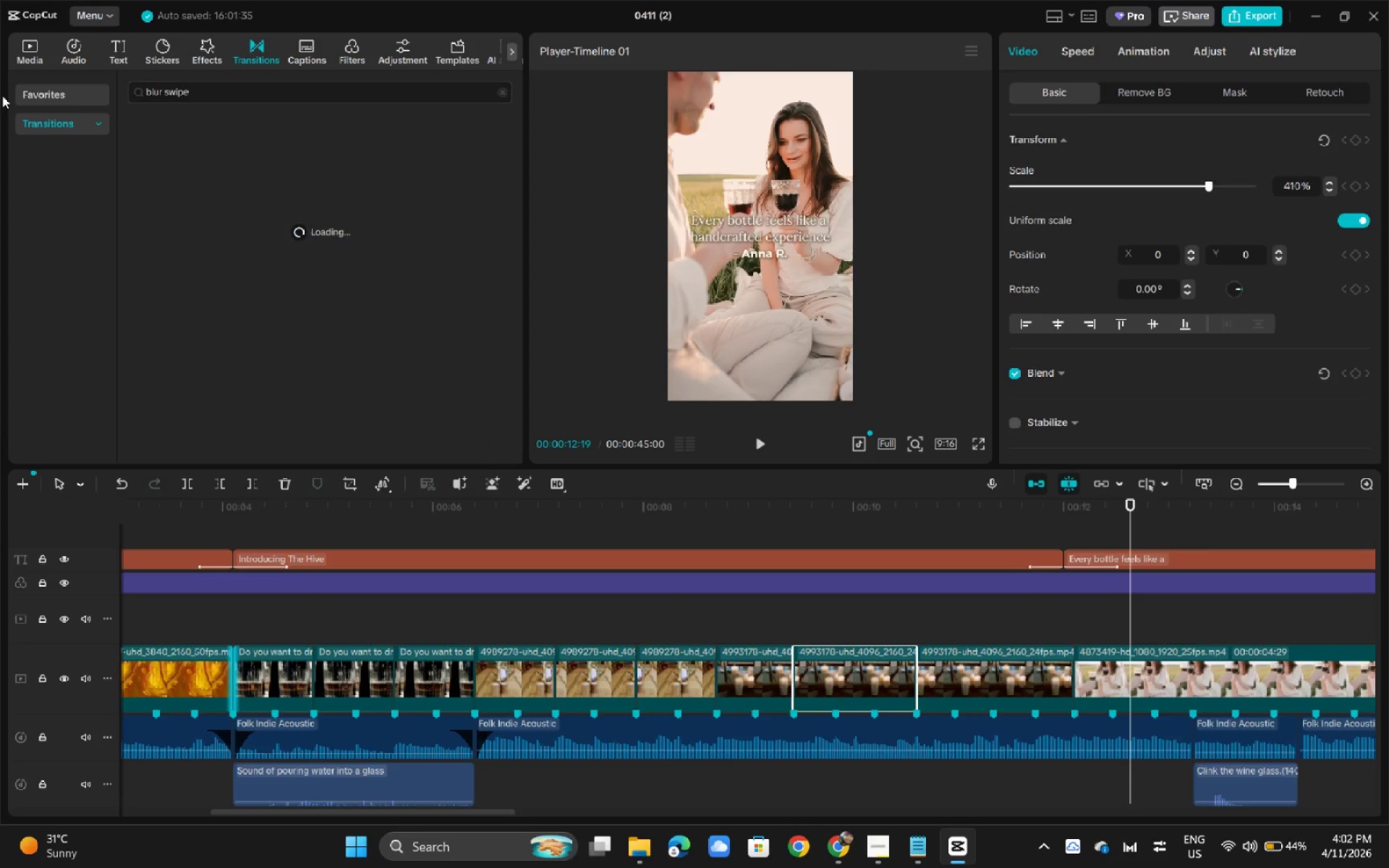 
key(Enter)
 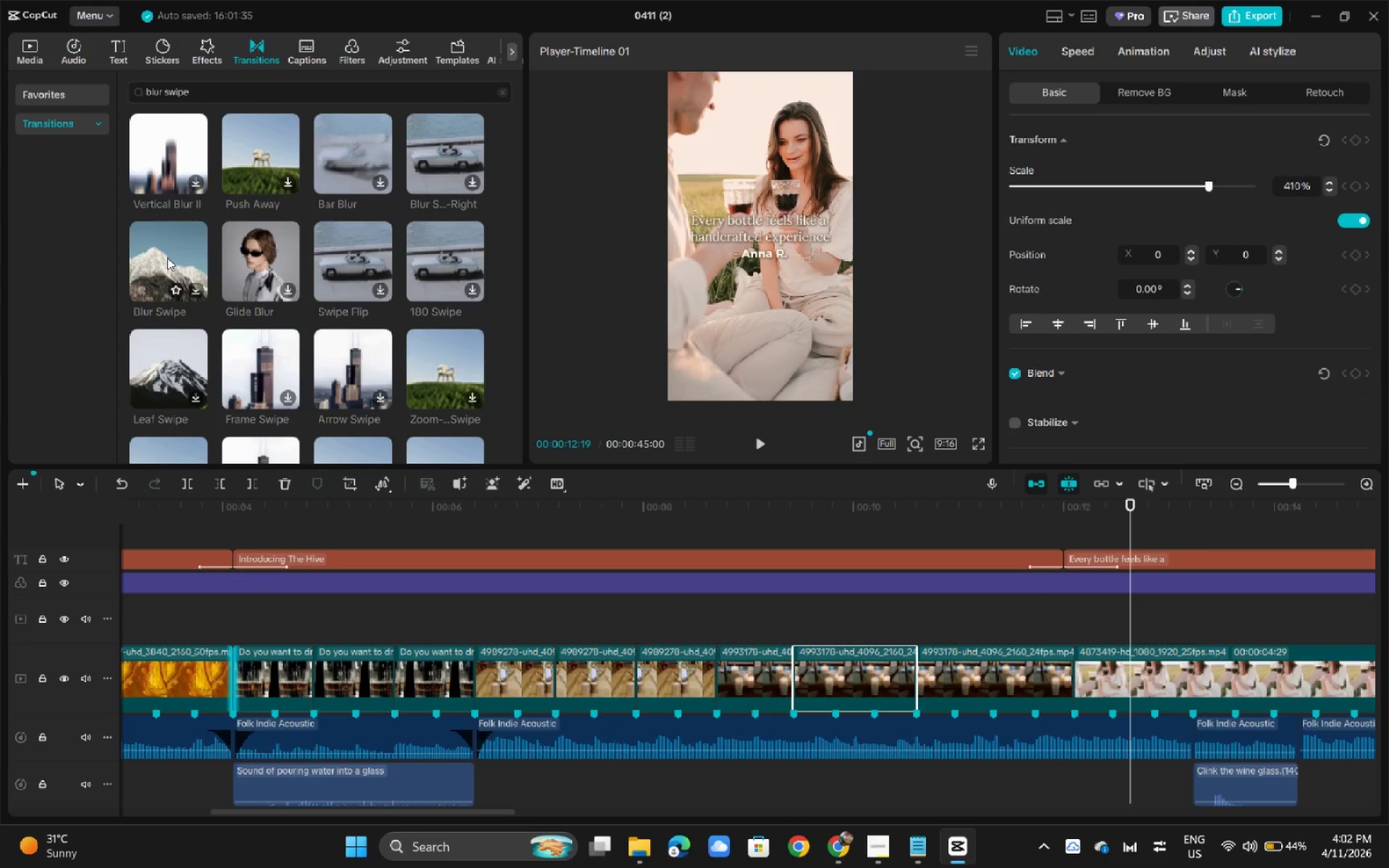 
wait(9.0)
 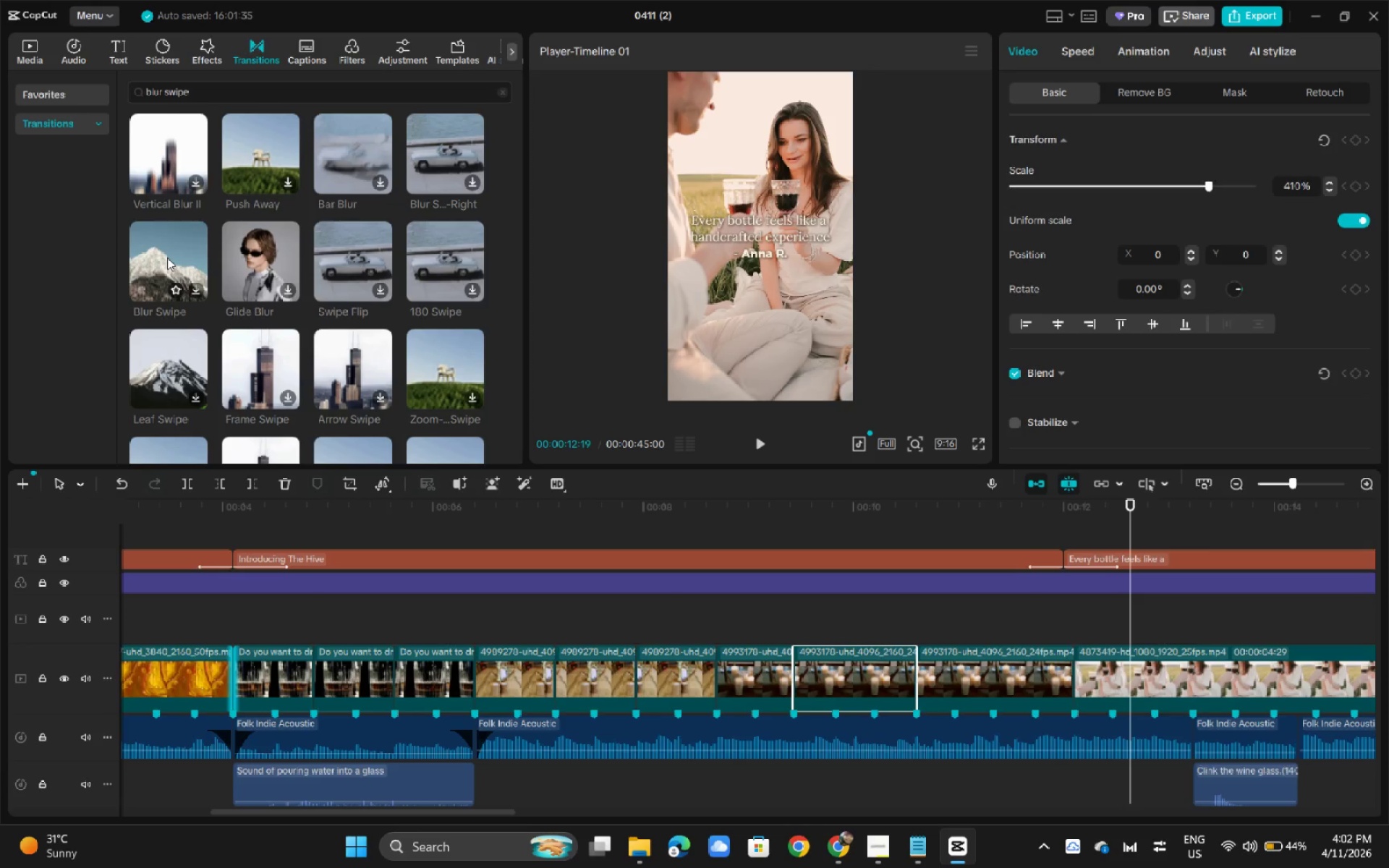 
left_click_drag(start_coordinate=[370, 812], to_coordinate=[785, 826])
 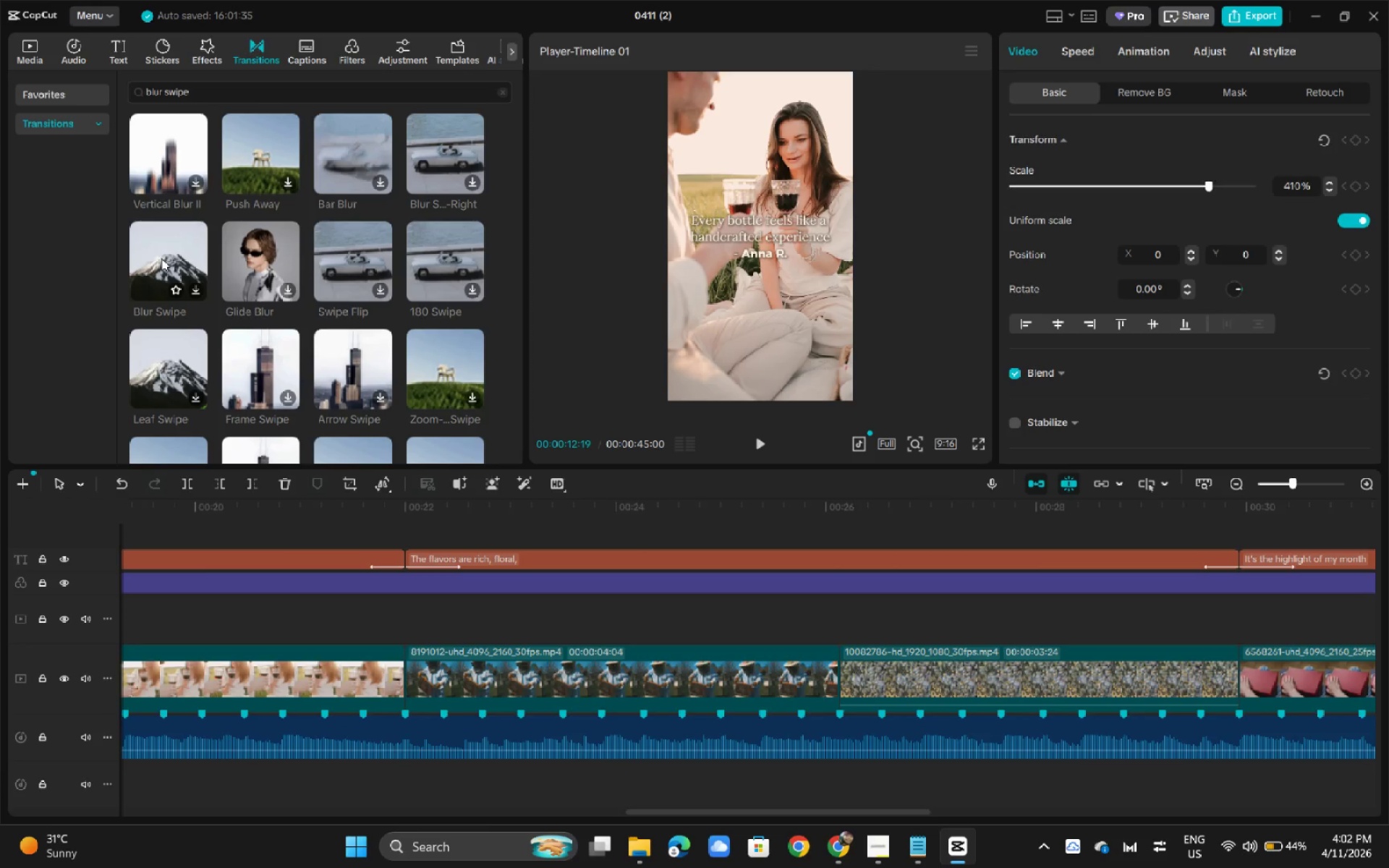 
left_click_drag(start_coordinate=[161, 258], to_coordinate=[388, 682])
 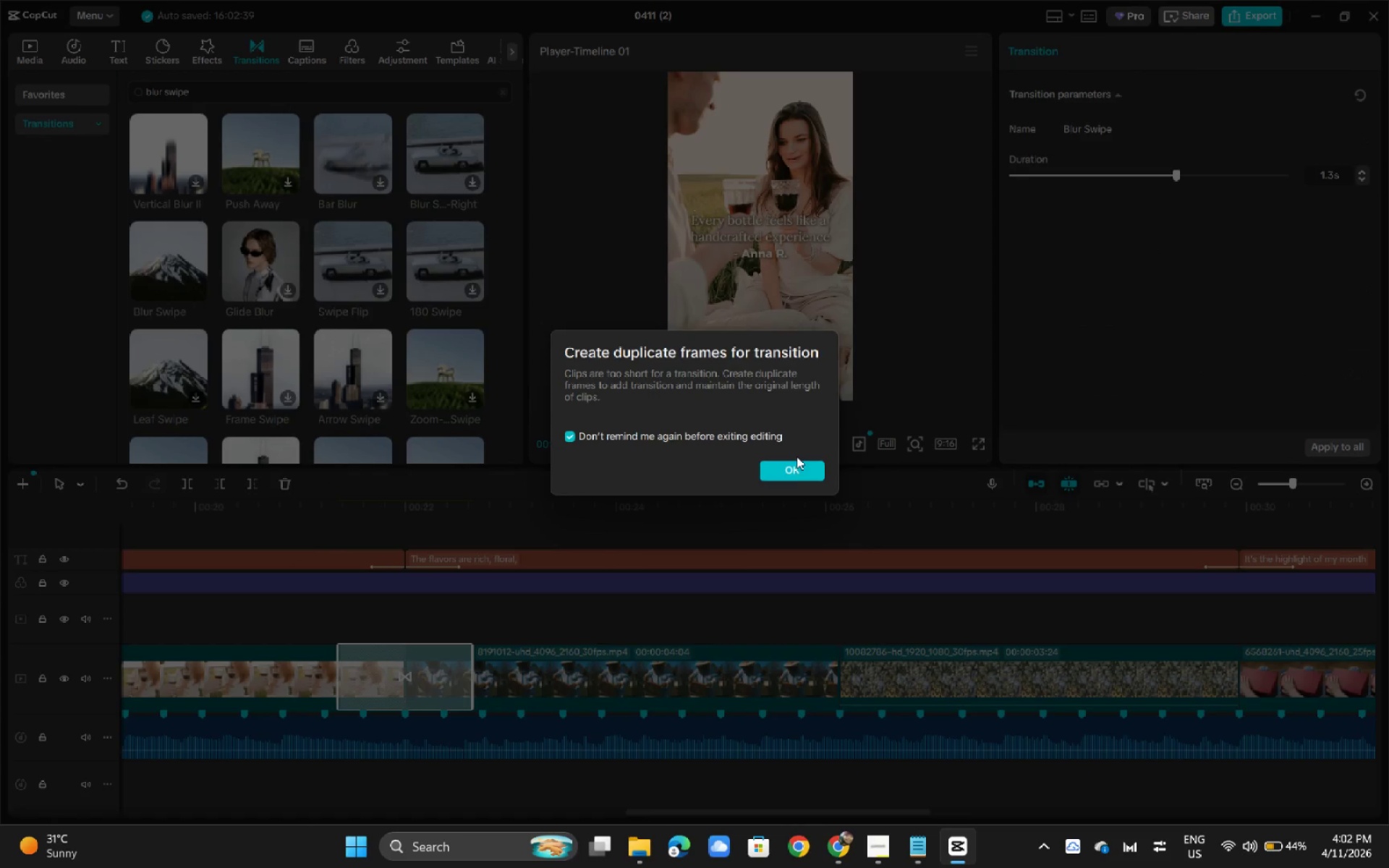 
double_click([795, 468])
 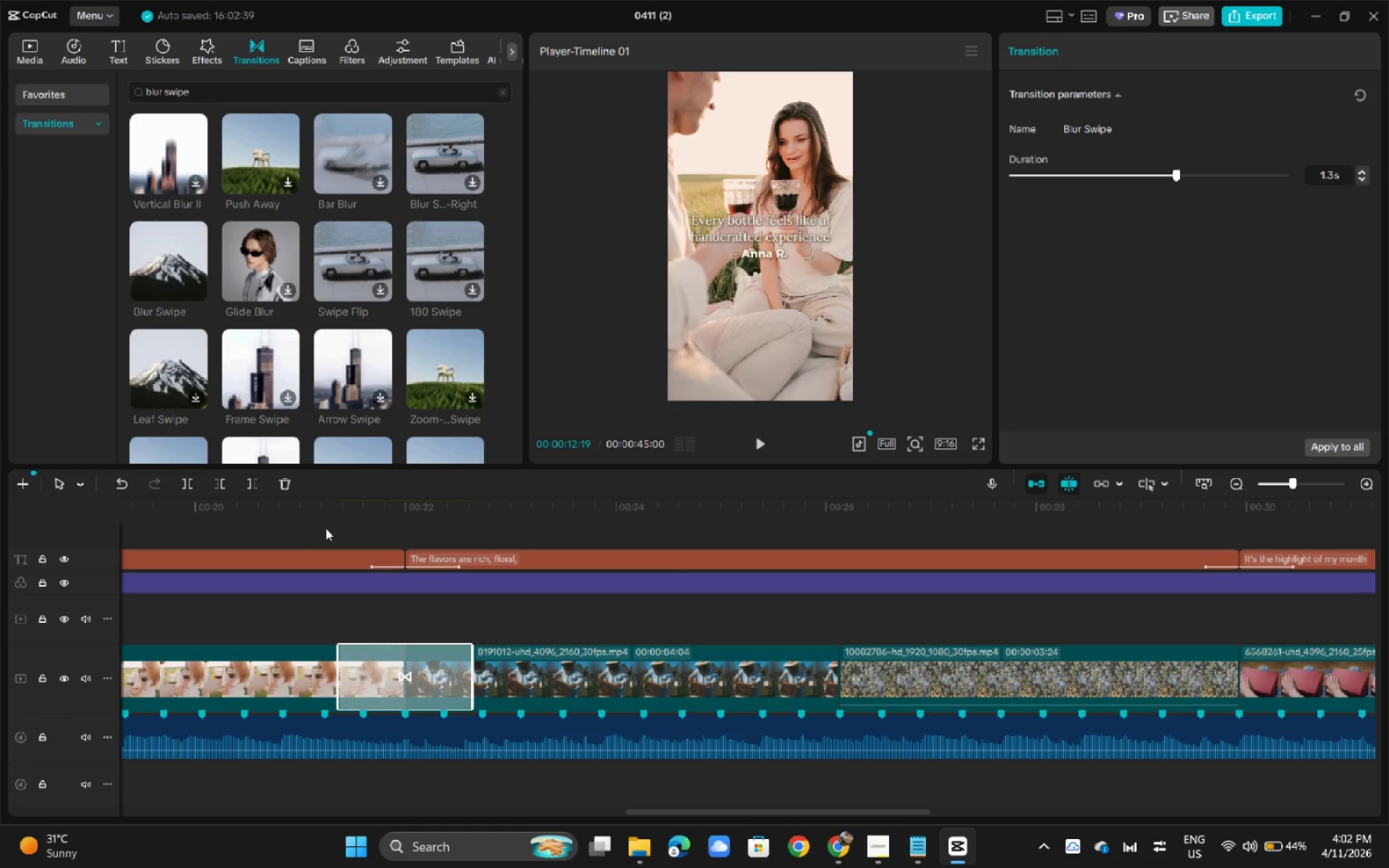 
left_click([280, 511])
 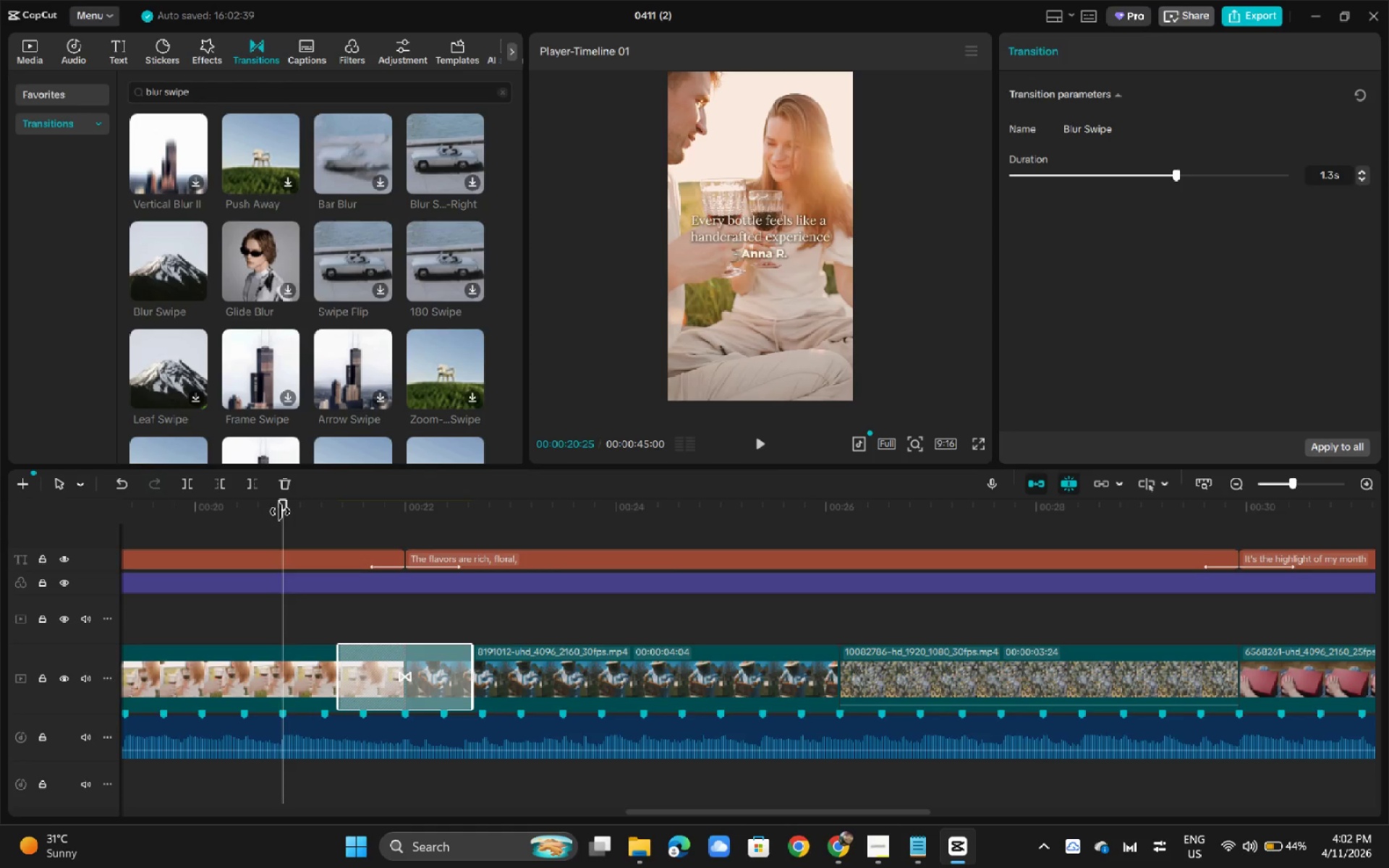 
key(Space)
 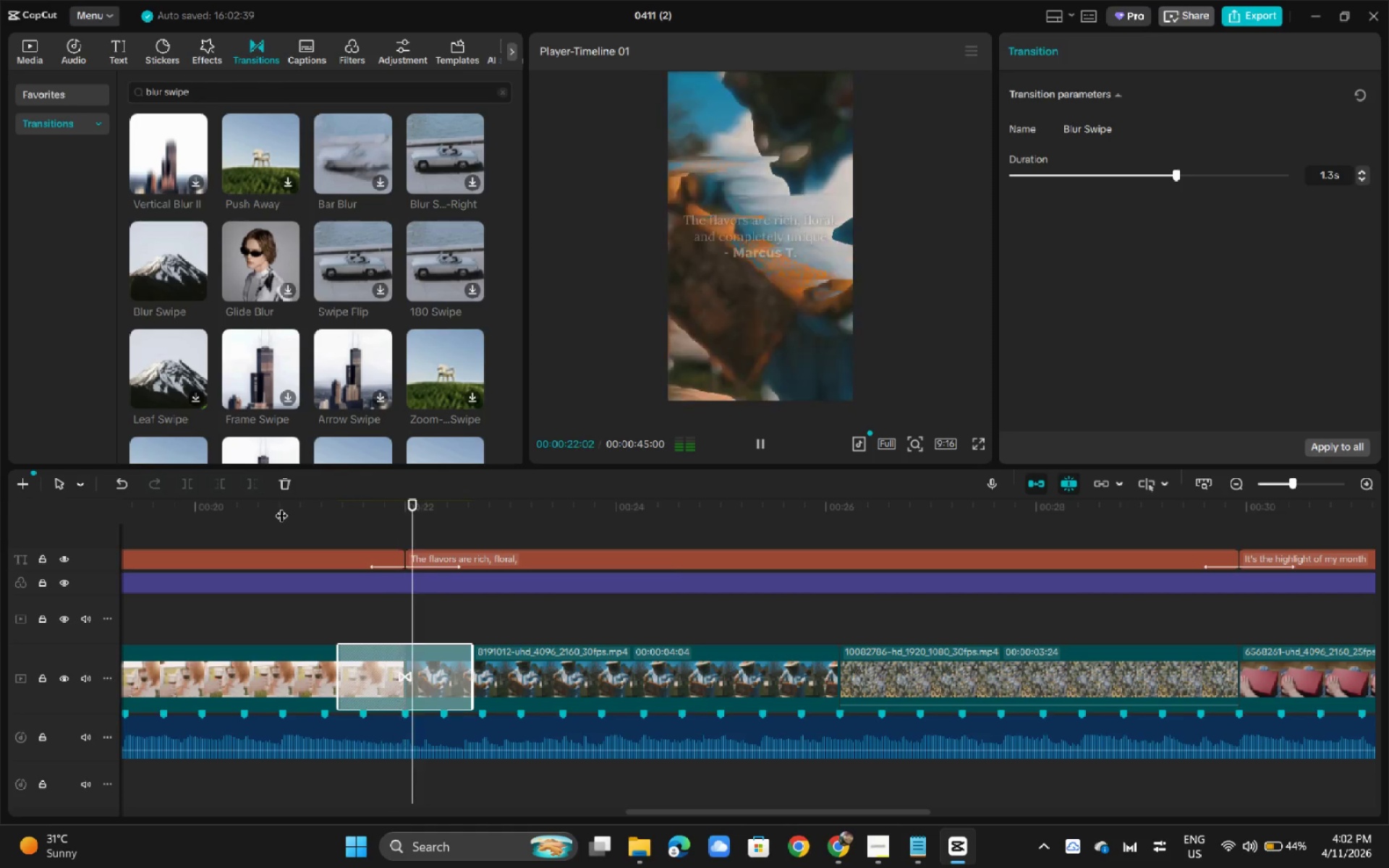 
key(Space)
 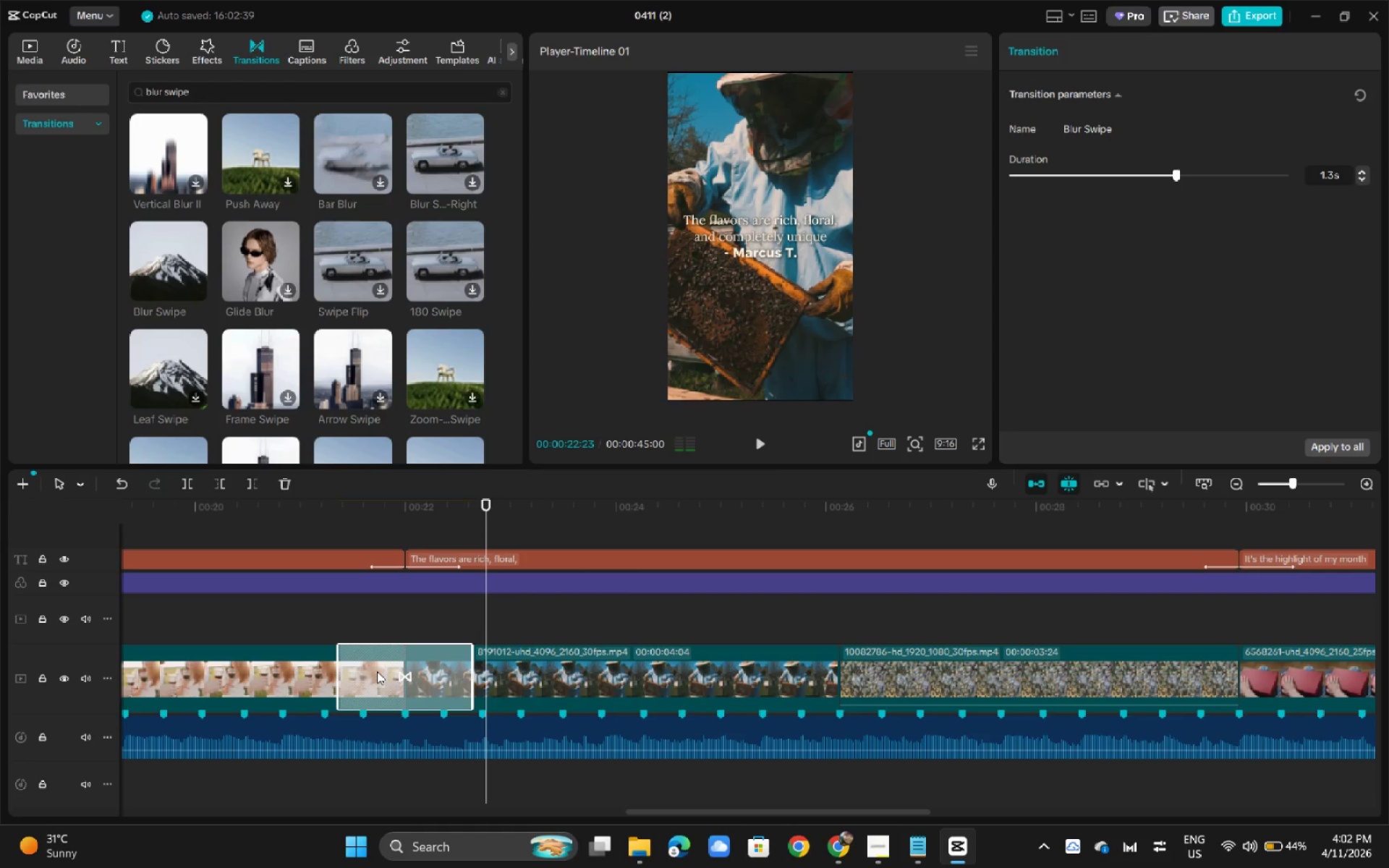 
left_click([377, 671])
 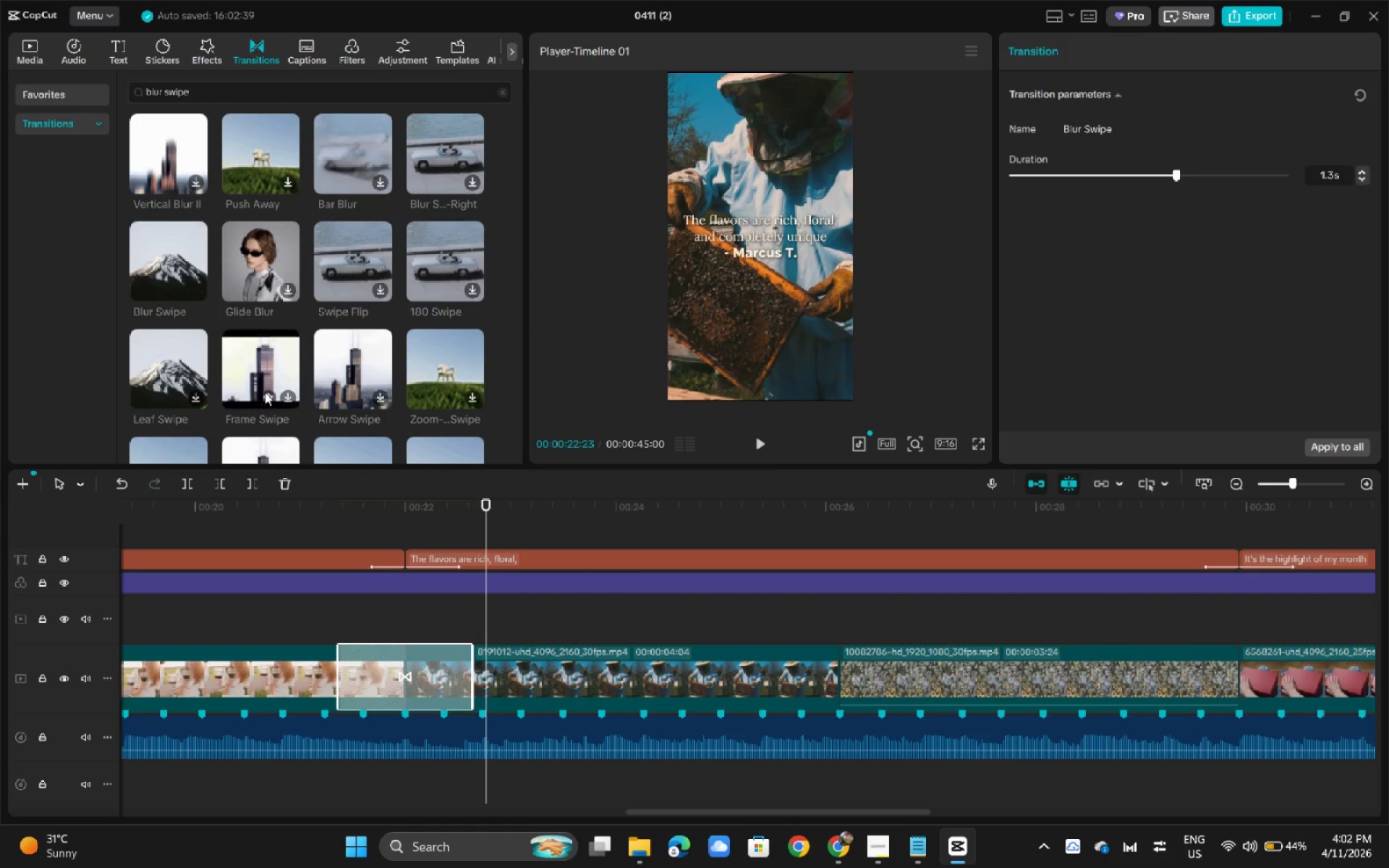 
key(Backspace)
 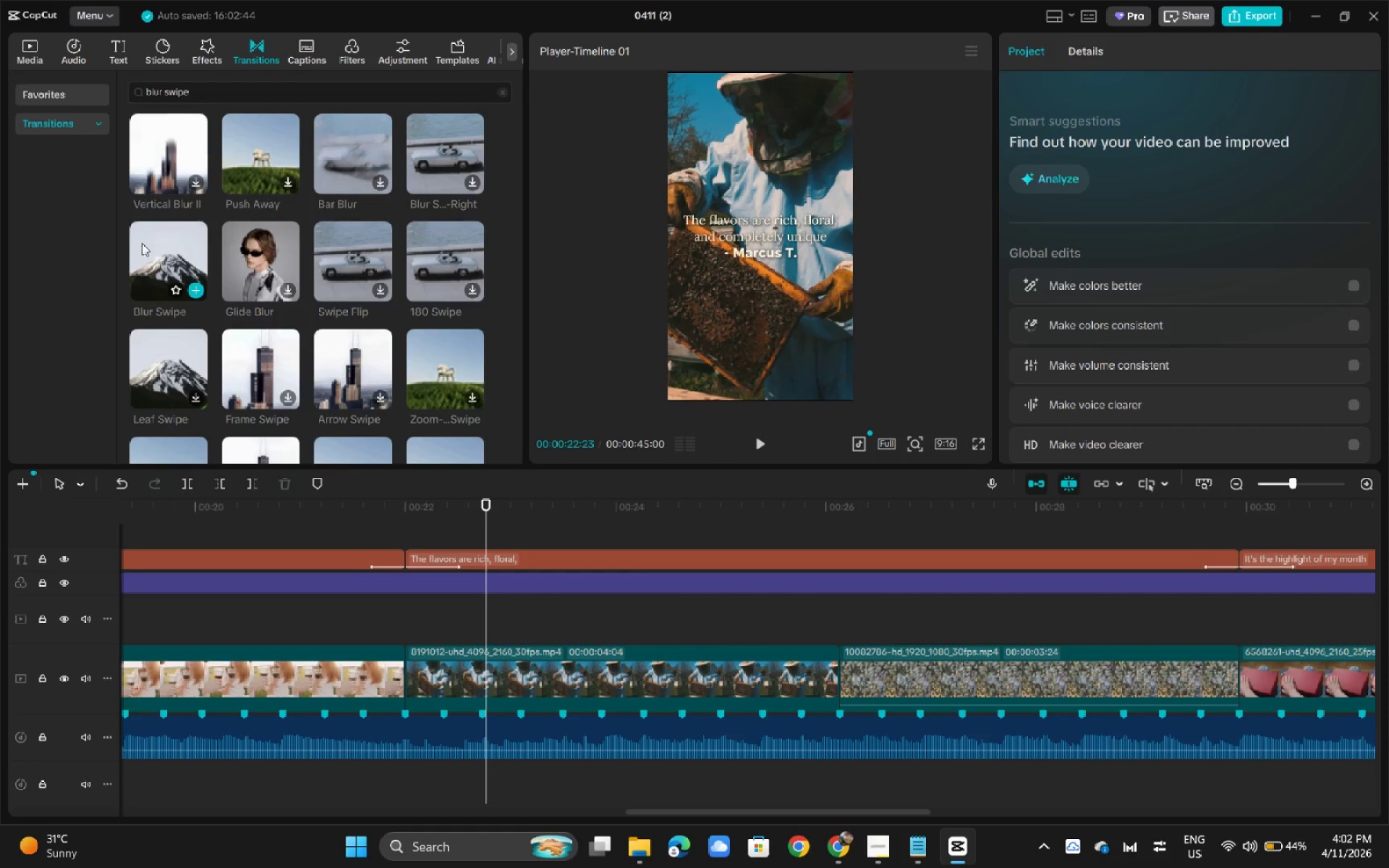 
left_click_drag(start_coordinate=[143, 253], to_coordinate=[737, 669])
 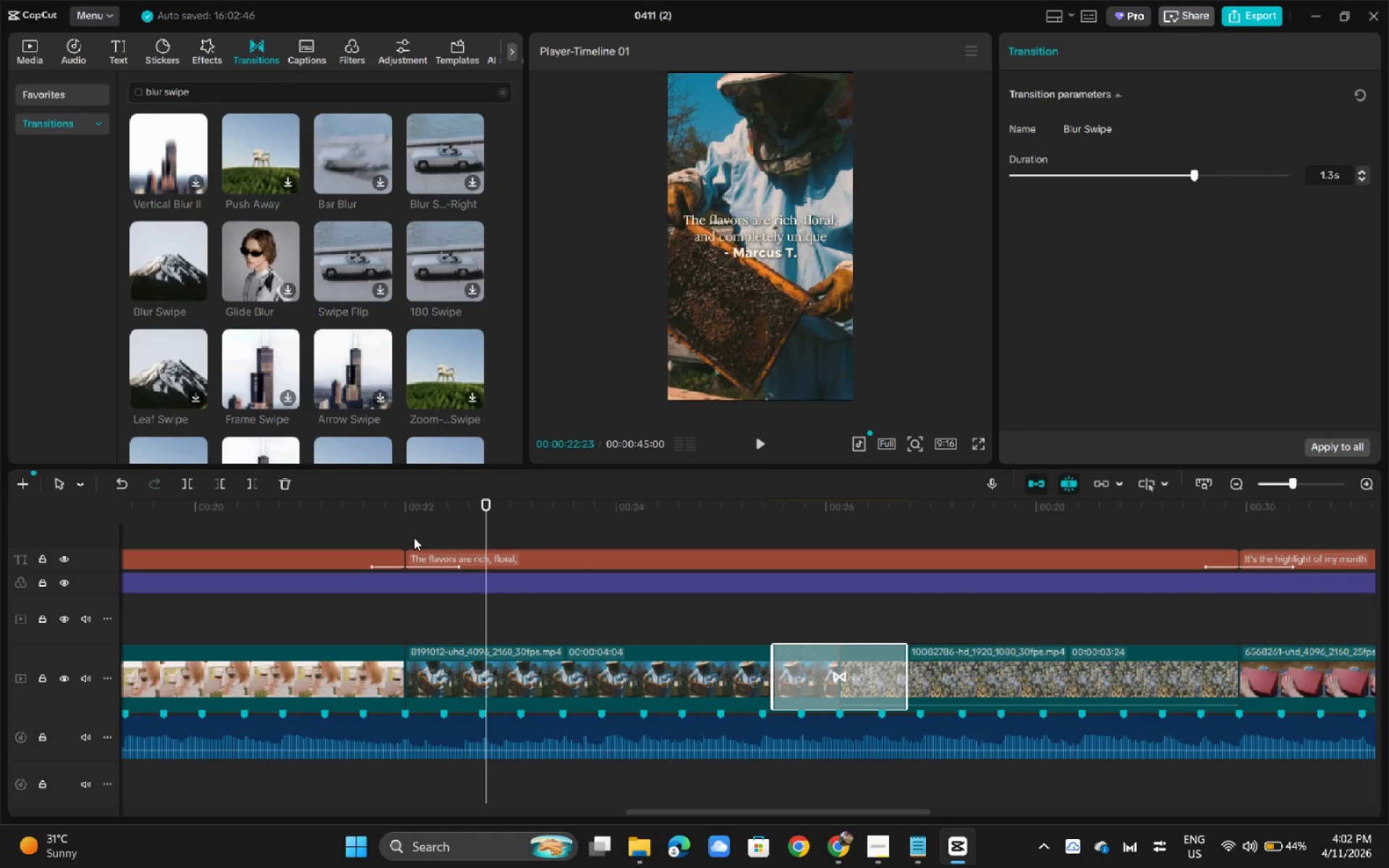 
left_click([404, 524])
 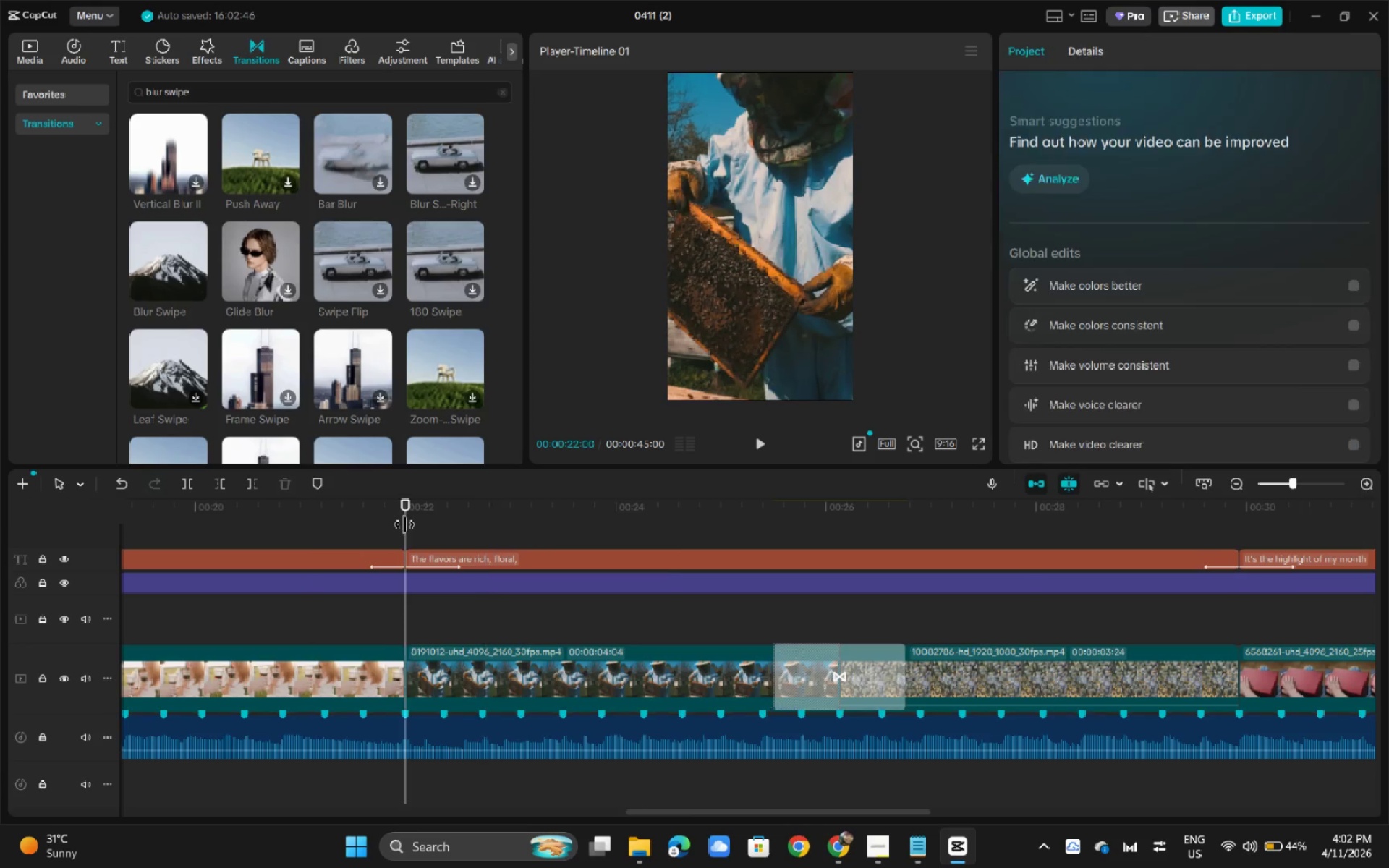 
key(Space)
 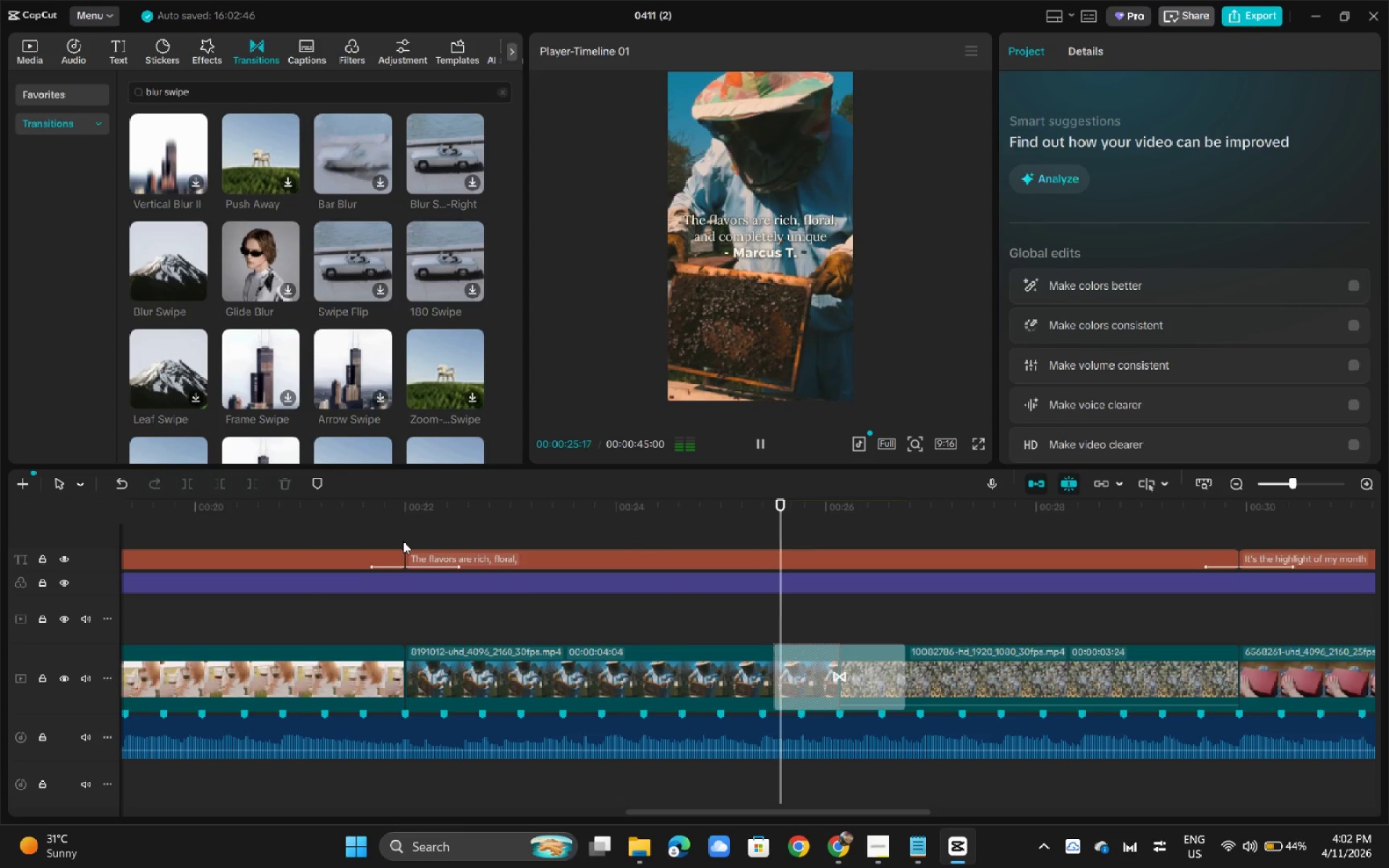 
key(Space)
 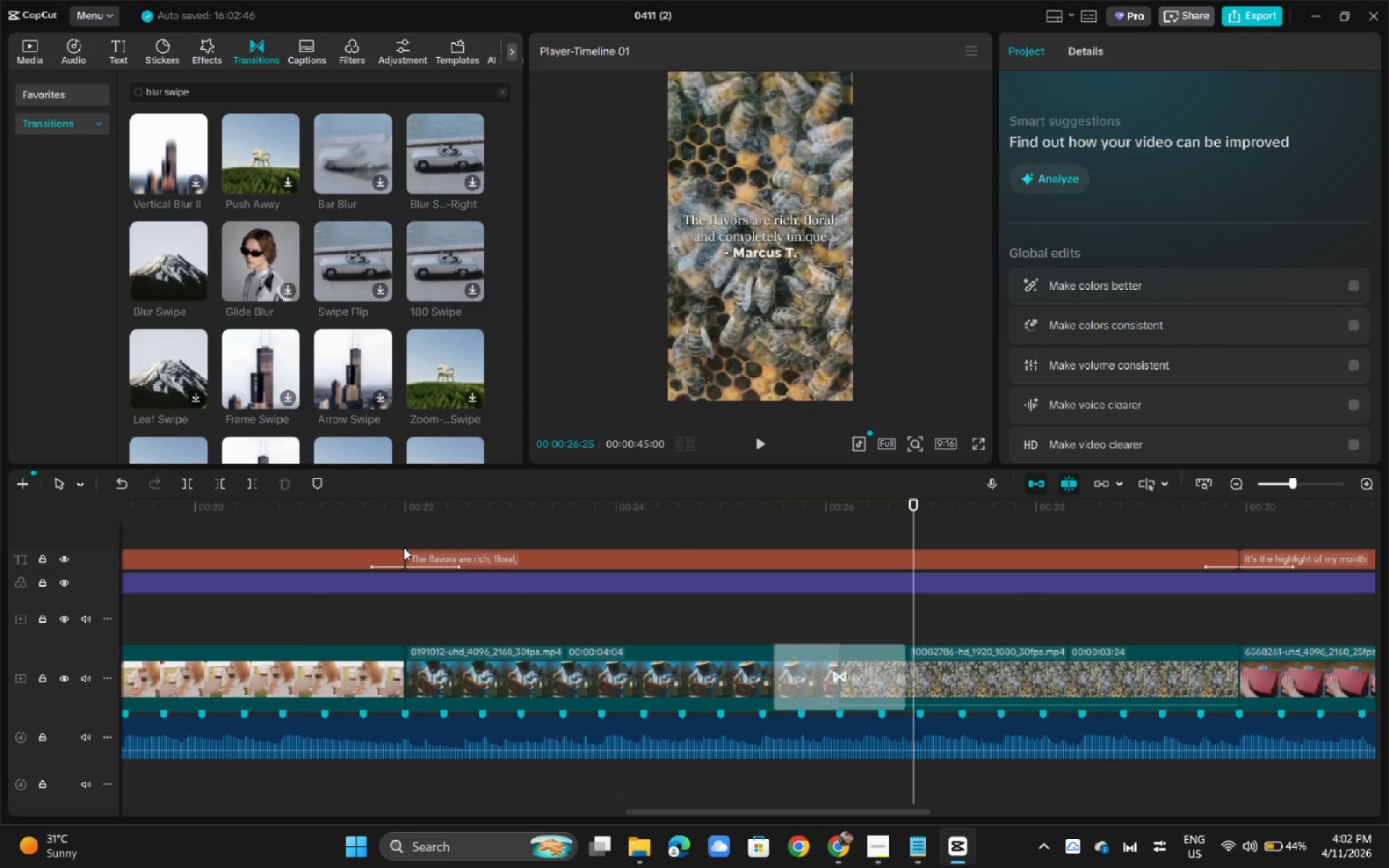 
wait(7.99)
 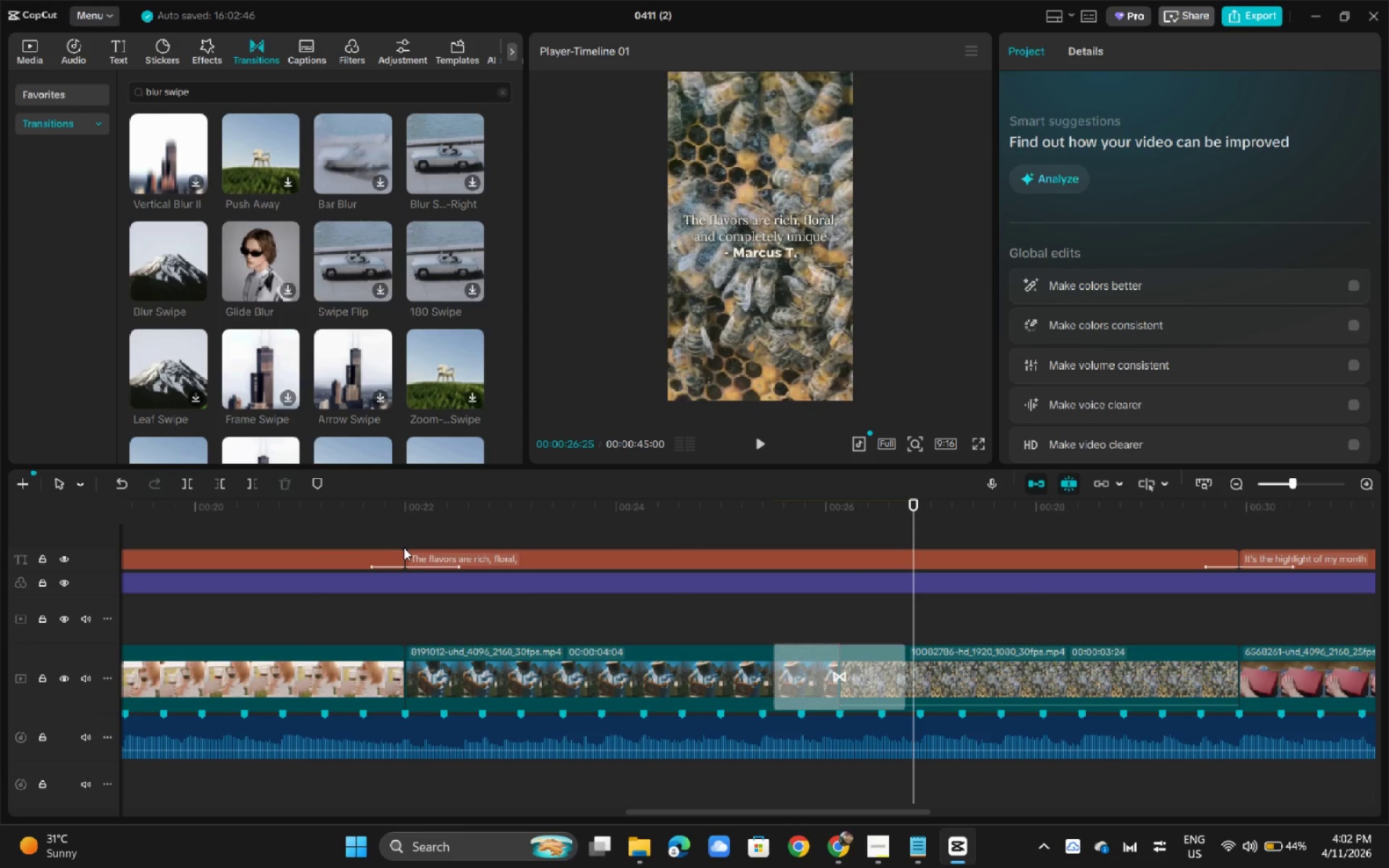 
left_click_drag(start_coordinate=[942, 512], to_coordinate=[1071, 566])
 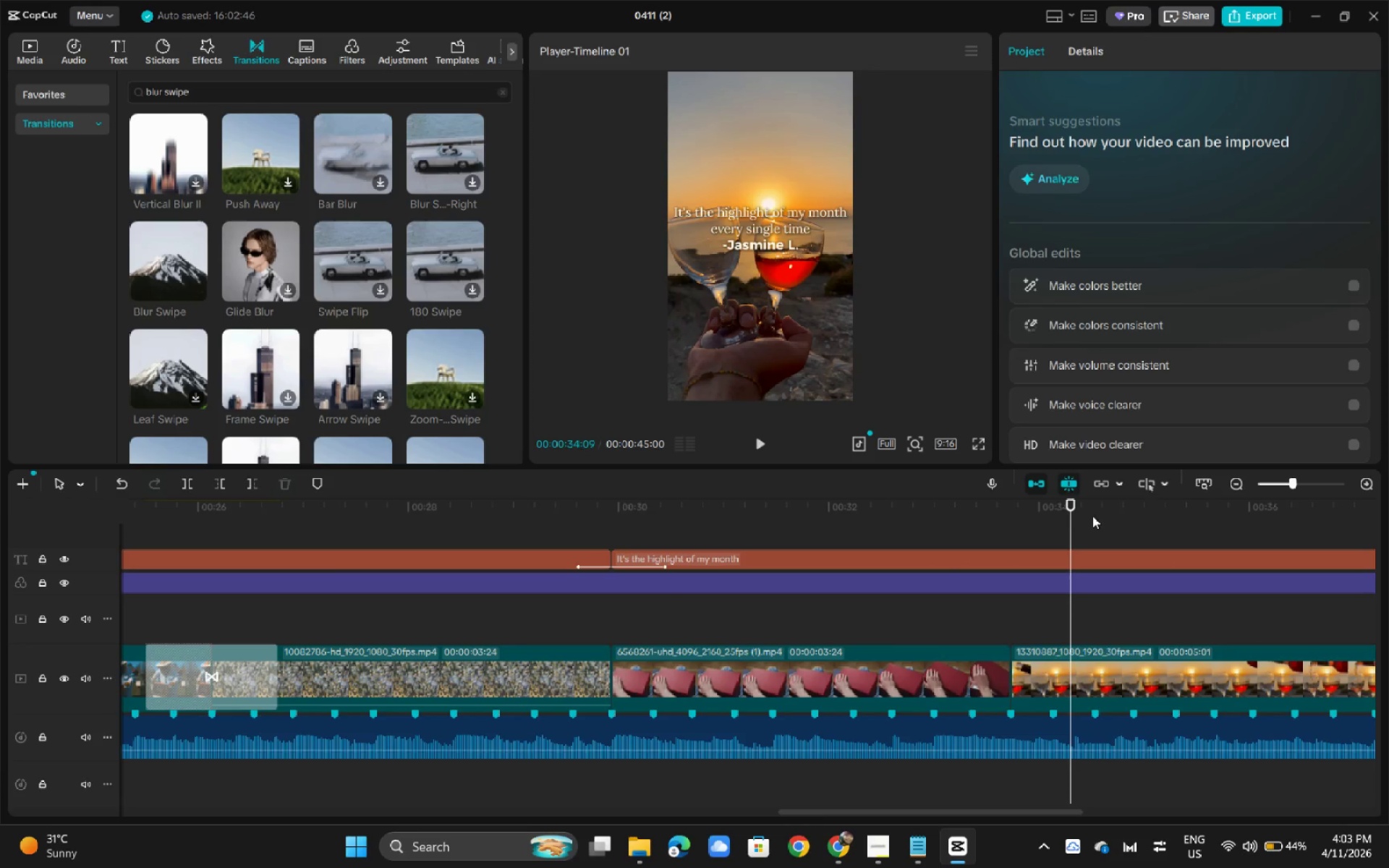 
left_click_drag(start_coordinate=[1089, 509], to_coordinate=[1083, 576])
 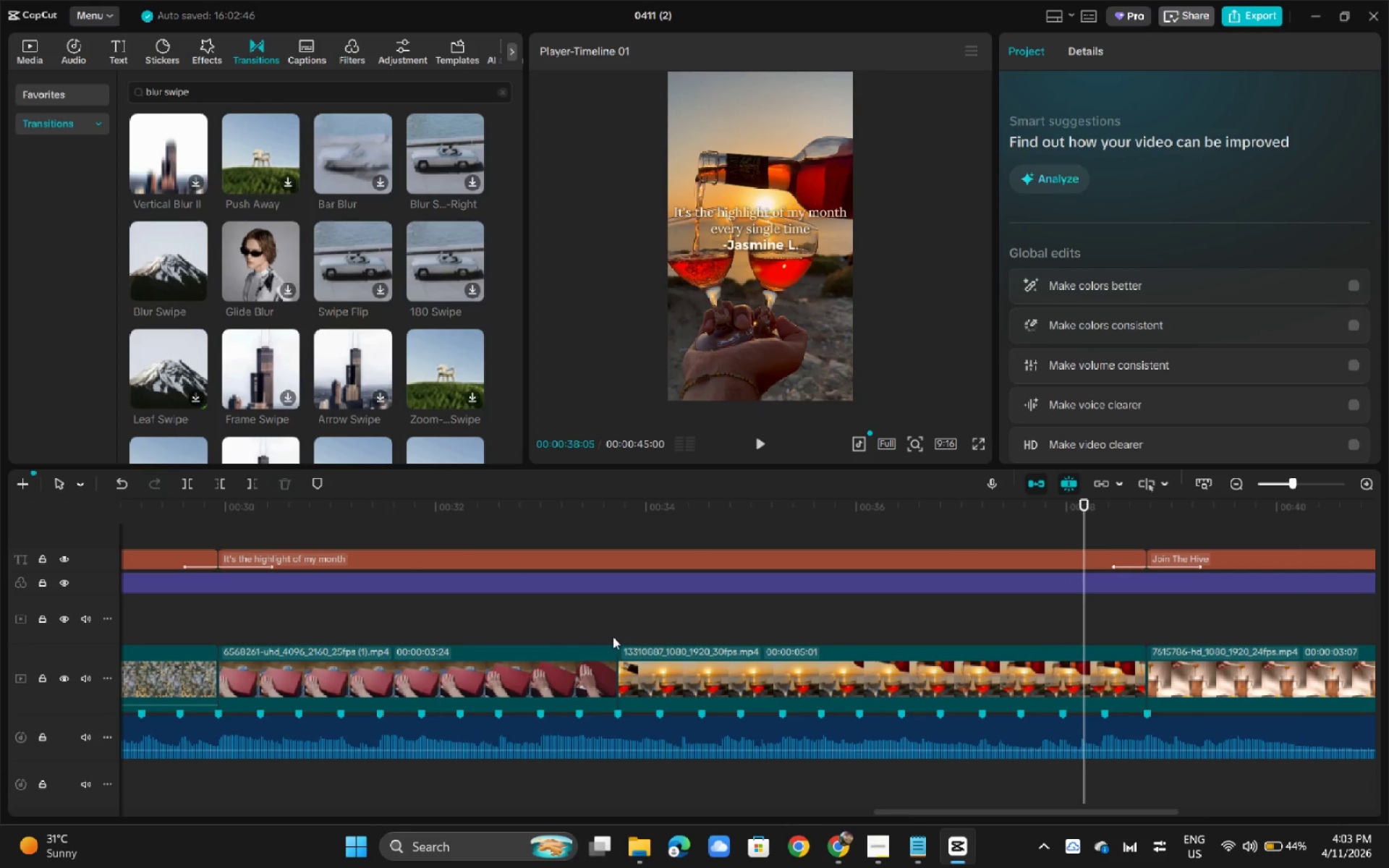 
left_click([649, 653])
 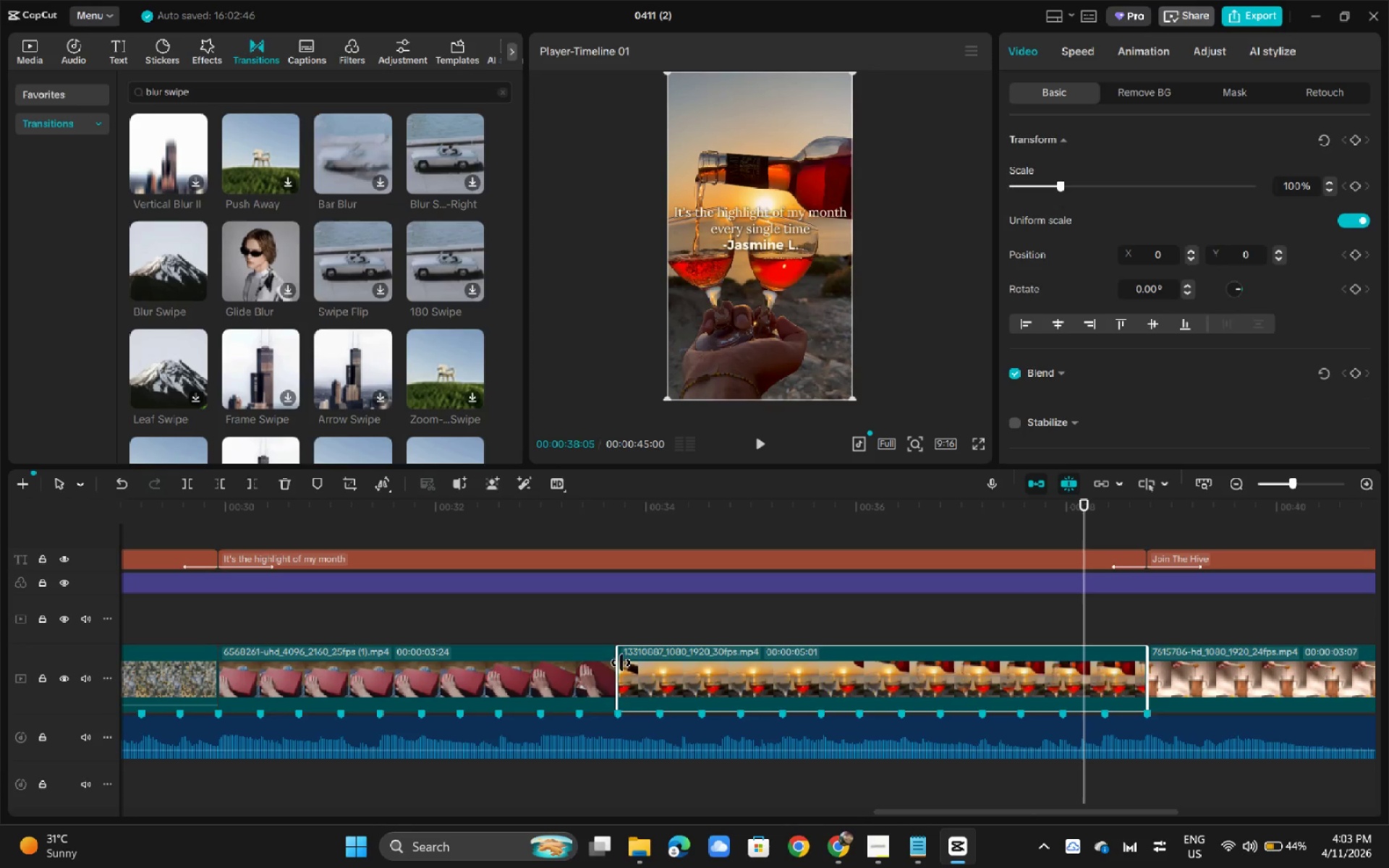 
left_click_drag(start_coordinate=[620, 663], to_coordinate=[205, 624])
 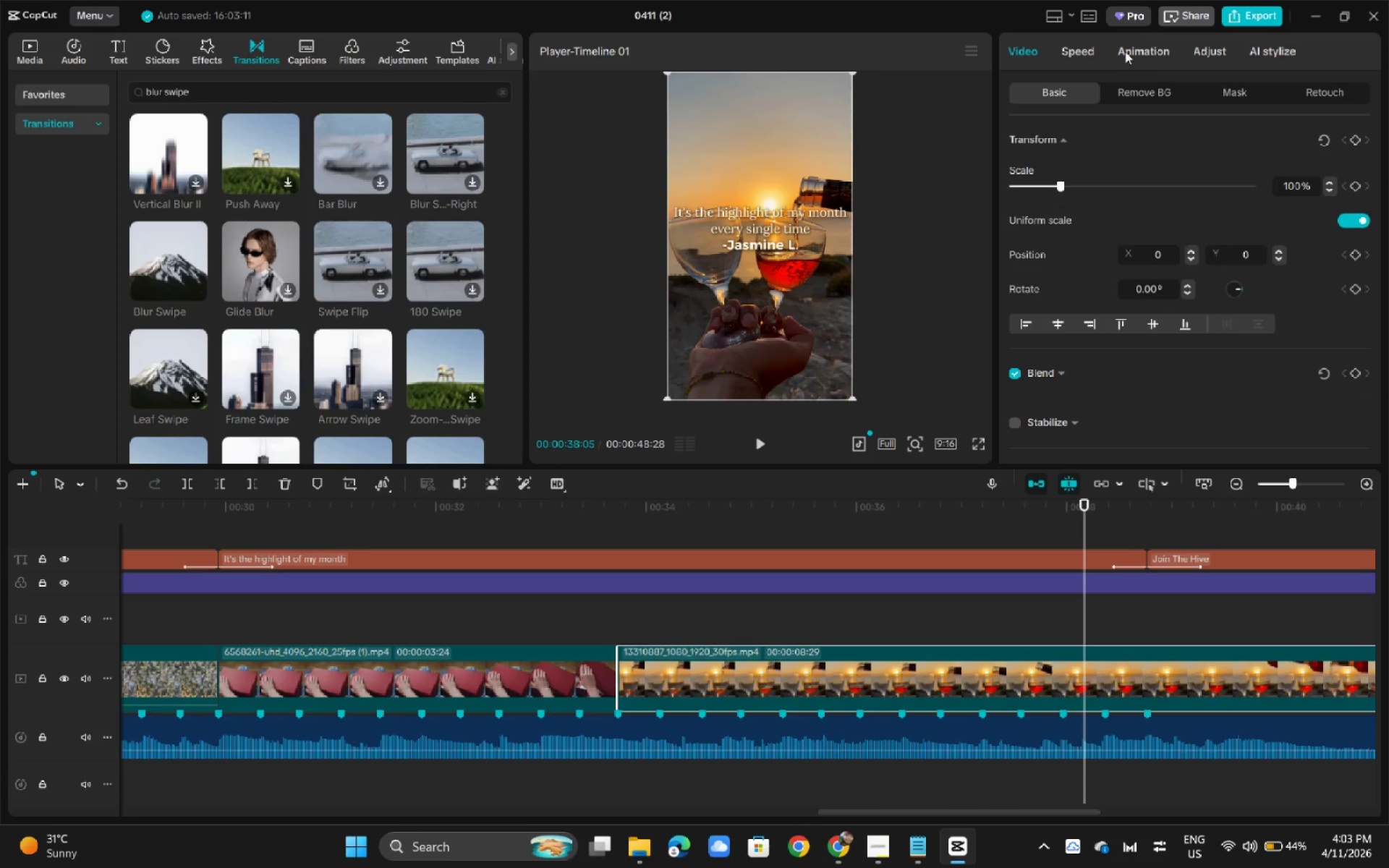 
left_click([1128, 52])
 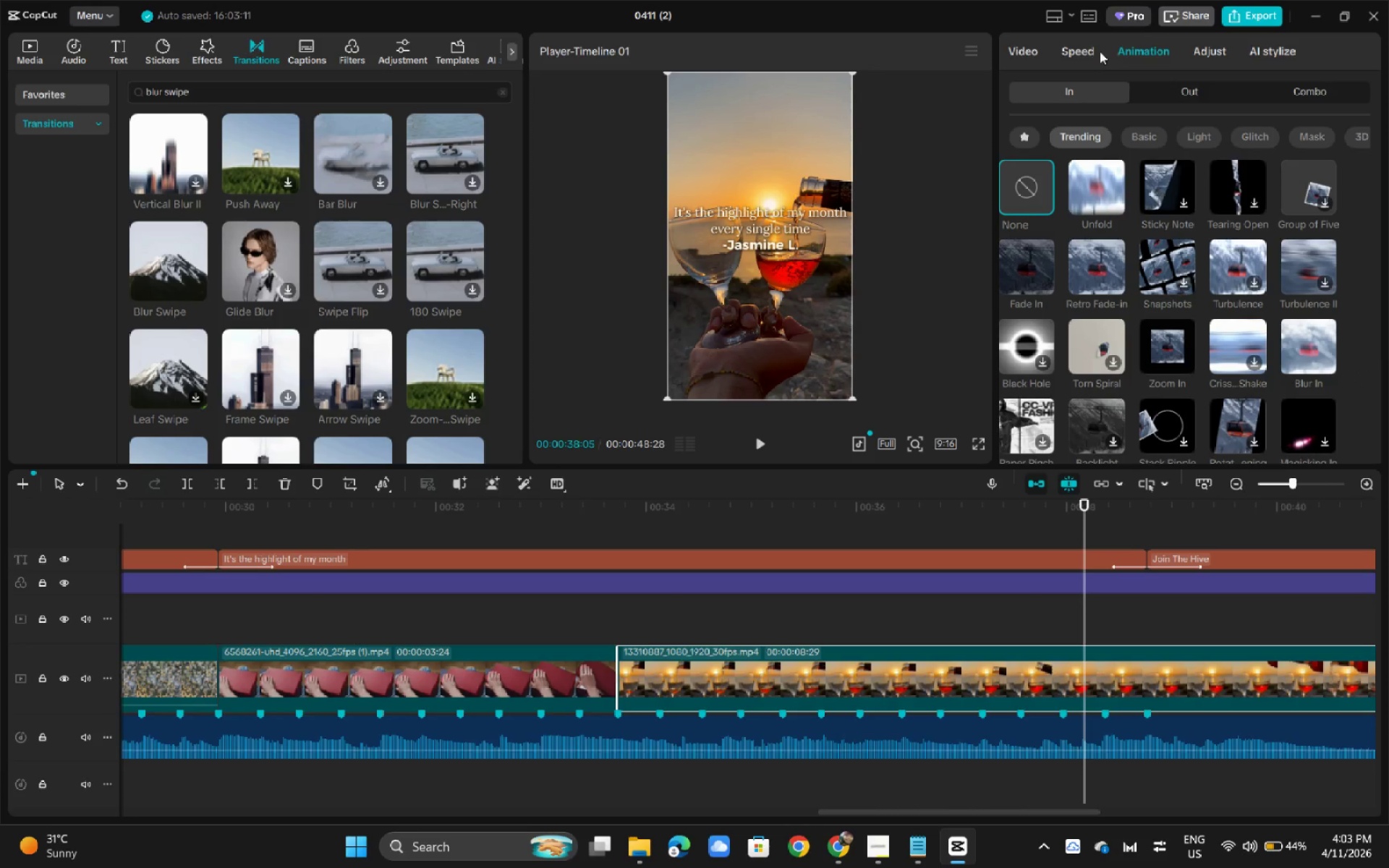 
left_click([1086, 50])
 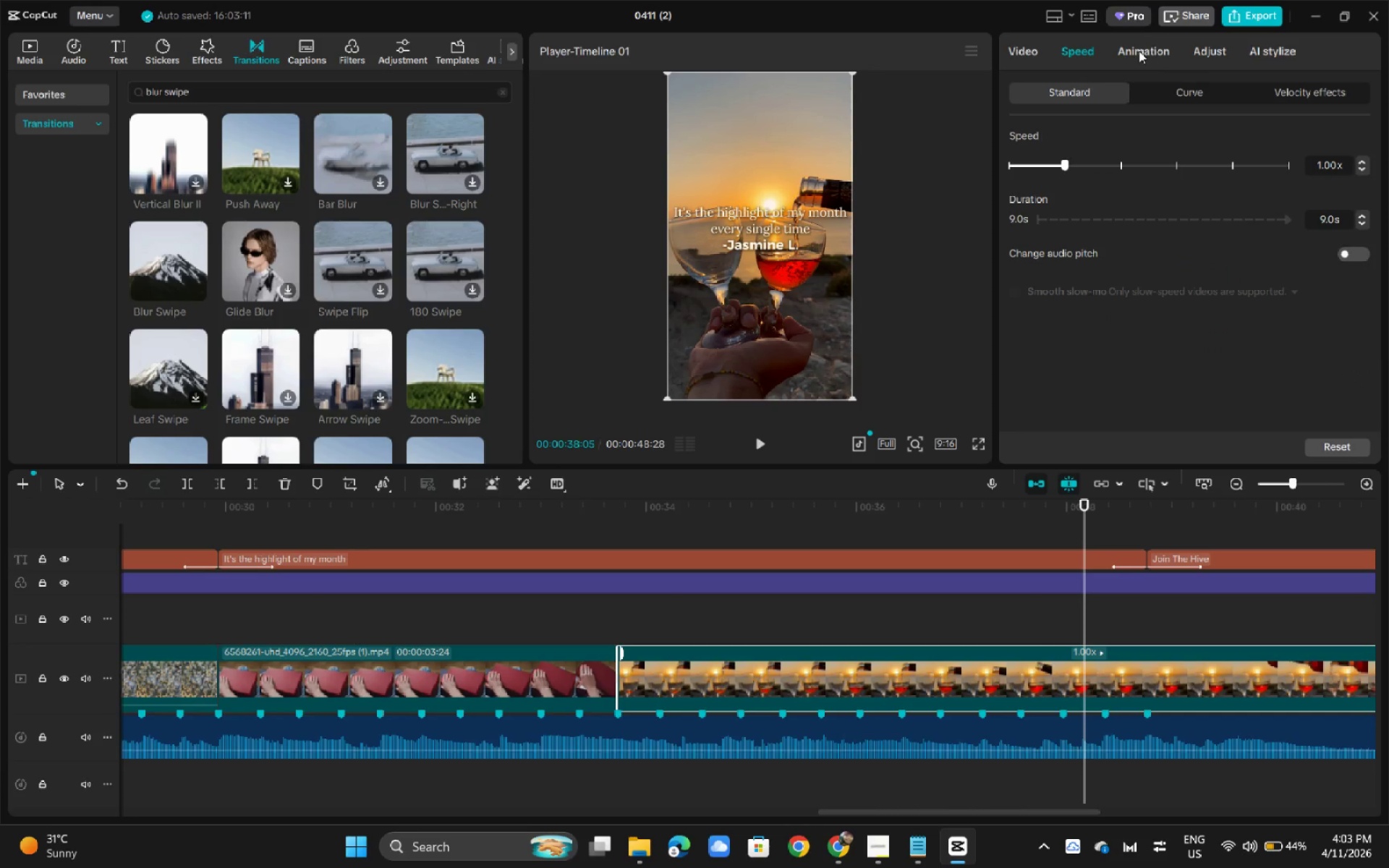 
double_click([1079, 47])
 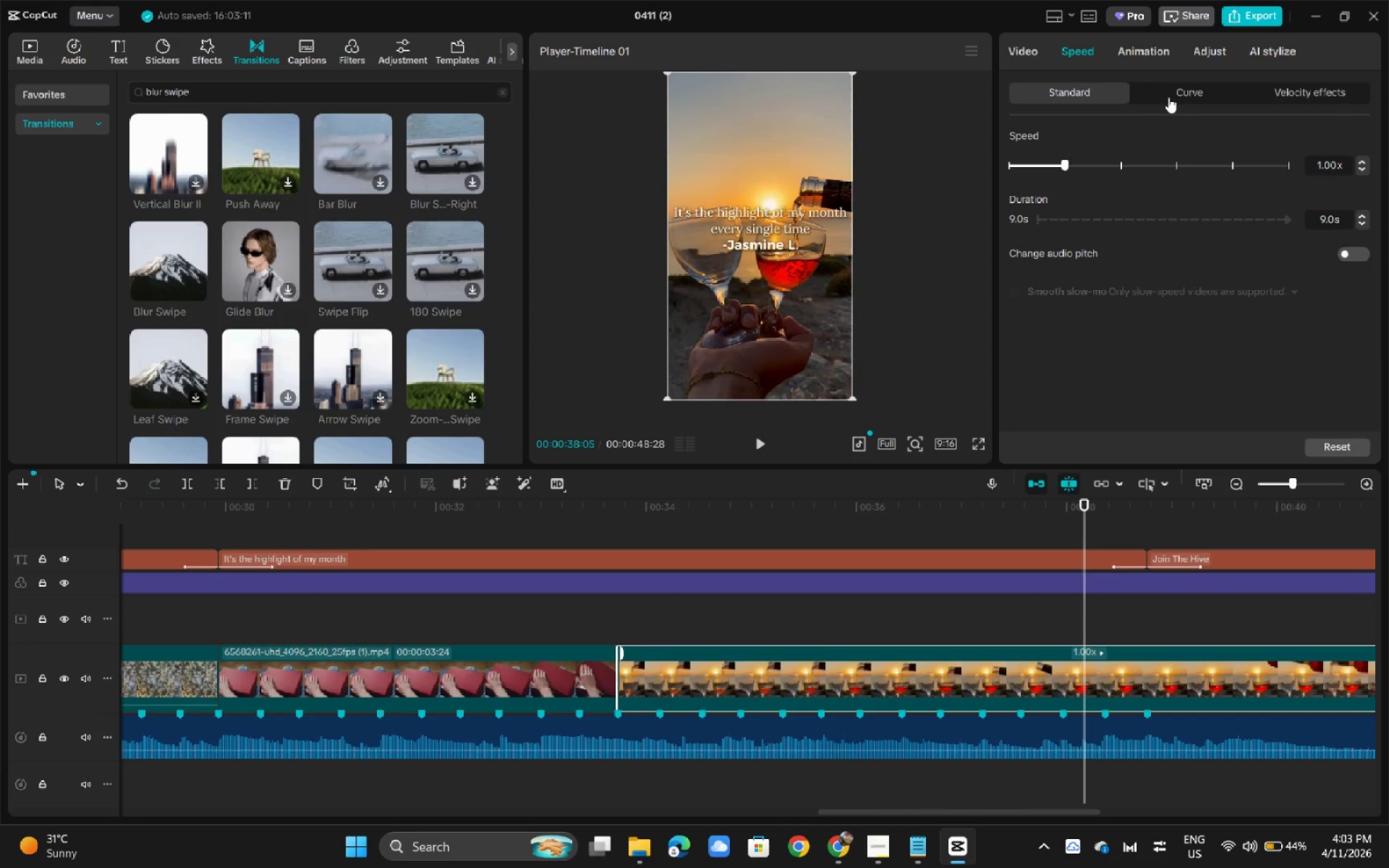 
triple_click([1172, 98])
 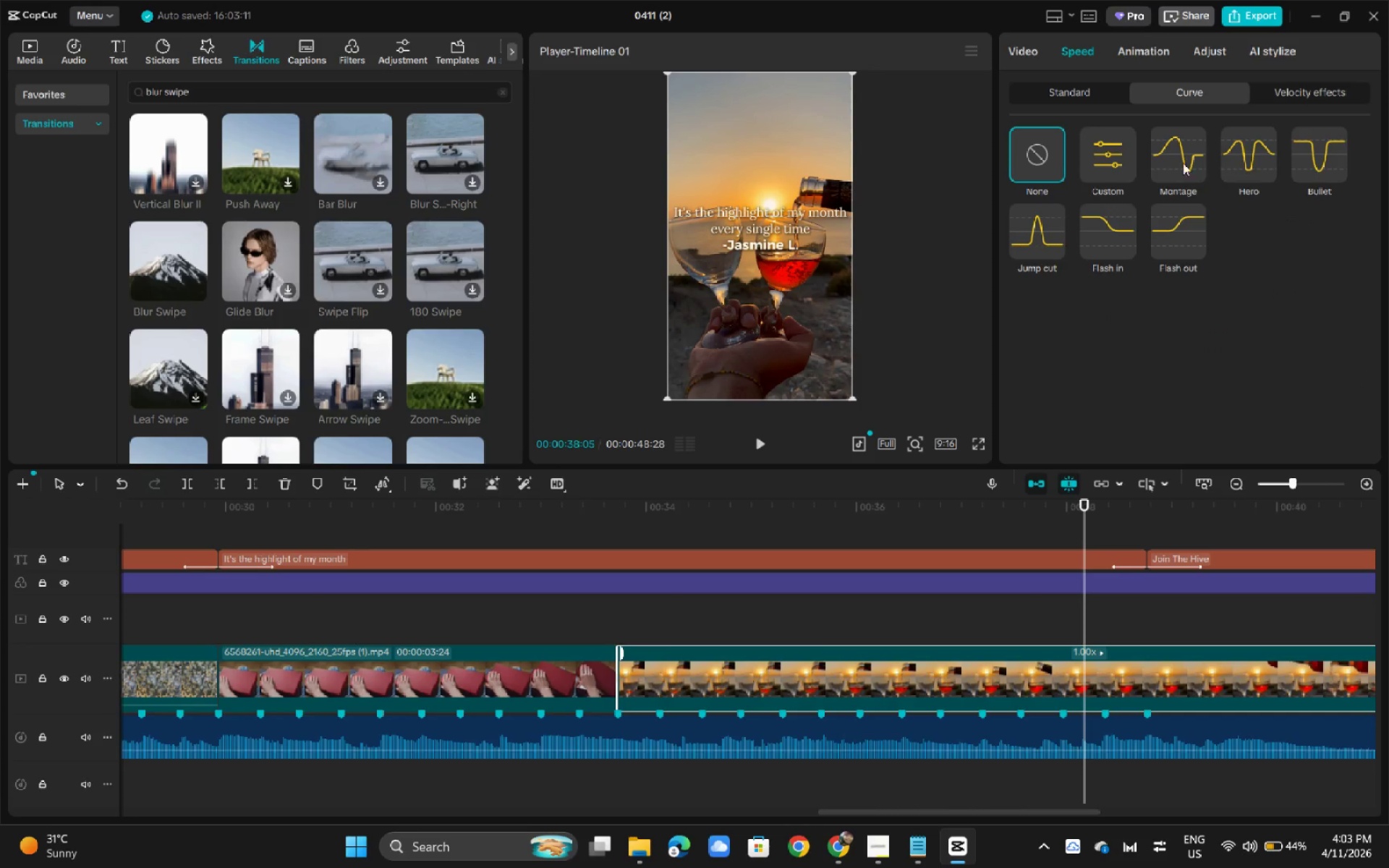 
left_click([1179, 161])
 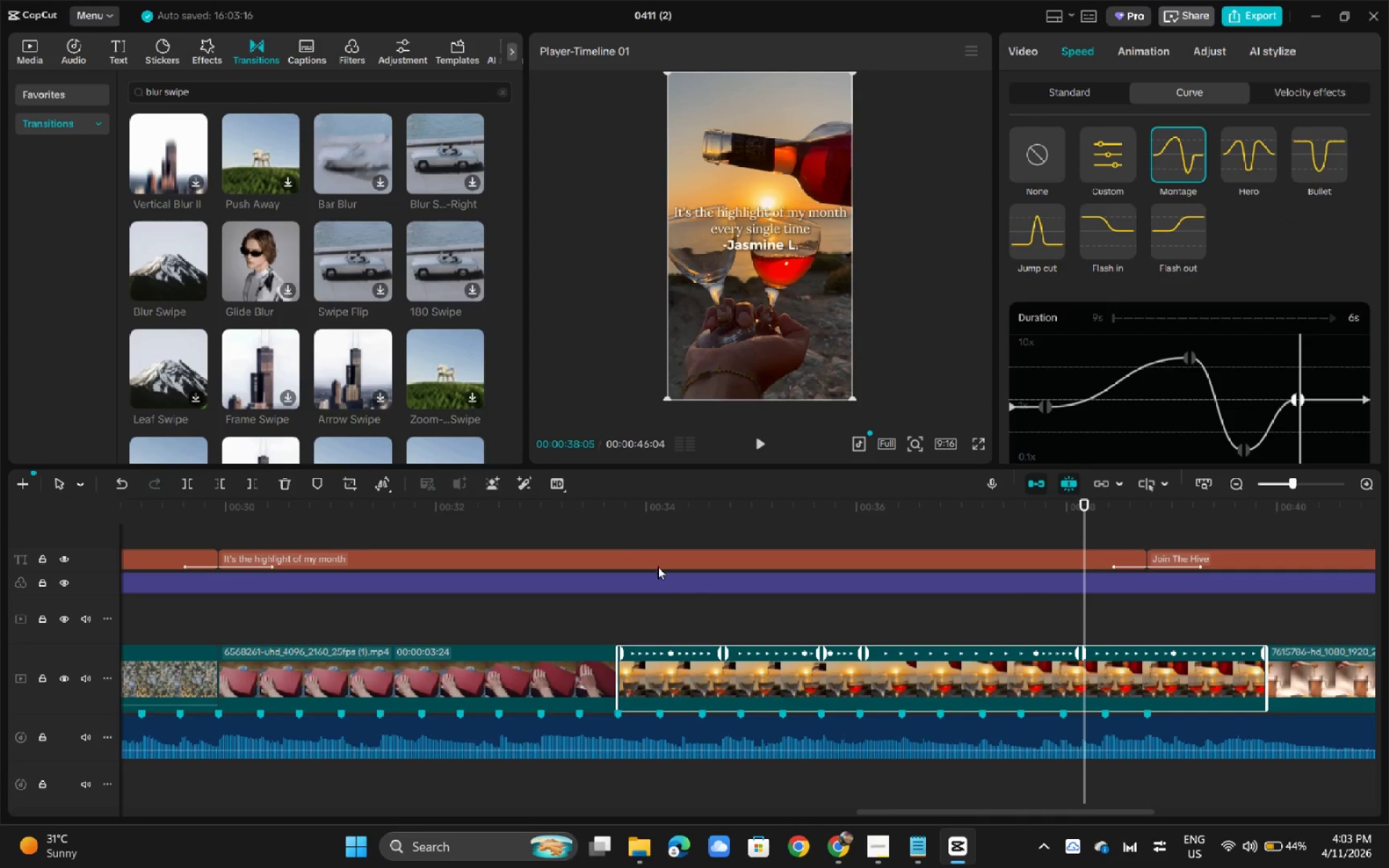 
left_click([622, 502])
 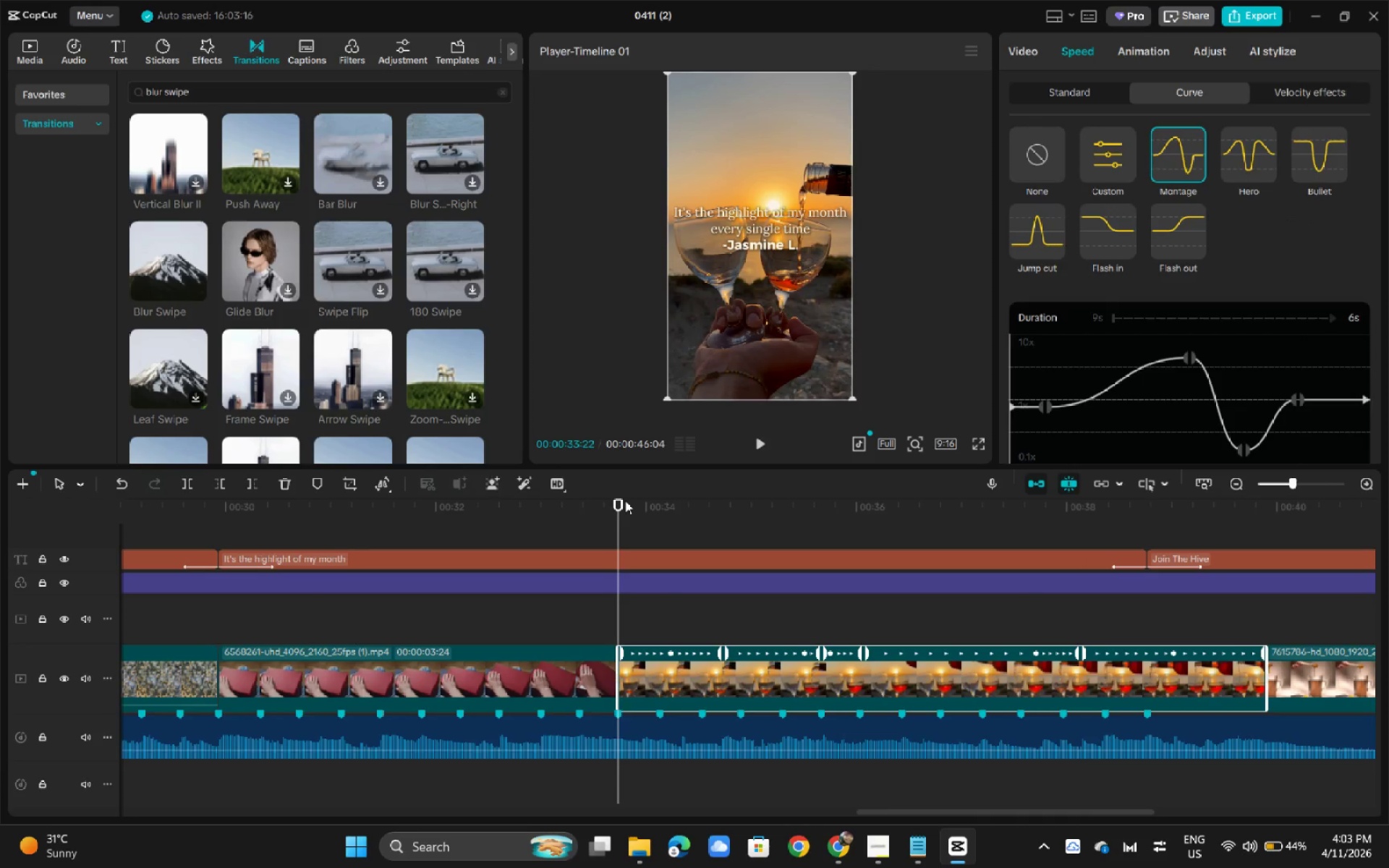 
key(Space)
 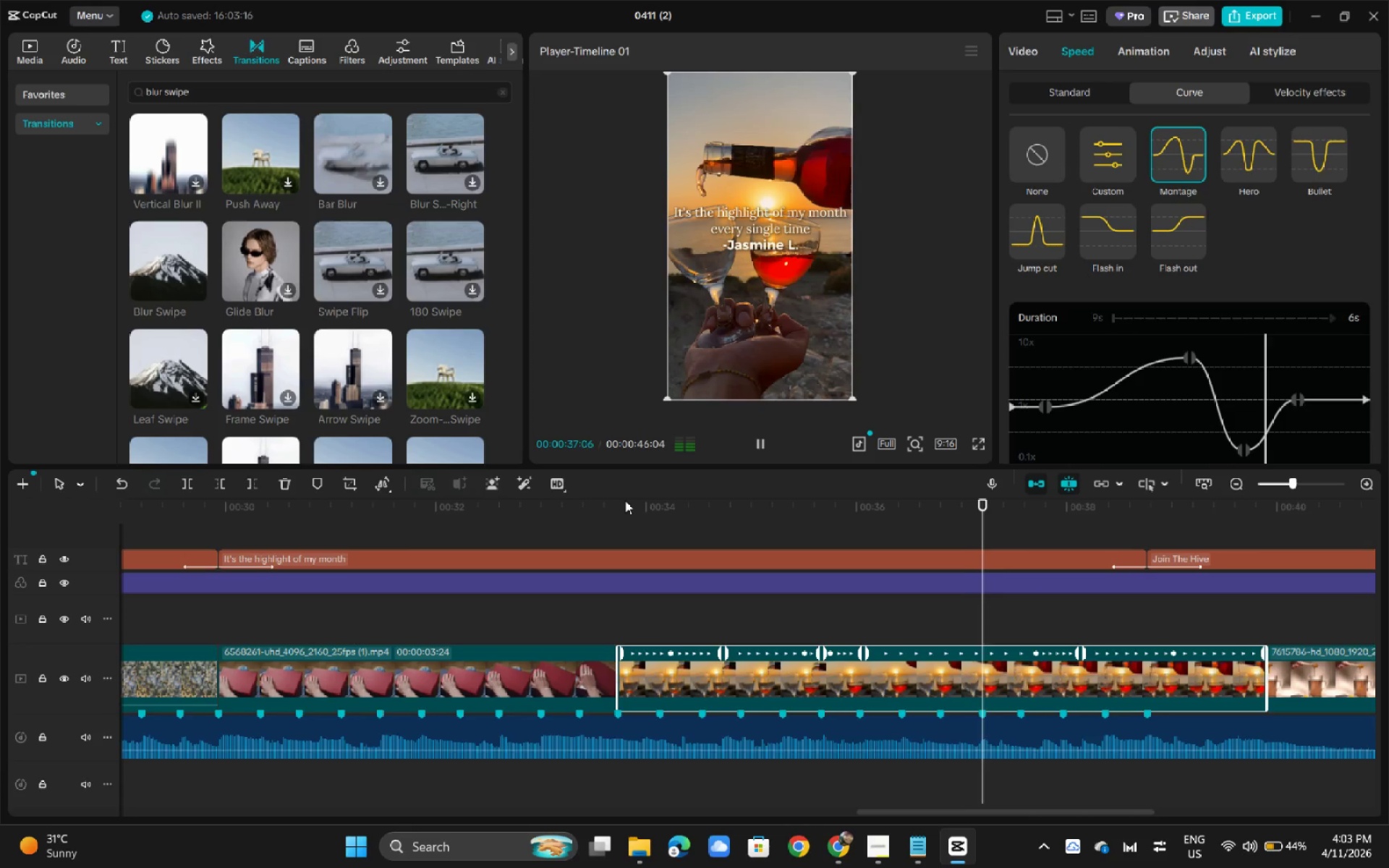 
key(Space)
 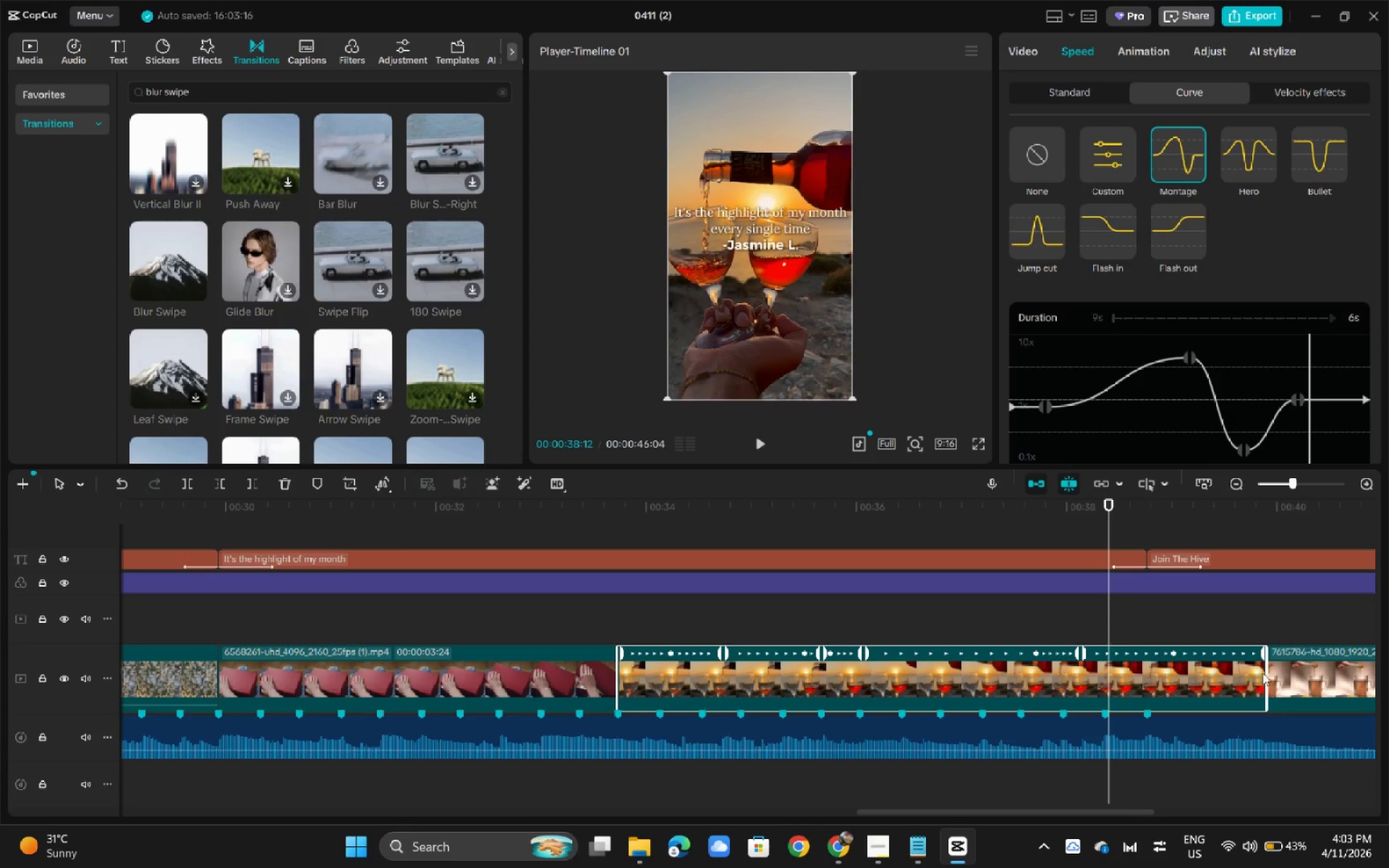 
left_click_drag(start_coordinate=[1266, 673], to_coordinate=[1142, 676])
 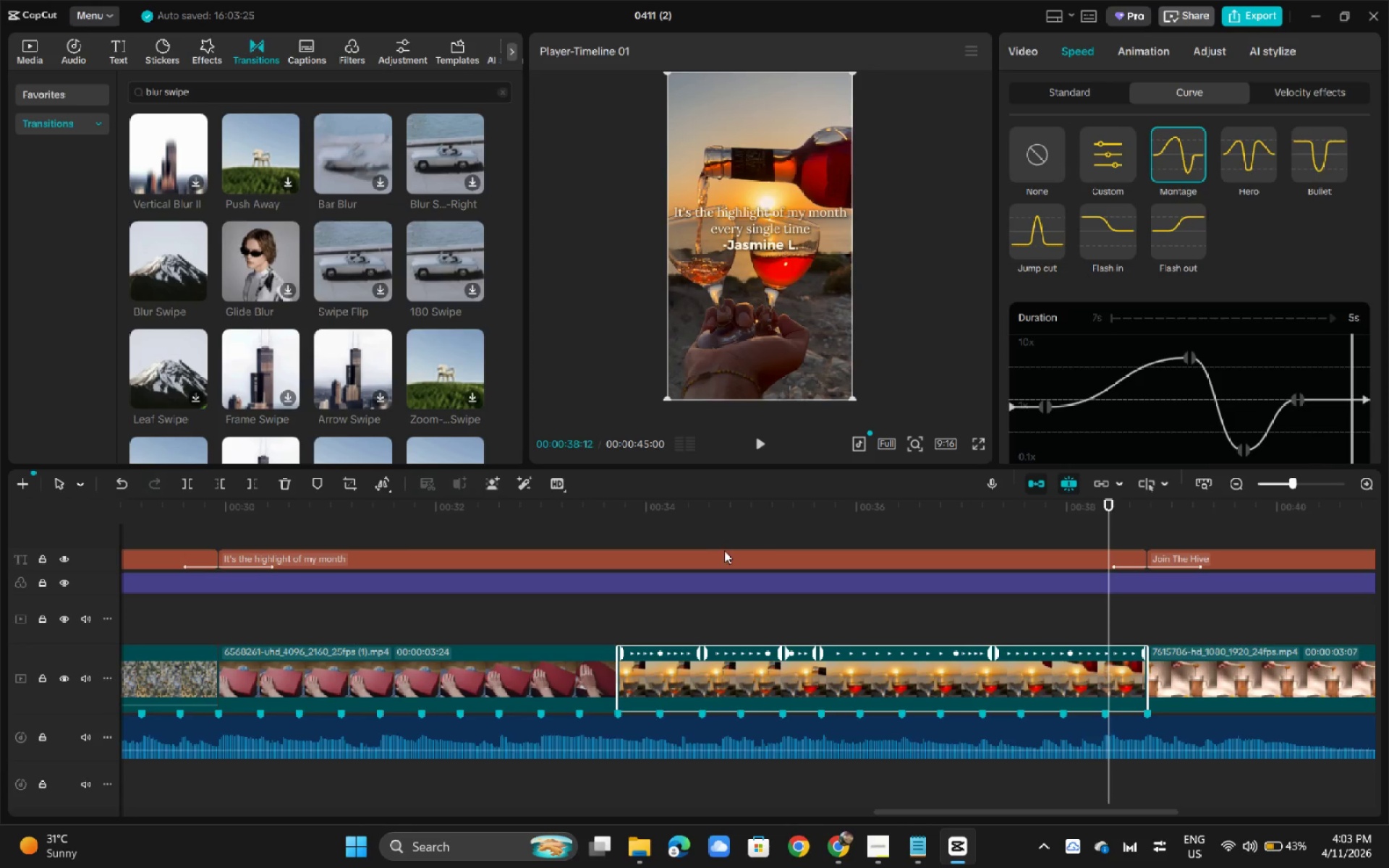 
left_click_drag(start_coordinate=[707, 519], to_coordinate=[591, 510])
 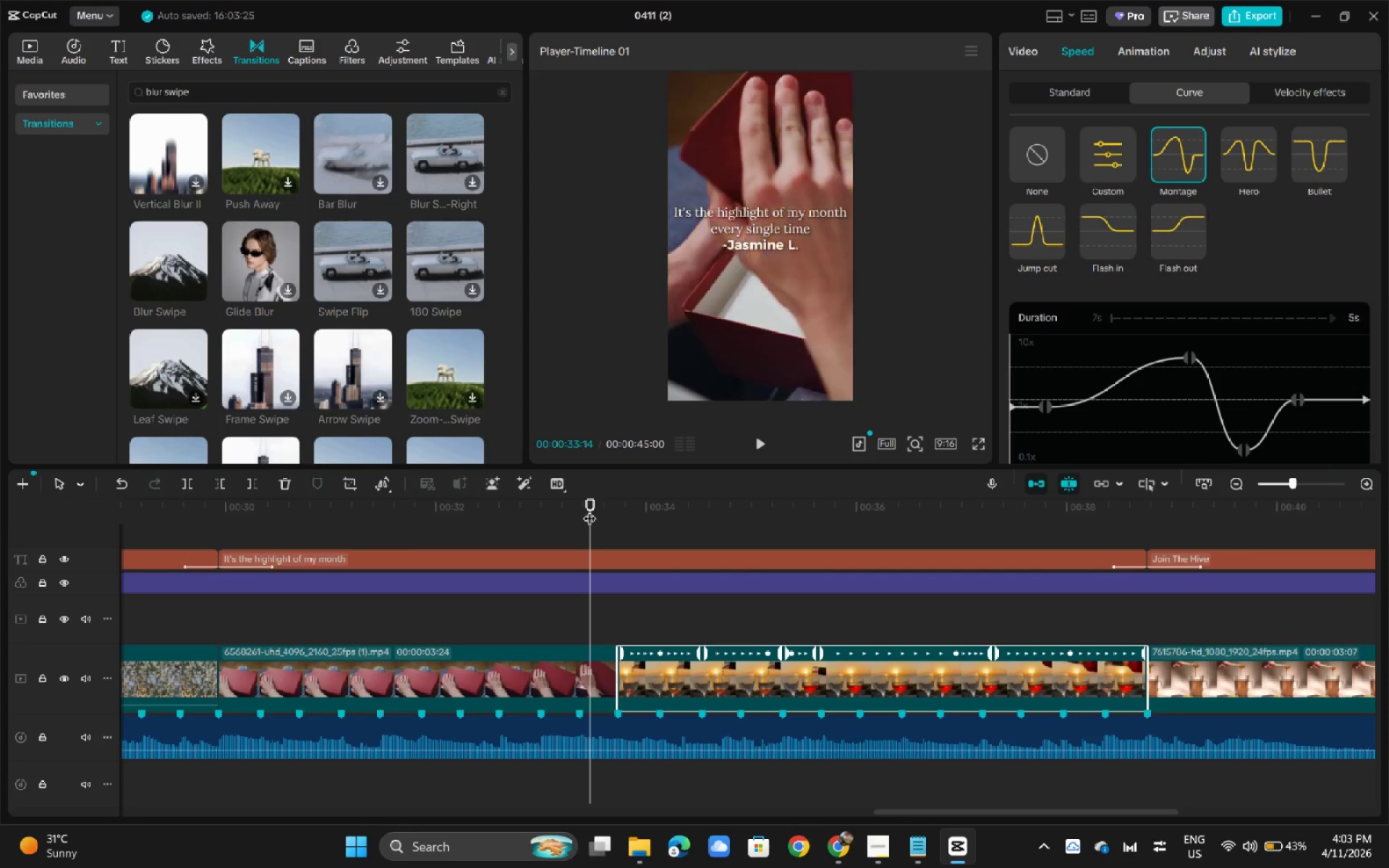 
key(Space)
 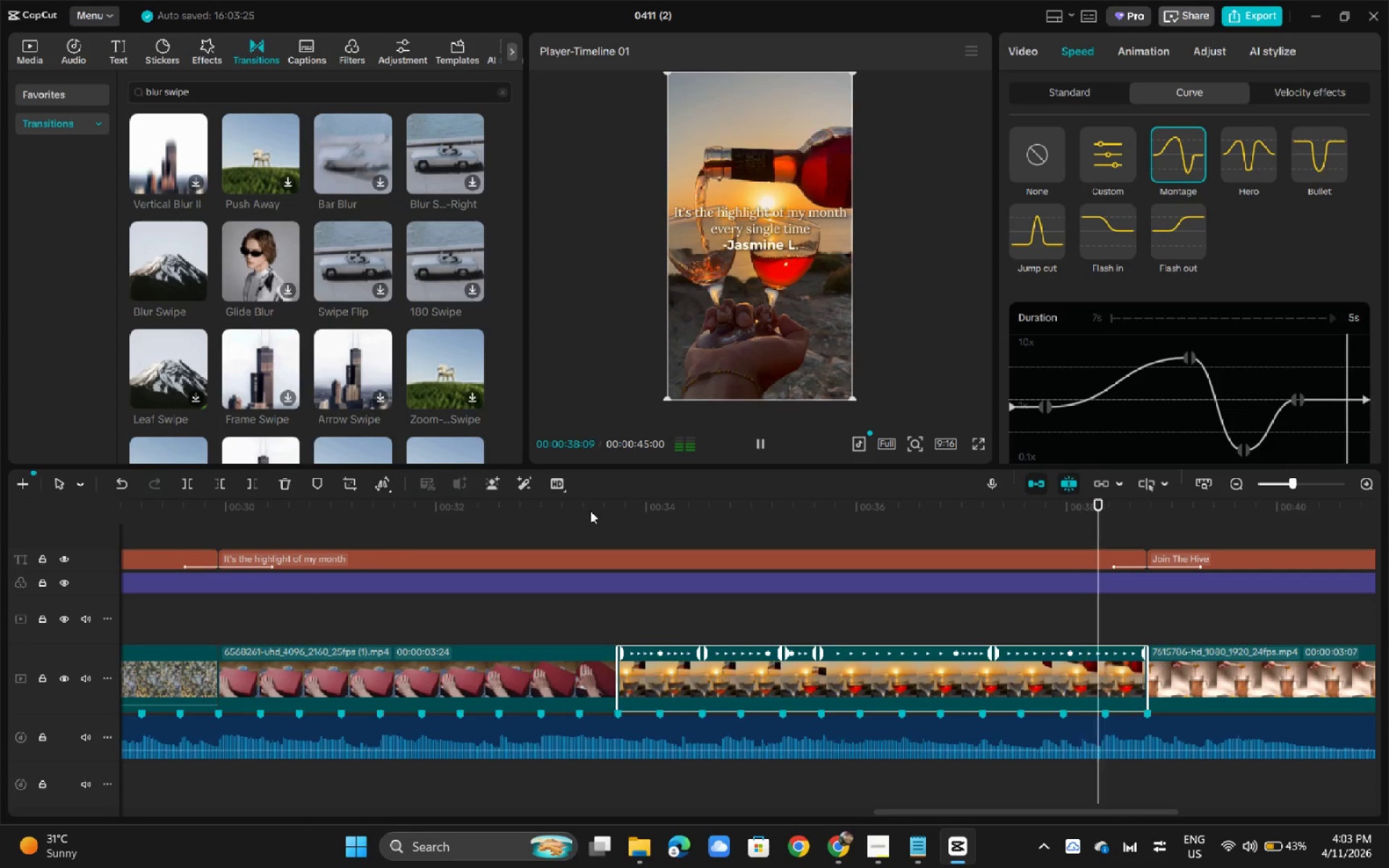 
wait(6.56)
 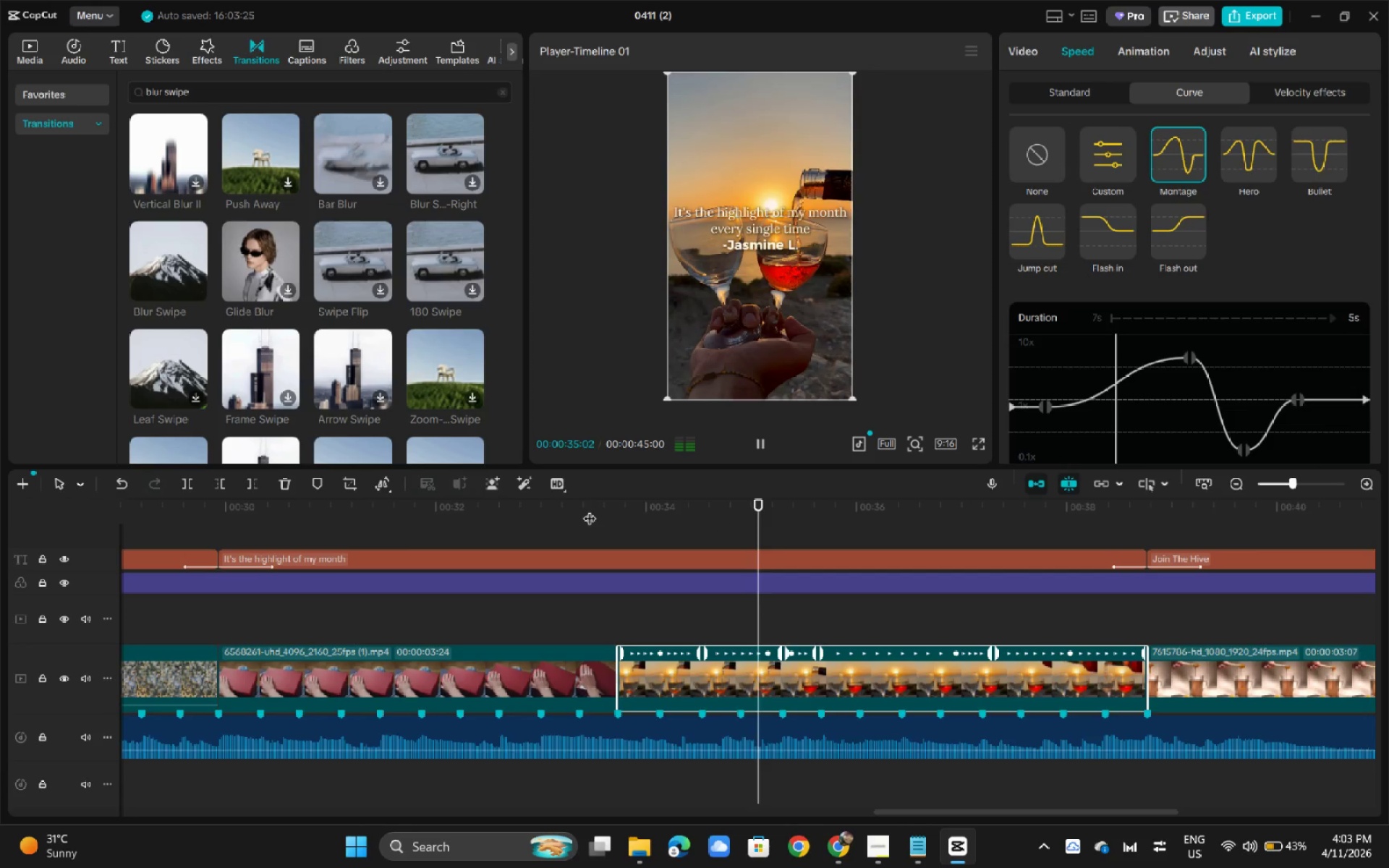 
key(Space)
 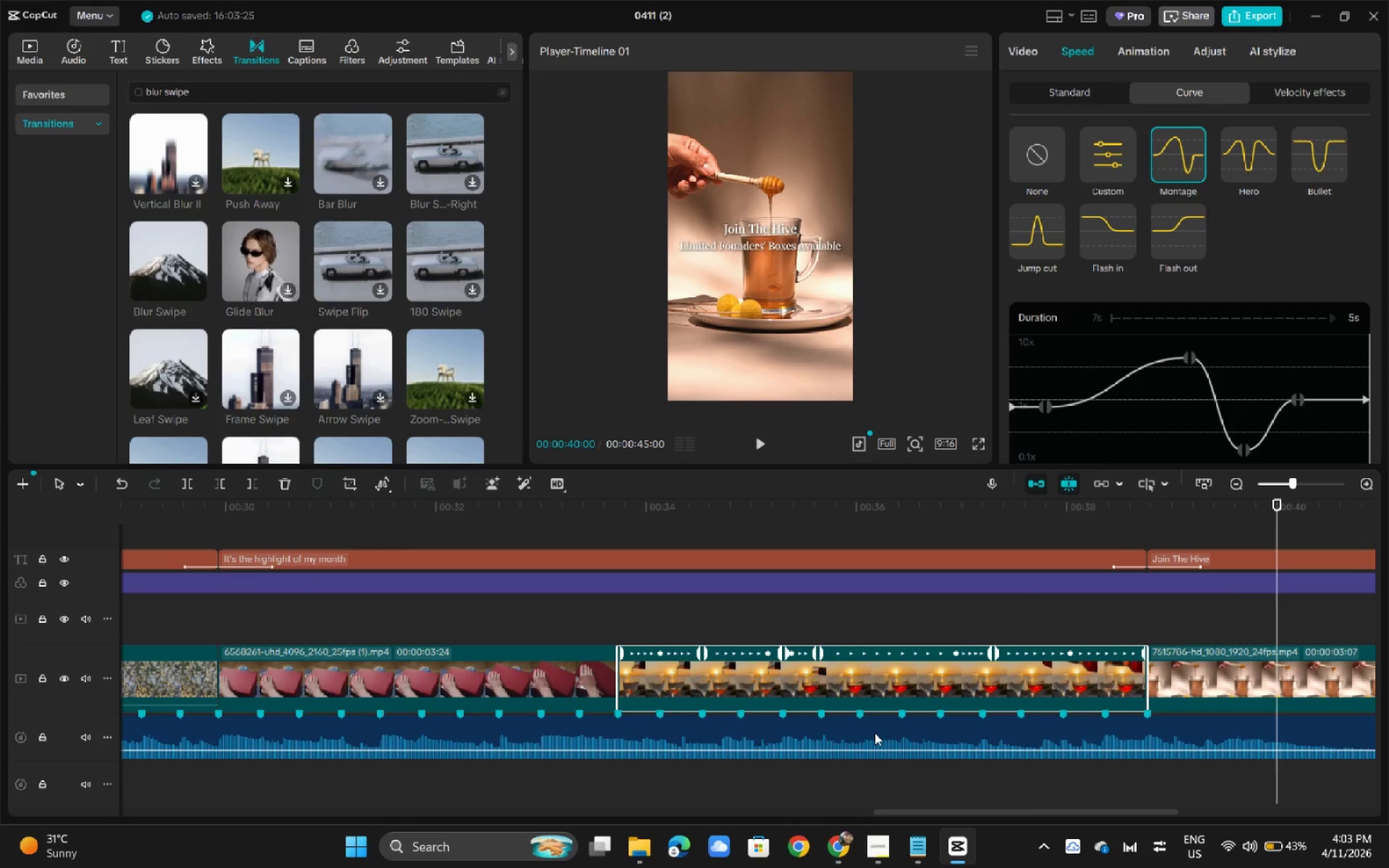 
wait(12.56)
 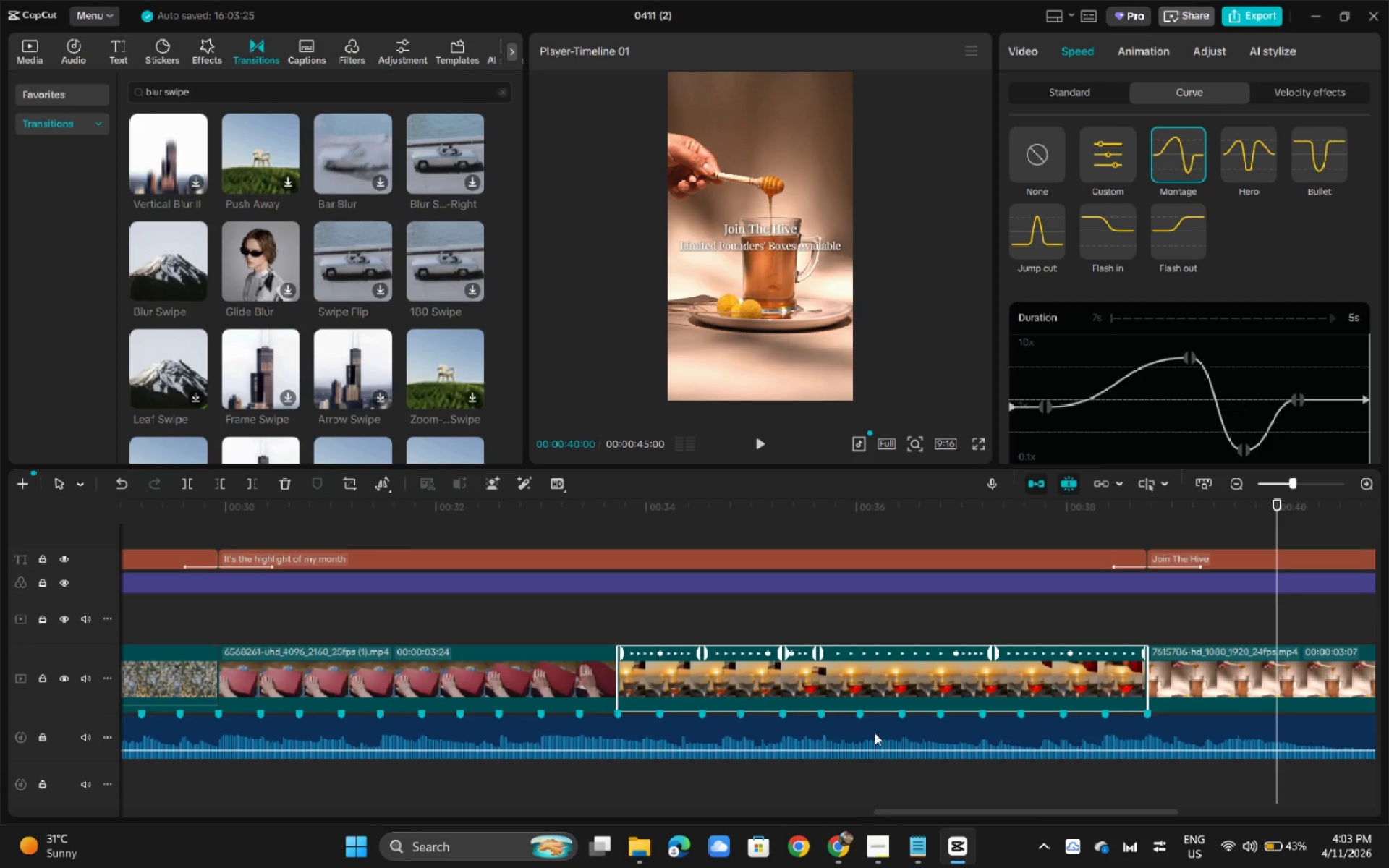 
left_click_drag(start_coordinate=[490, 497], to_coordinate=[0, 561])
 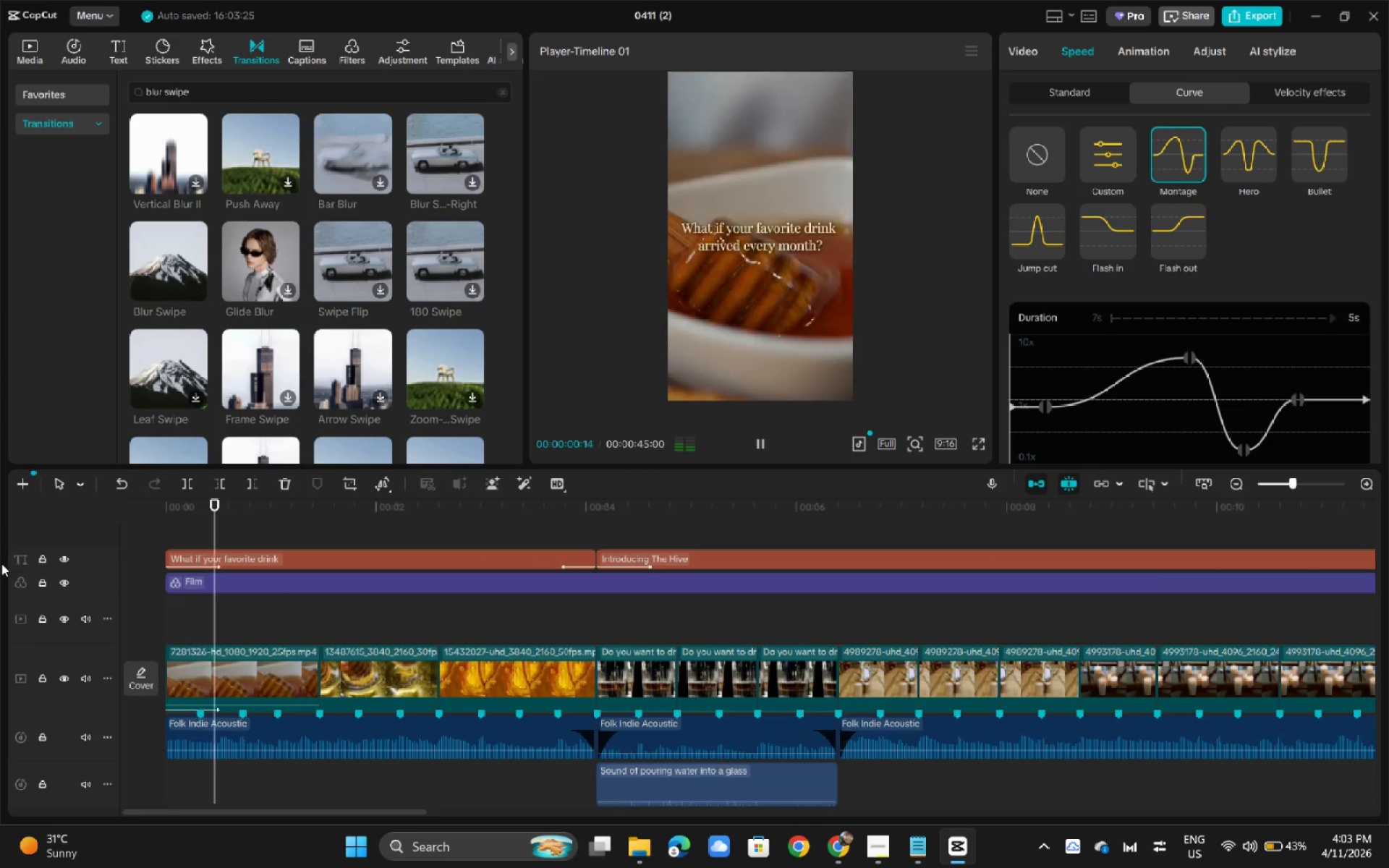 
key(Space)
 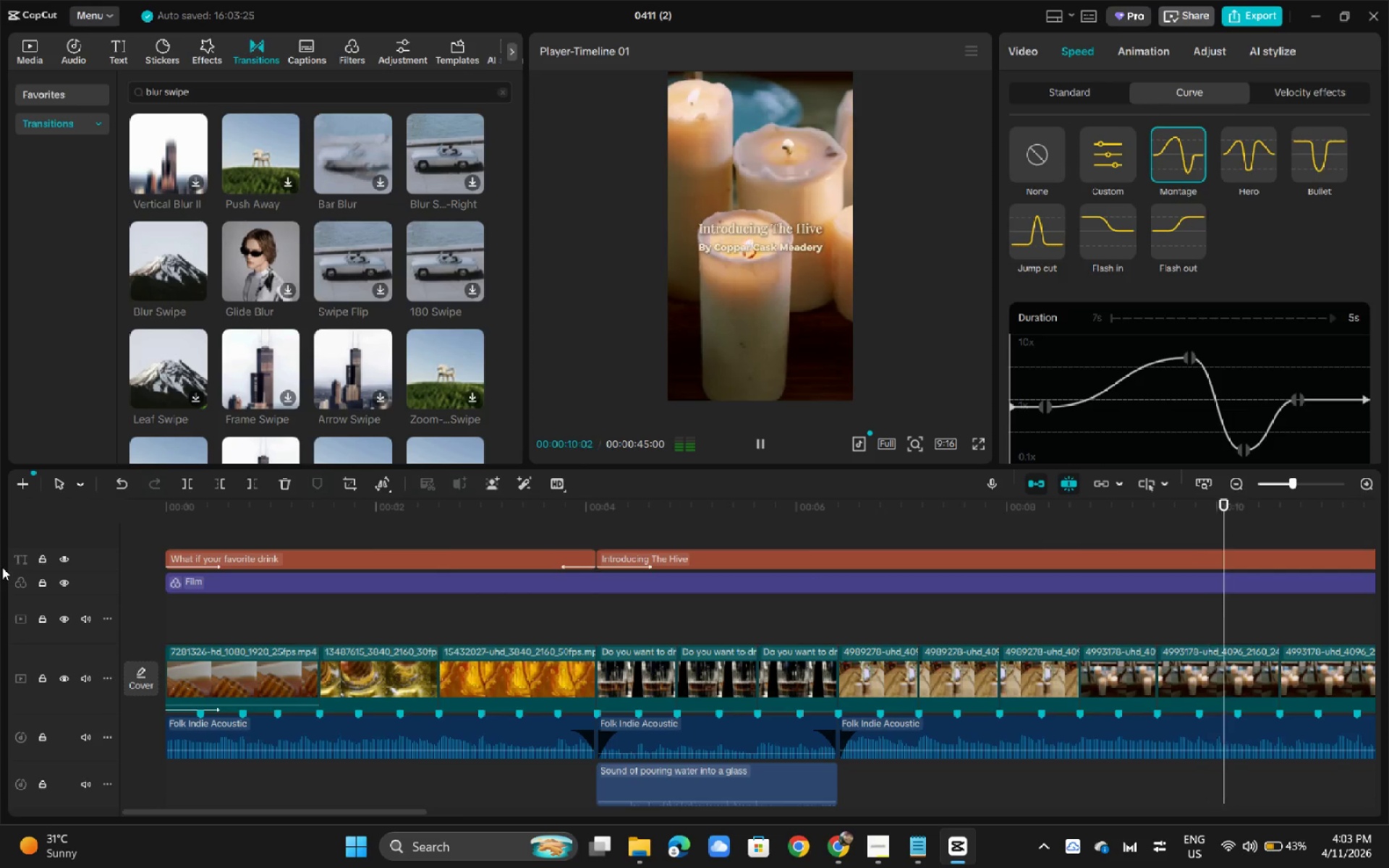 
wait(15.12)
 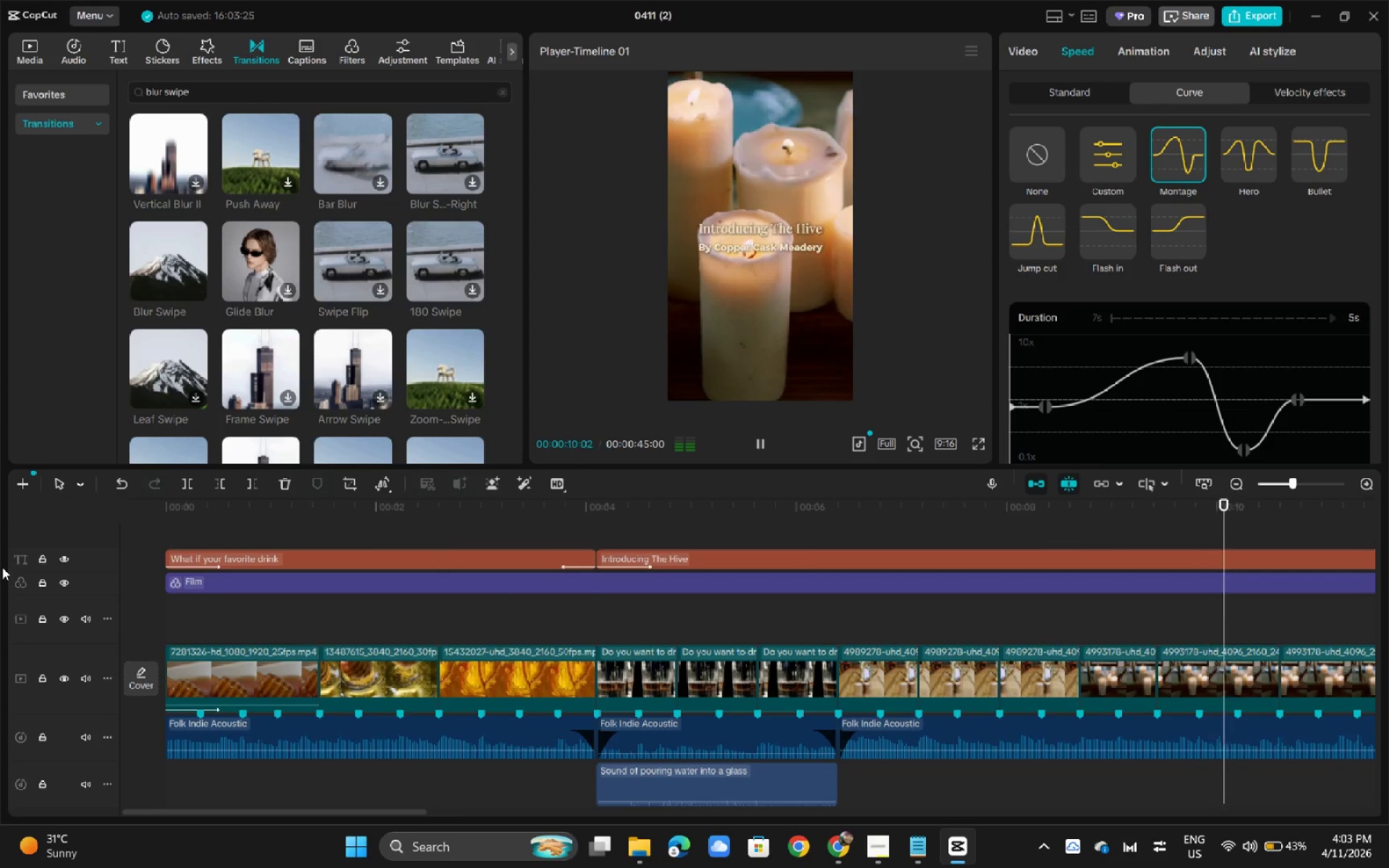 
key(Space)
 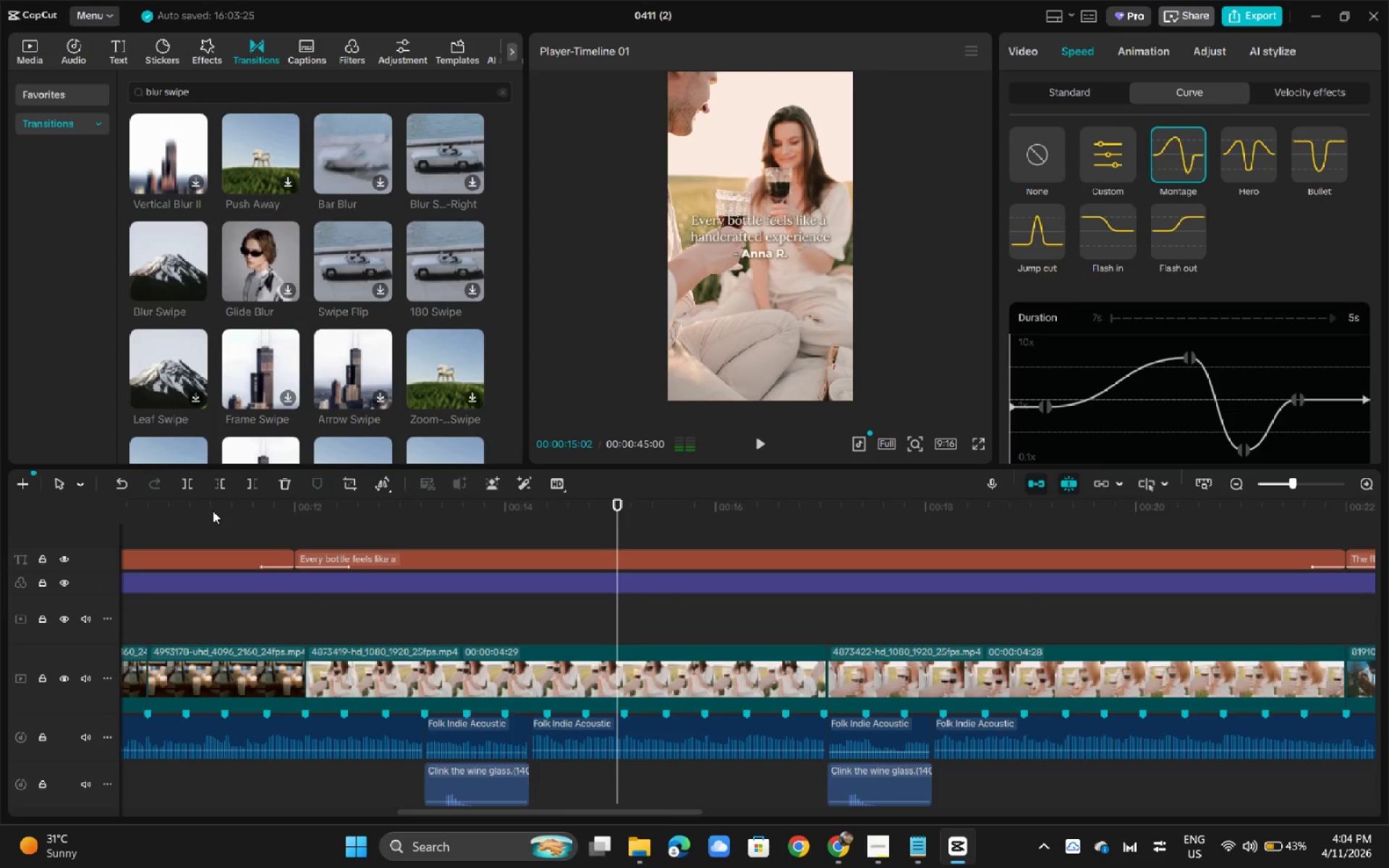 
left_click_drag(start_coordinate=[213, 511], to_coordinate=[0, 512])
 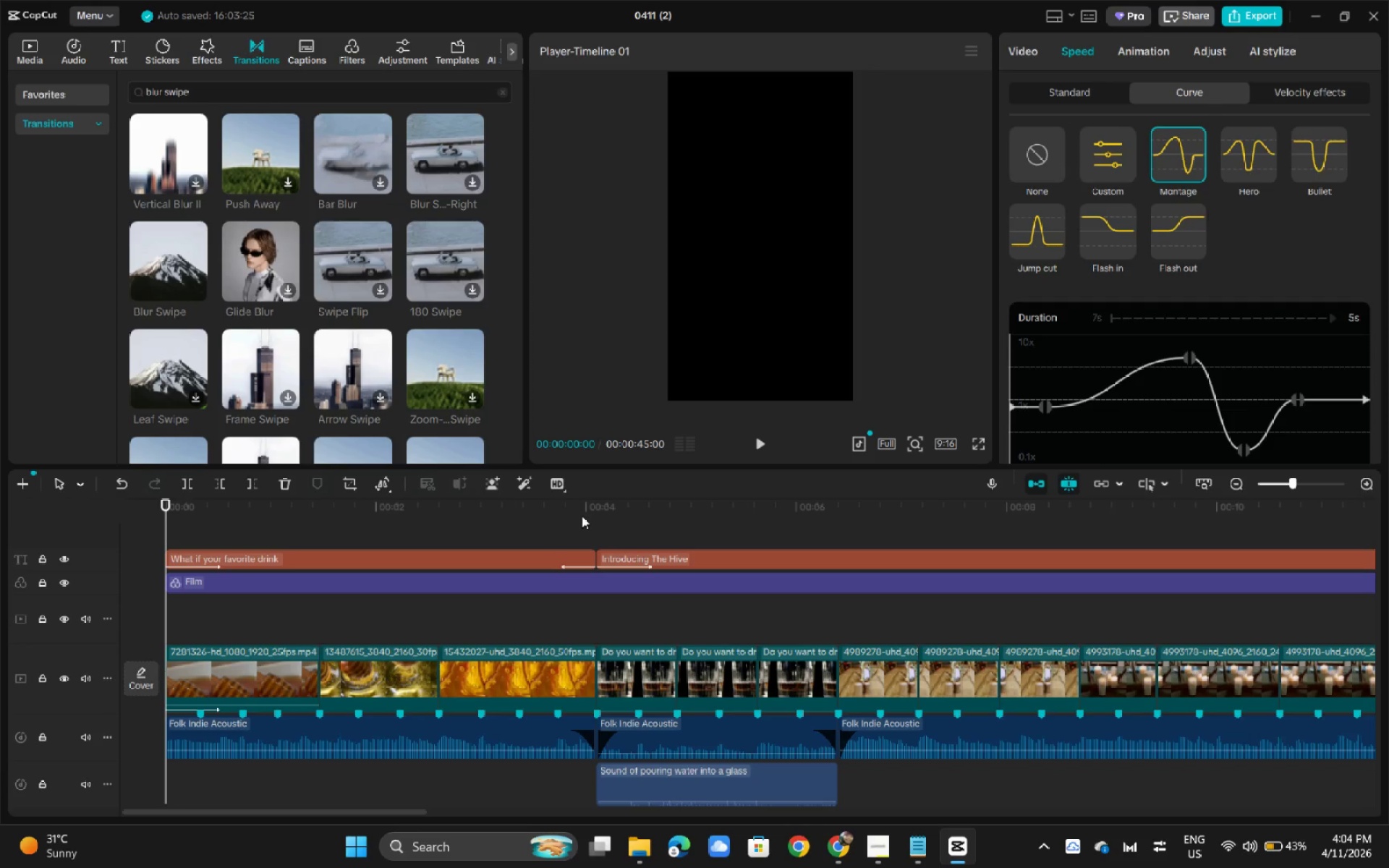 
wait(26.66)
 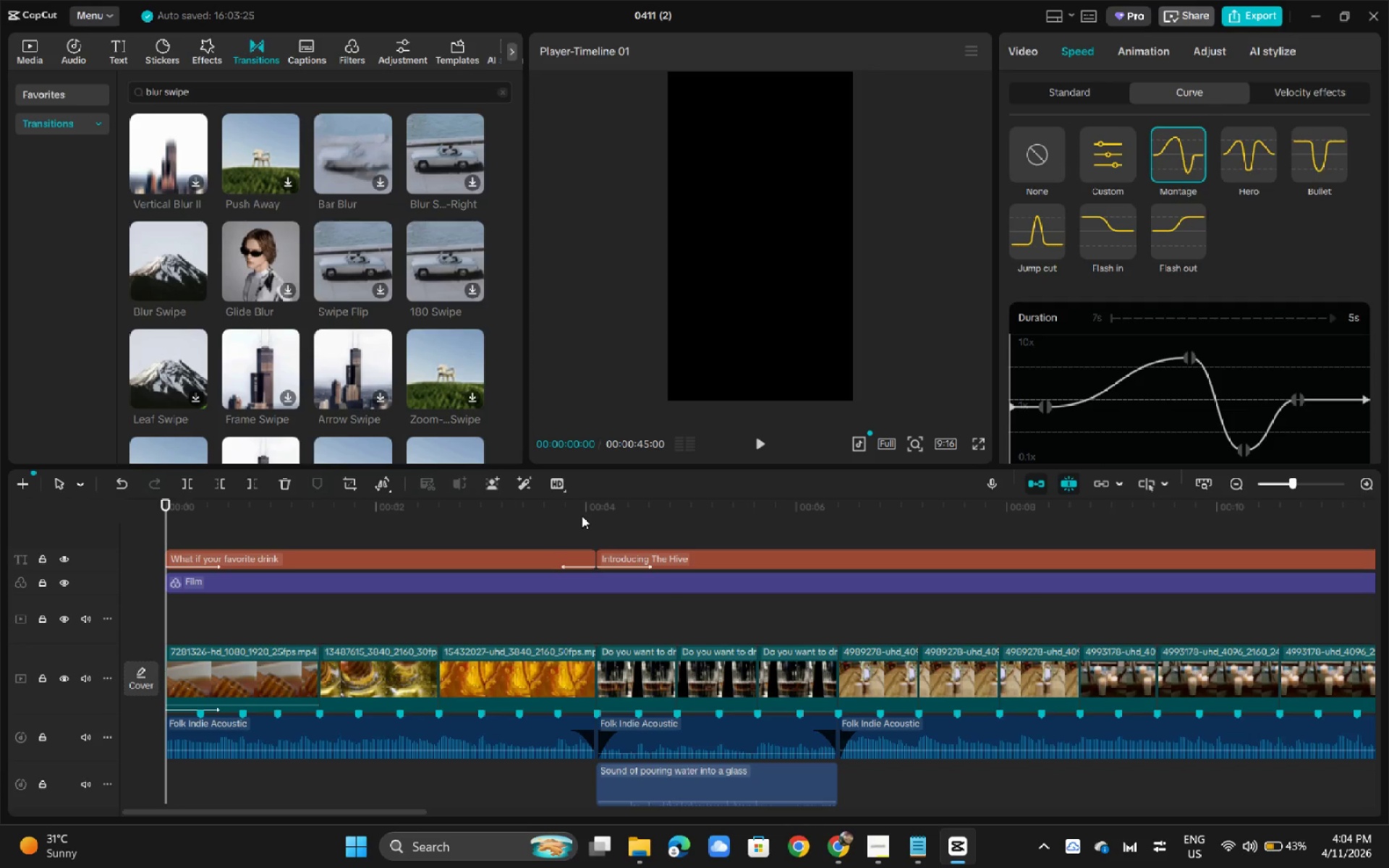 
left_click_drag(start_coordinate=[229, 86], to_coordinate=[101, 85])
 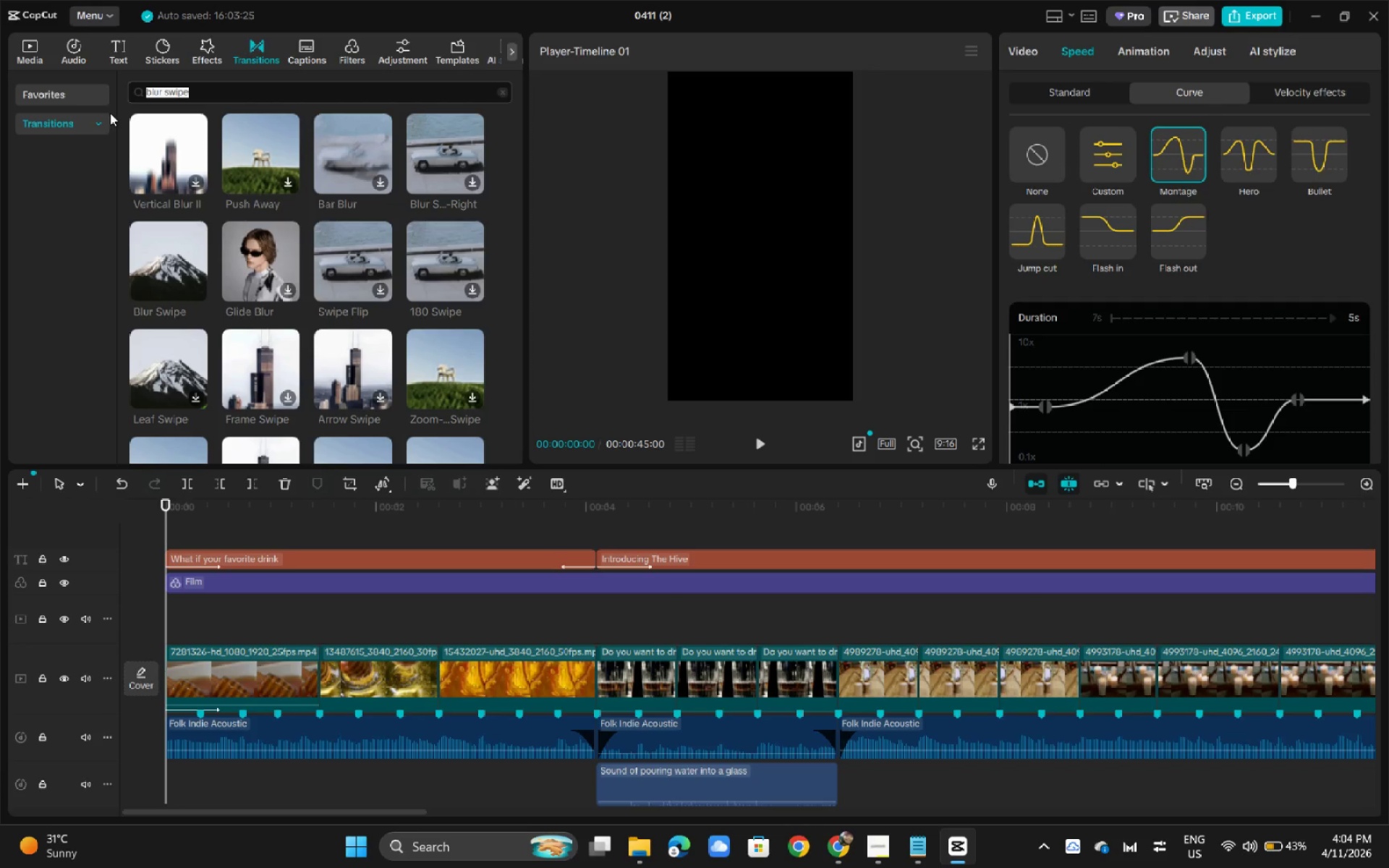 
type(w)
key(Backspace)
type(swipe)
 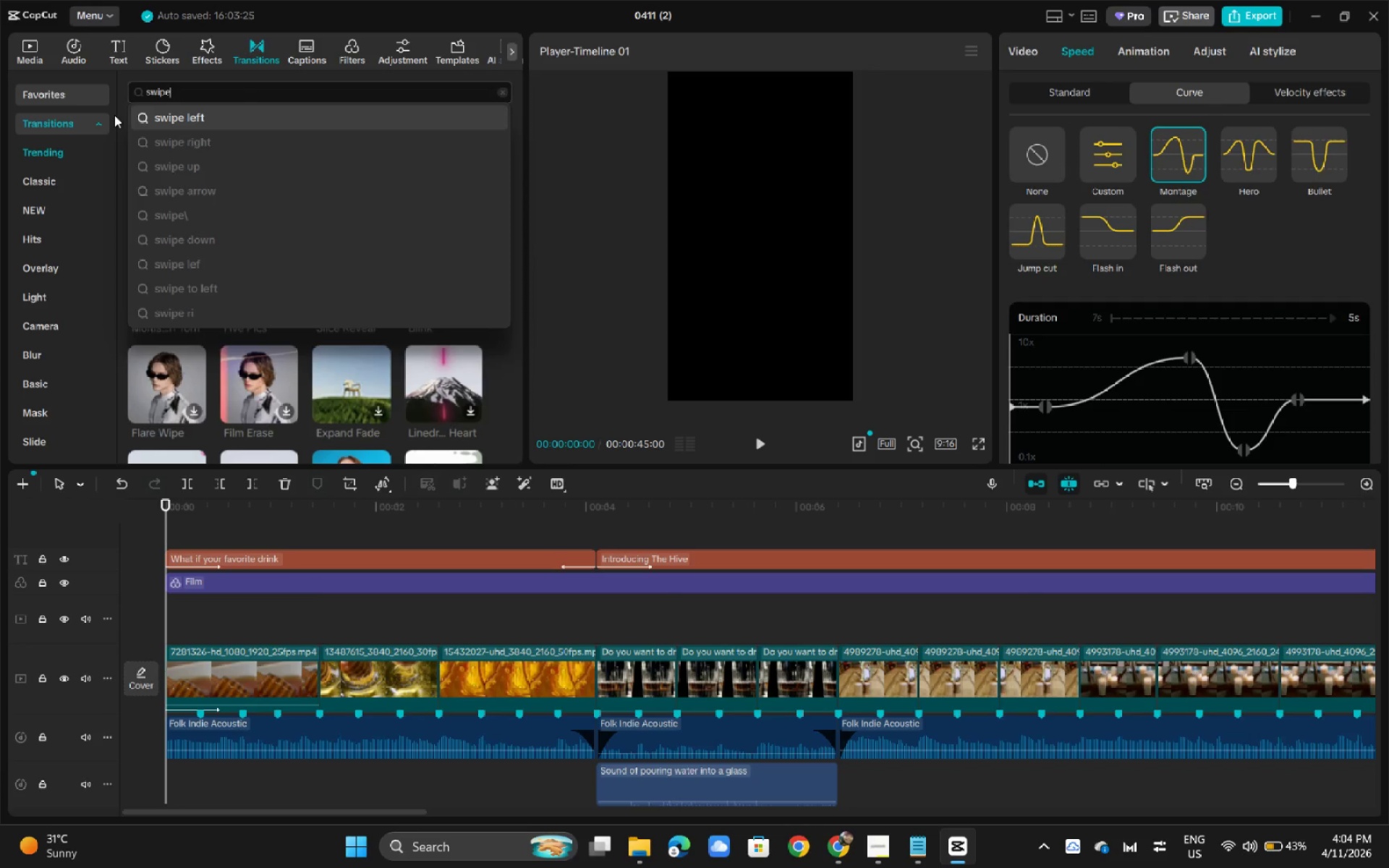 
key(Enter)
 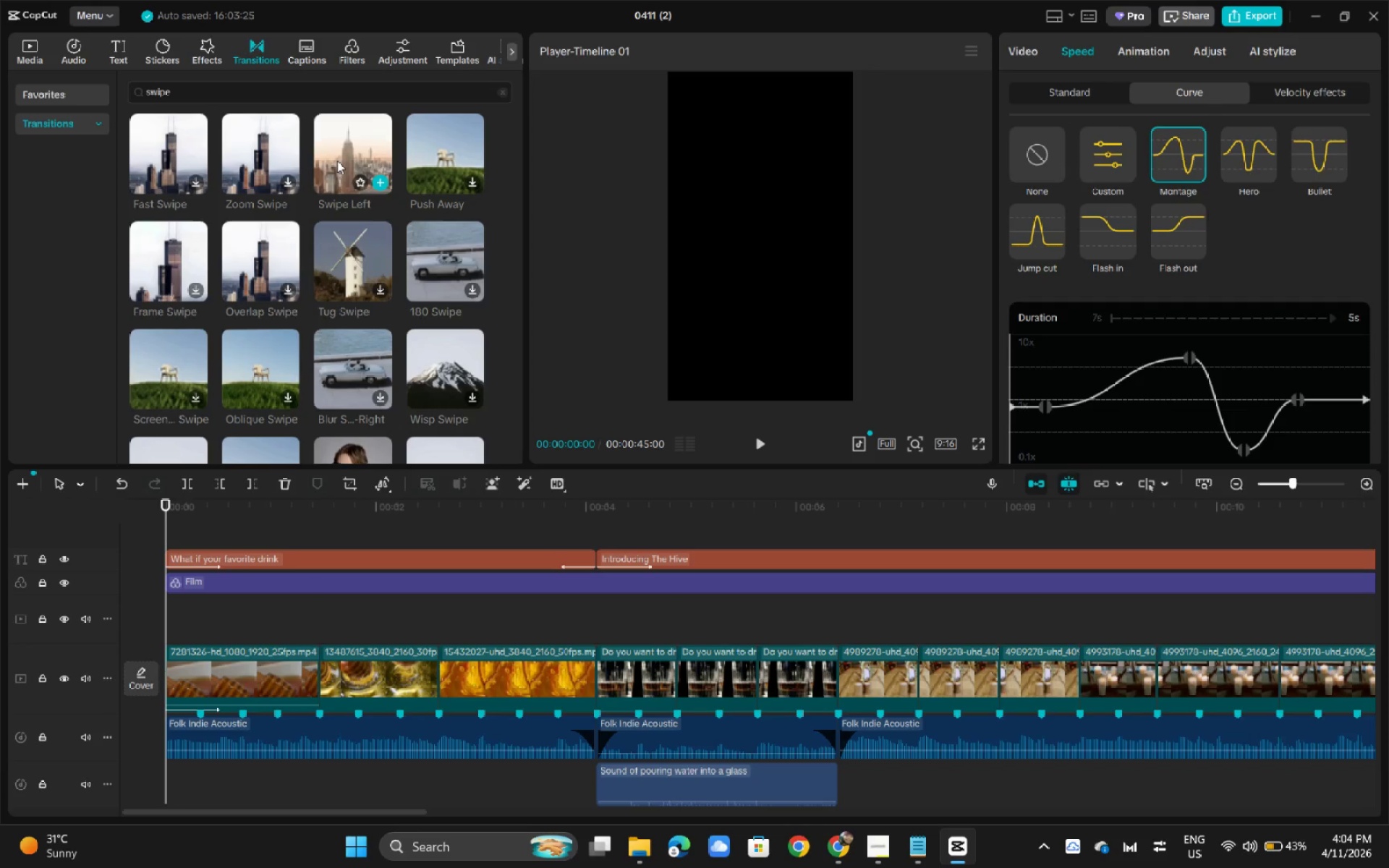 
wait(15.64)
 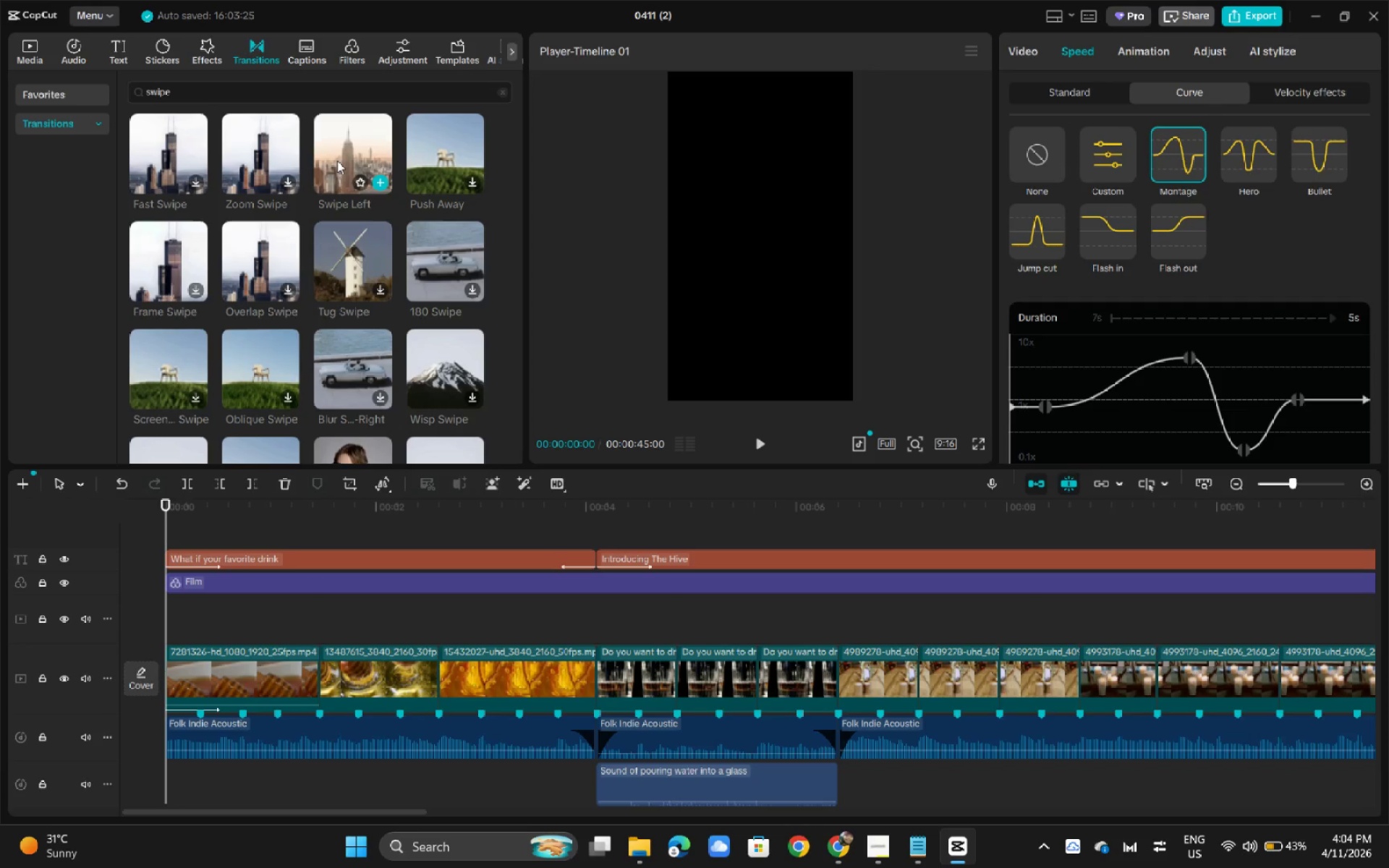 
left_click_drag(start_coordinate=[396, 813], to_coordinate=[624, 812])
 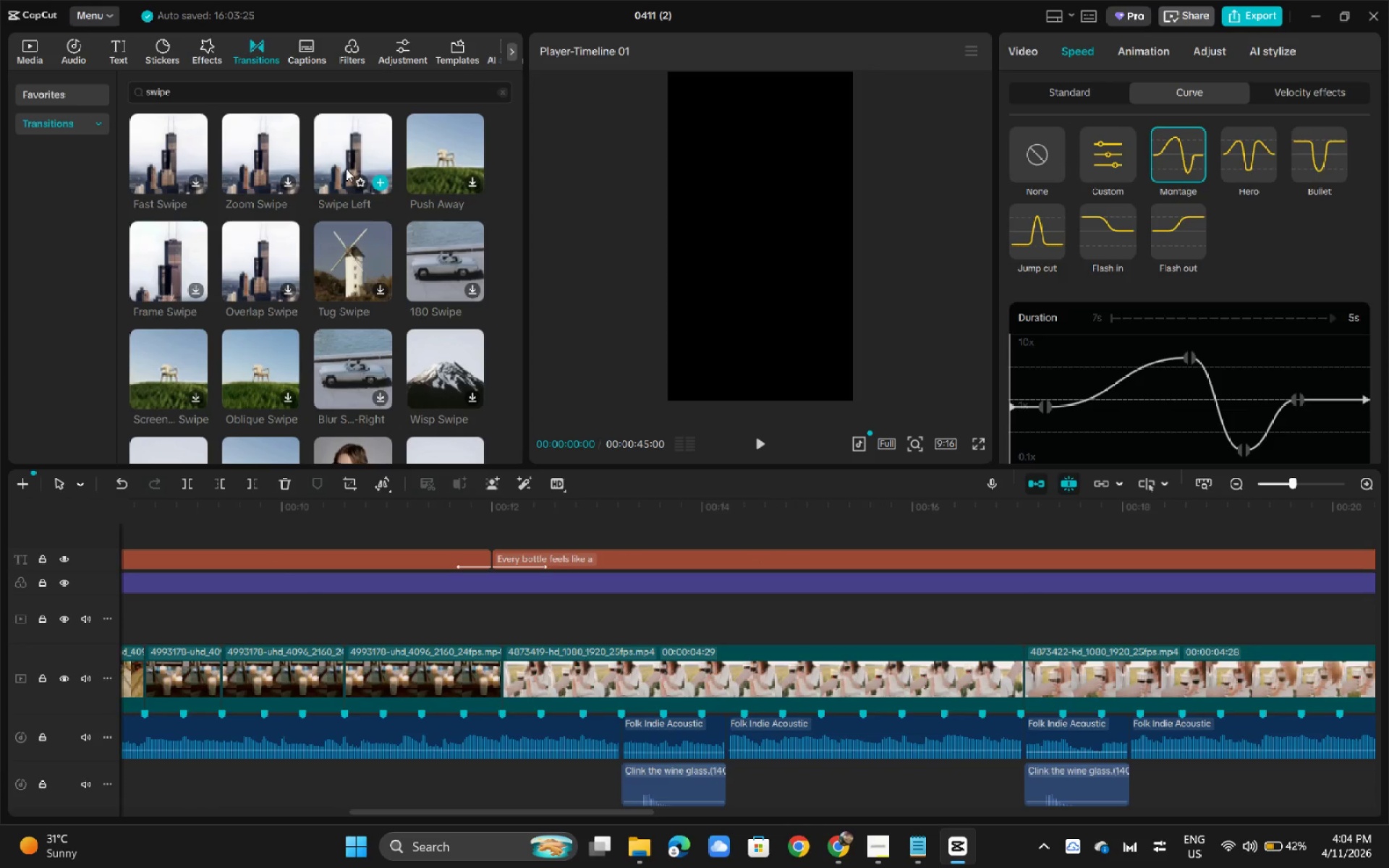 
left_click_drag(start_coordinate=[341, 164], to_coordinate=[980, 668])
 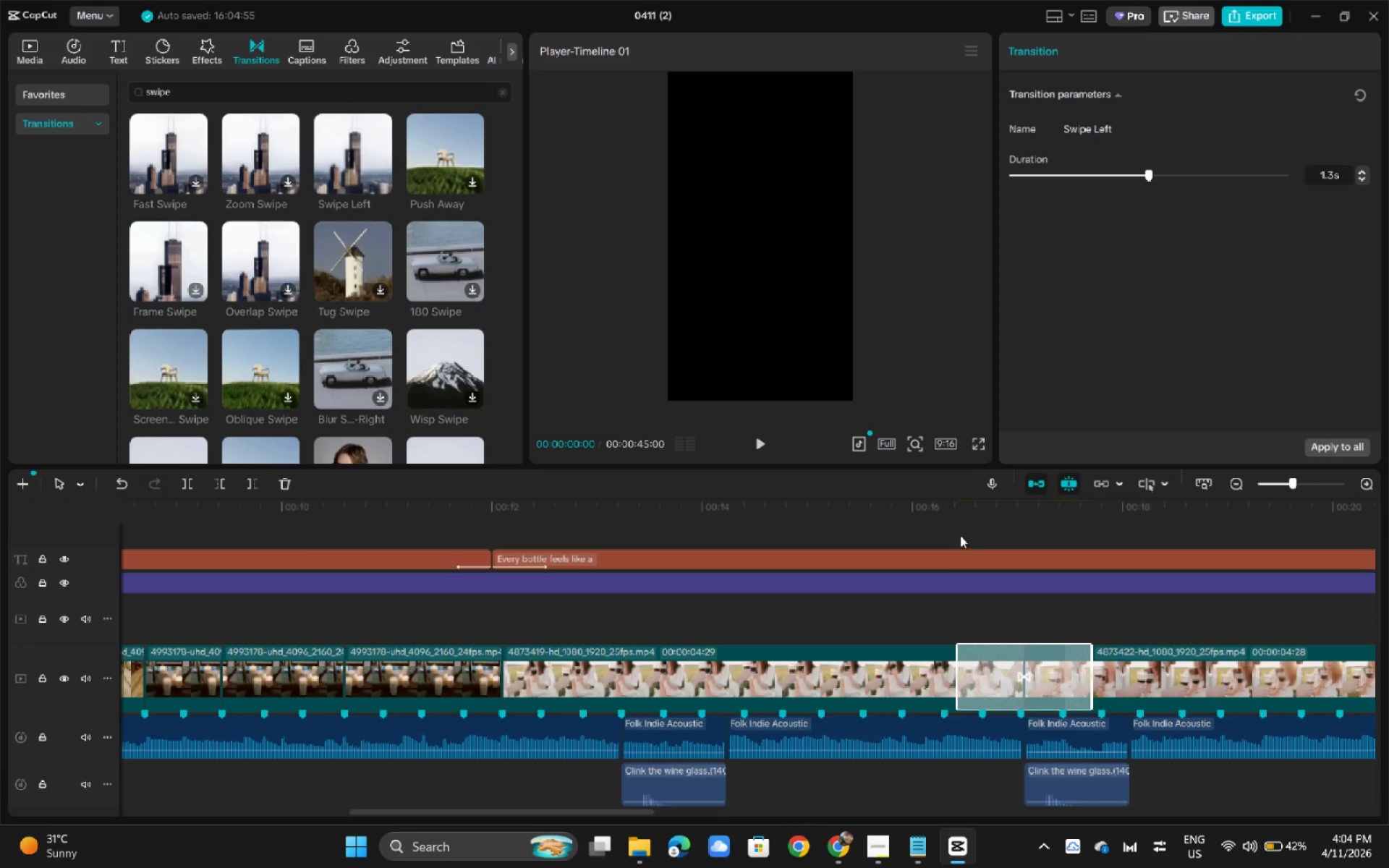 
left_click([939, 516])
 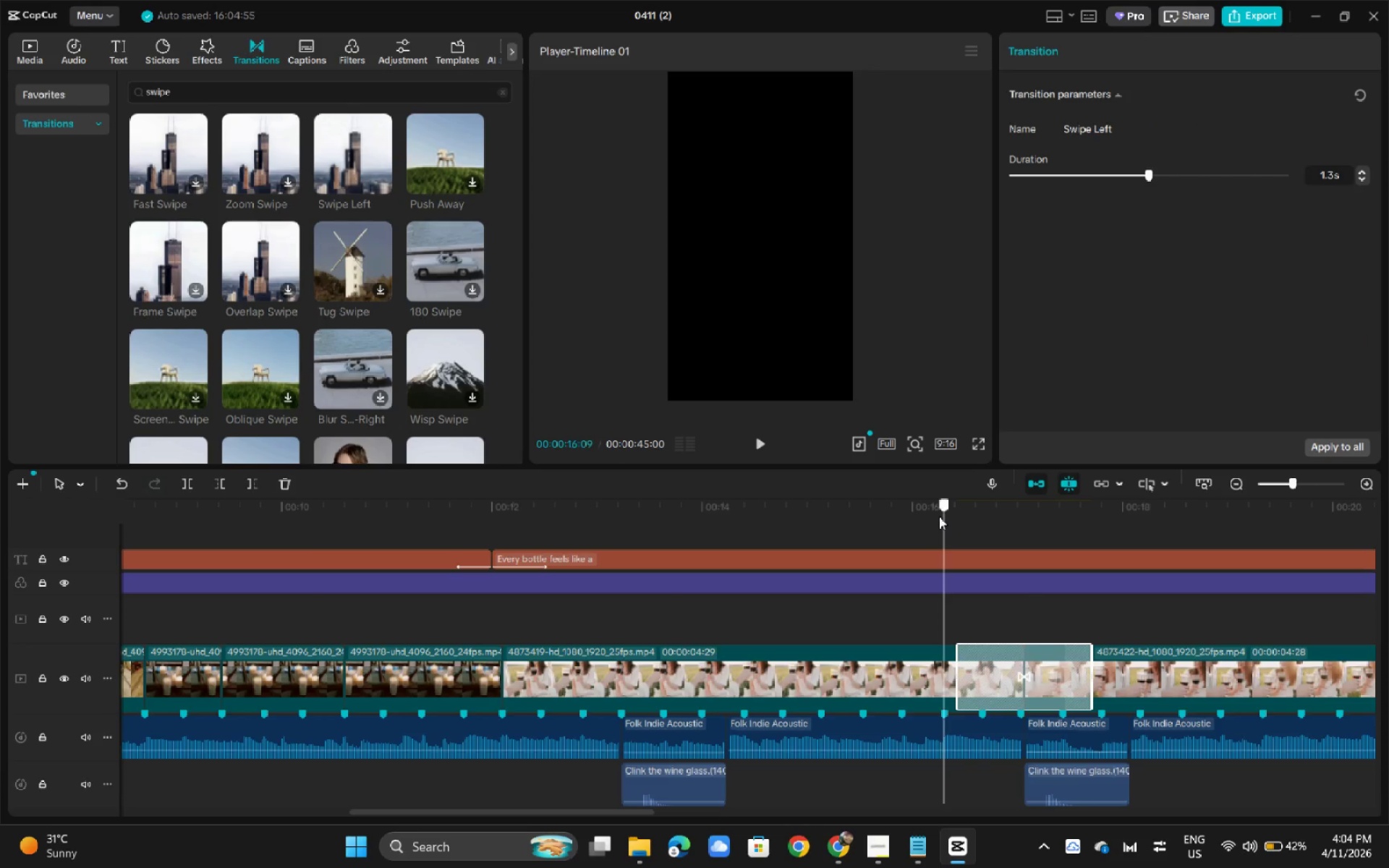 
key(Space)
 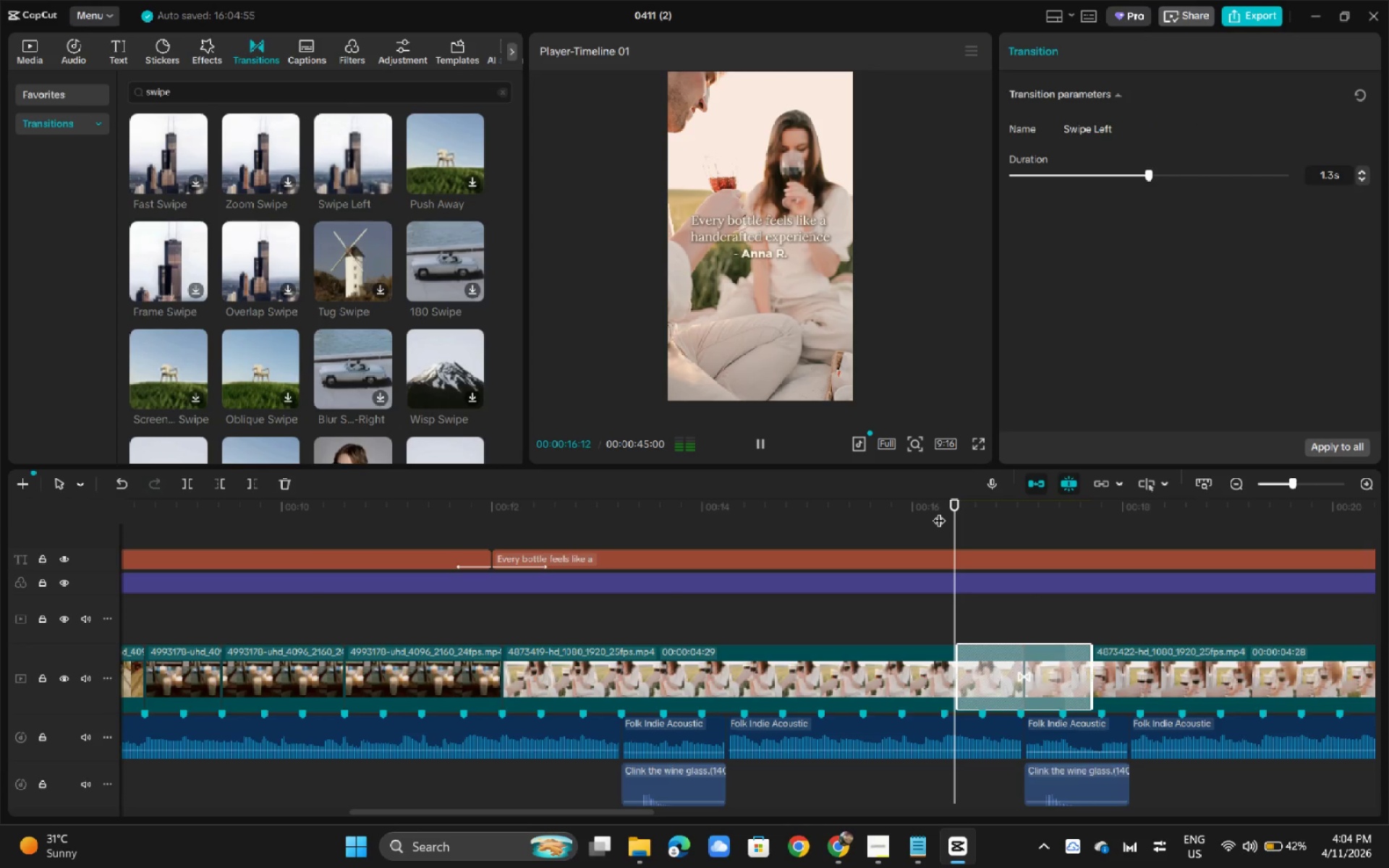 
key(Space)
 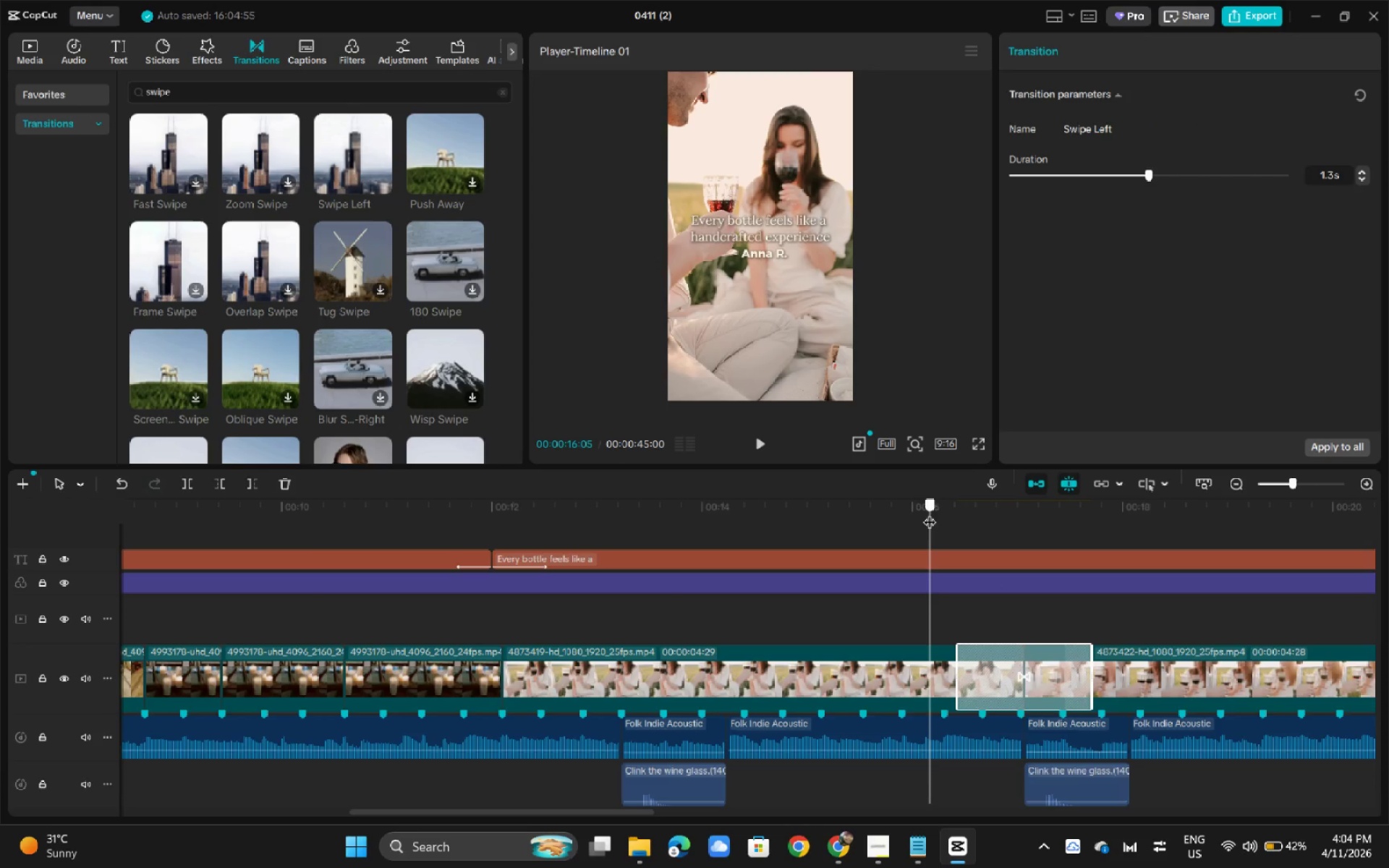 
double_click([909, 510])
 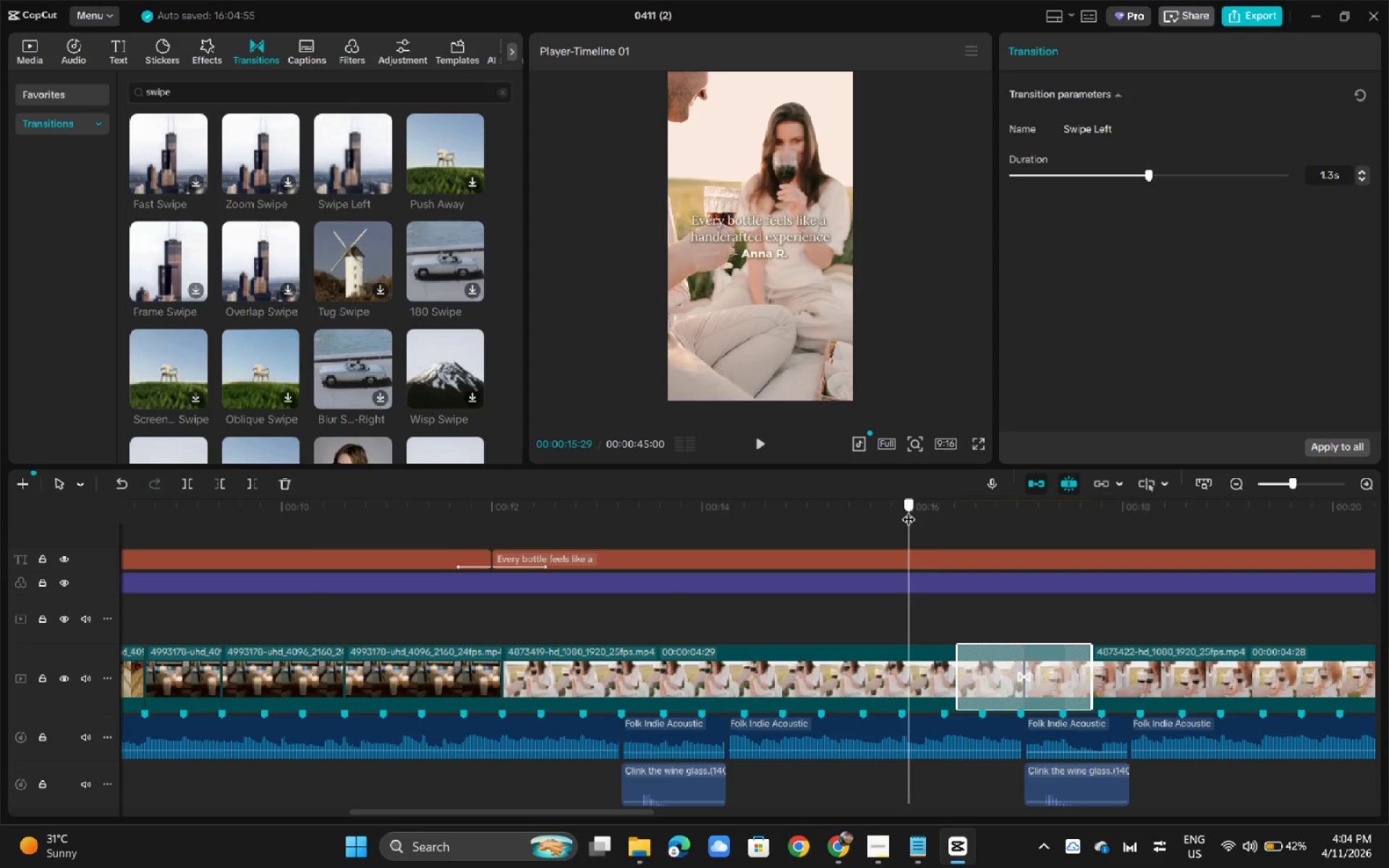 
key(Space)
 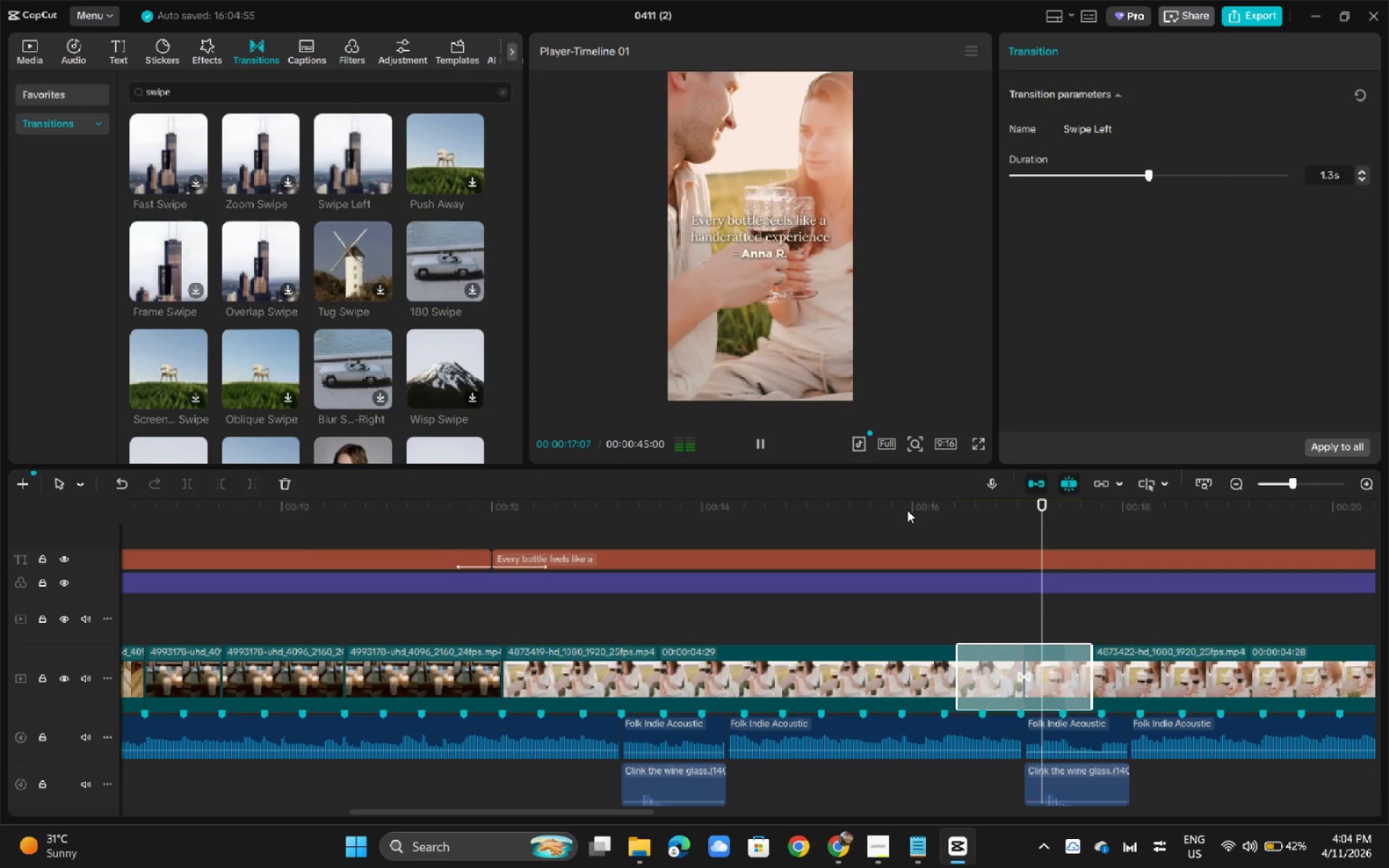 
key(Space)
 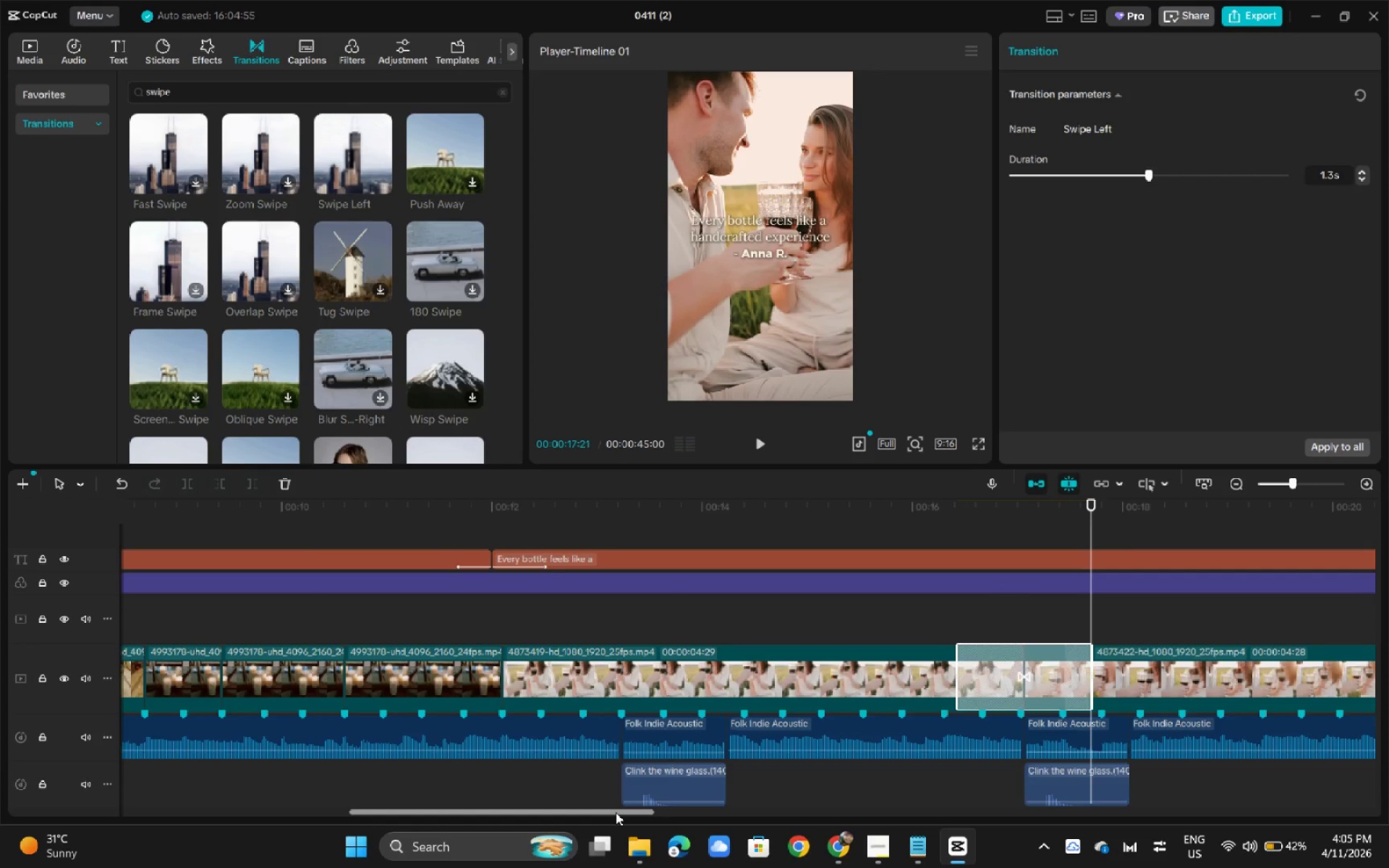 
left_click_drag(start_coordinate=[616, 812], to_coordinate=[739, 812])
 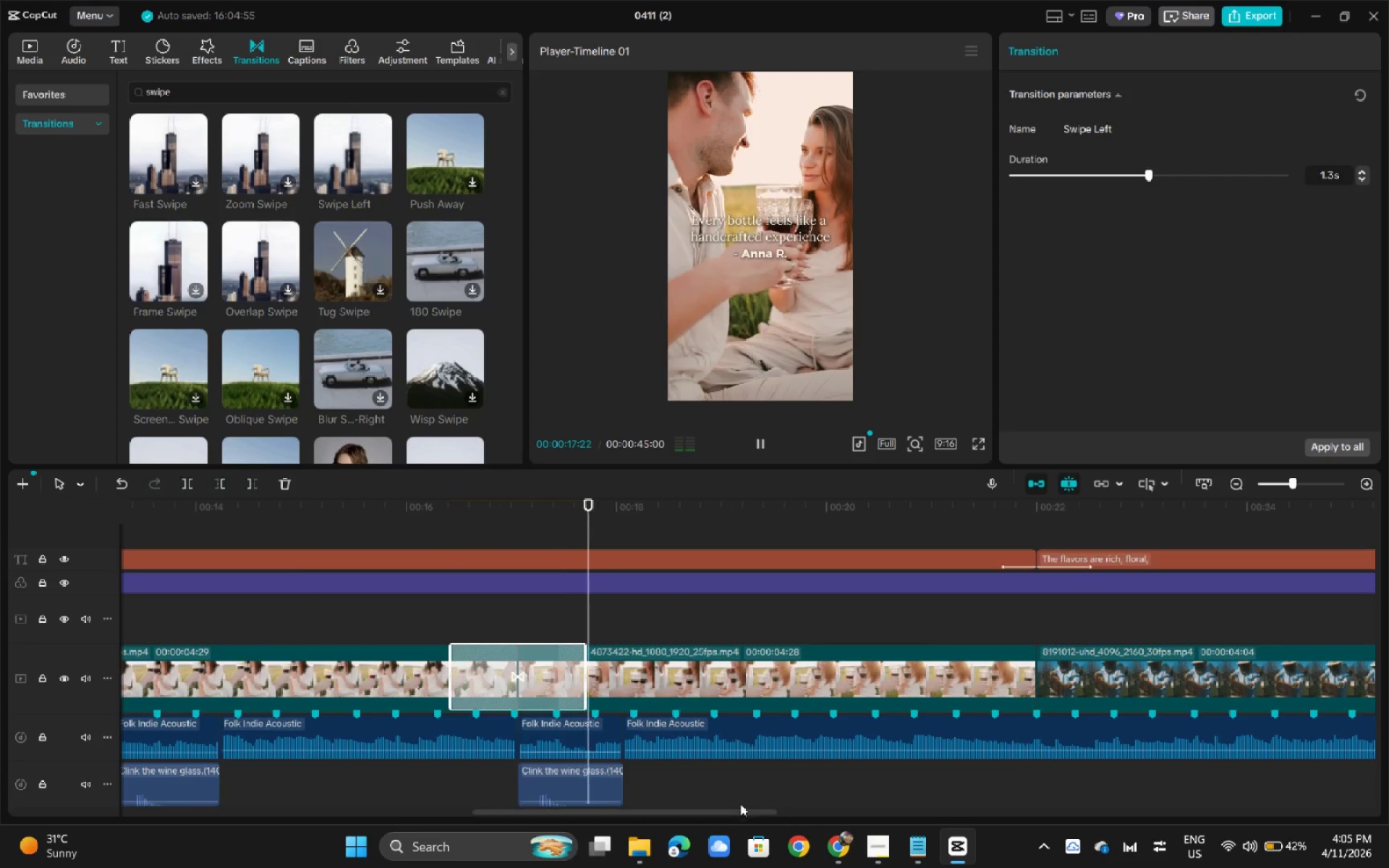 
key(Space)
 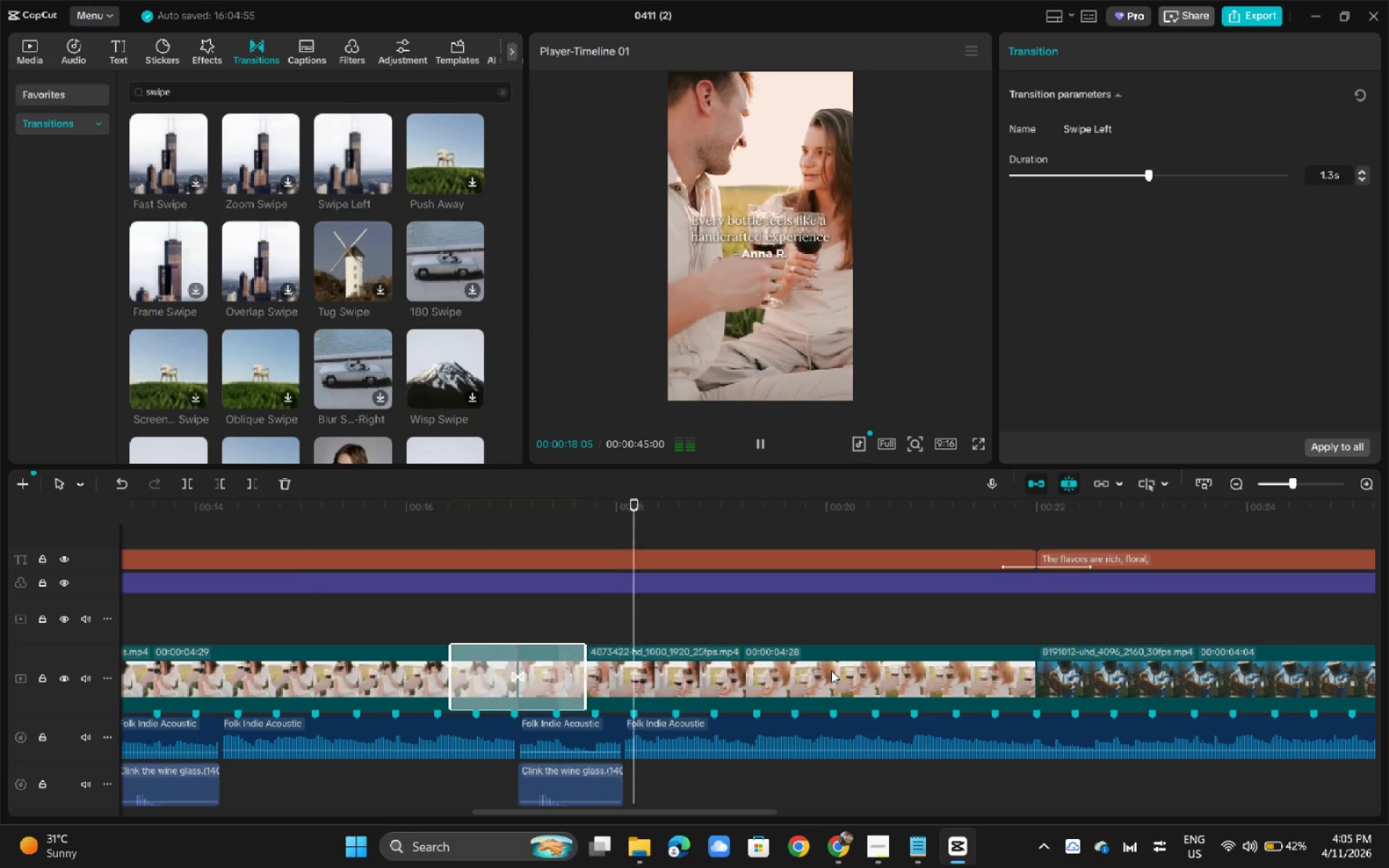 
key(Space)
 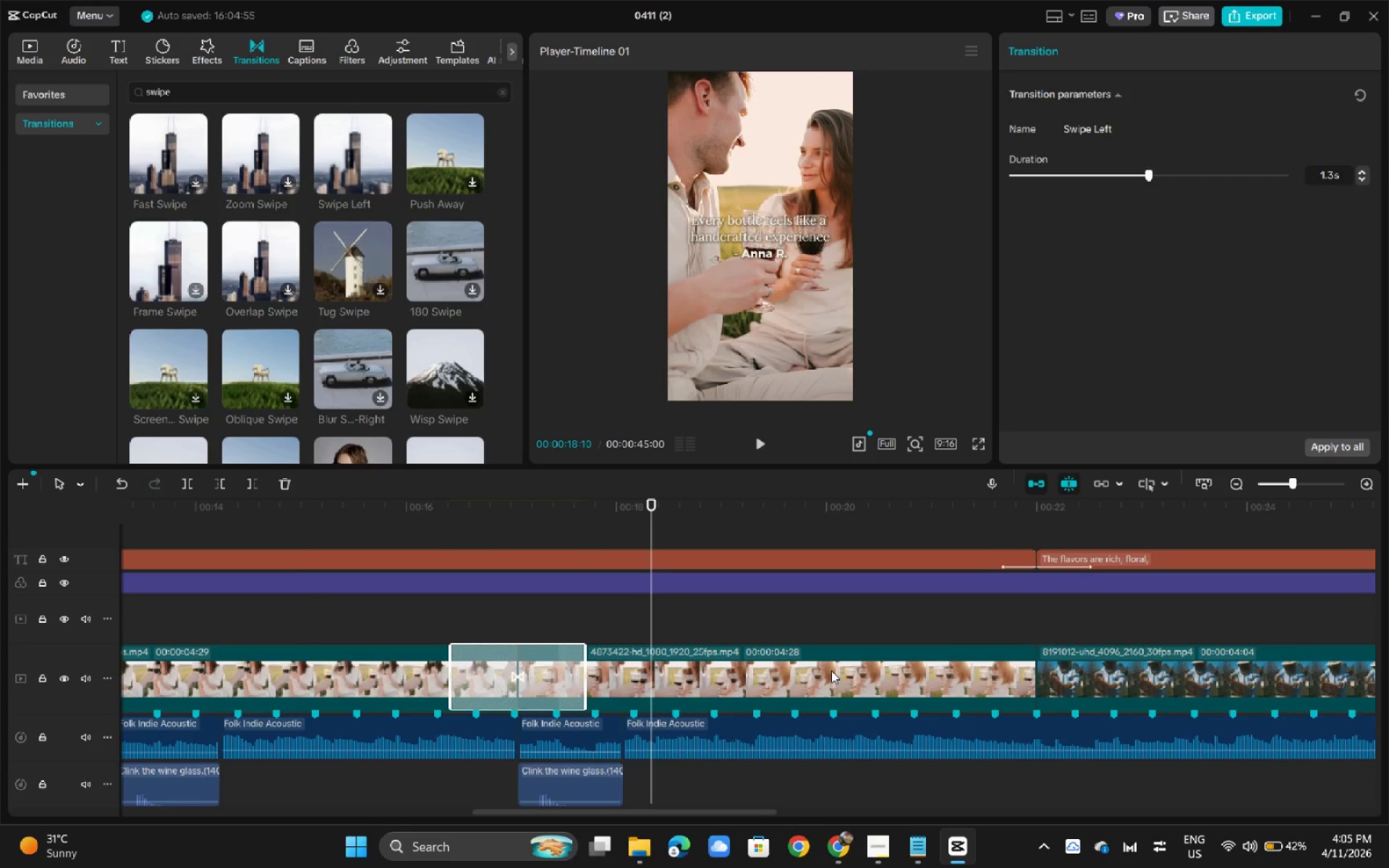 
key(Space)
 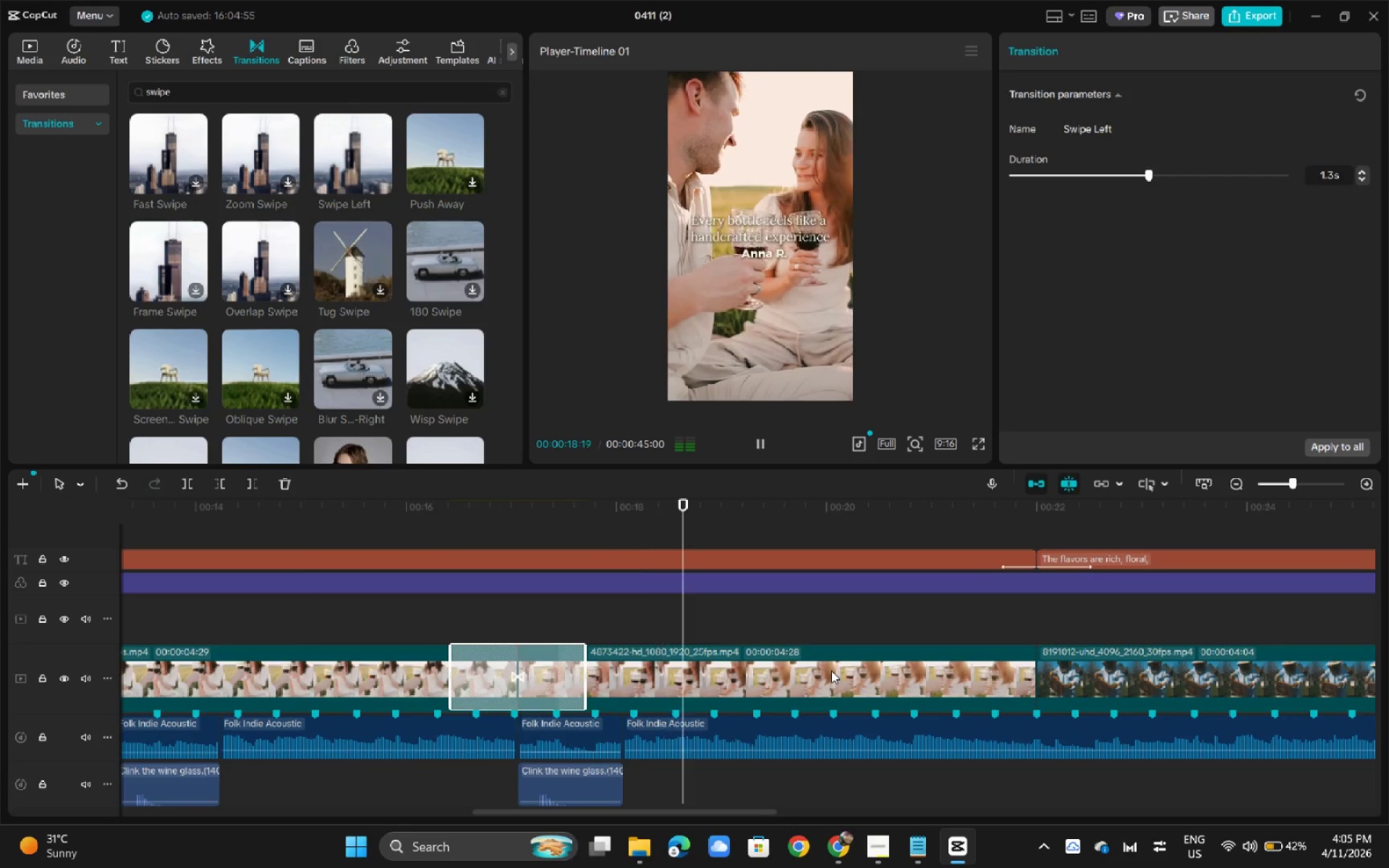 
key(Space)
 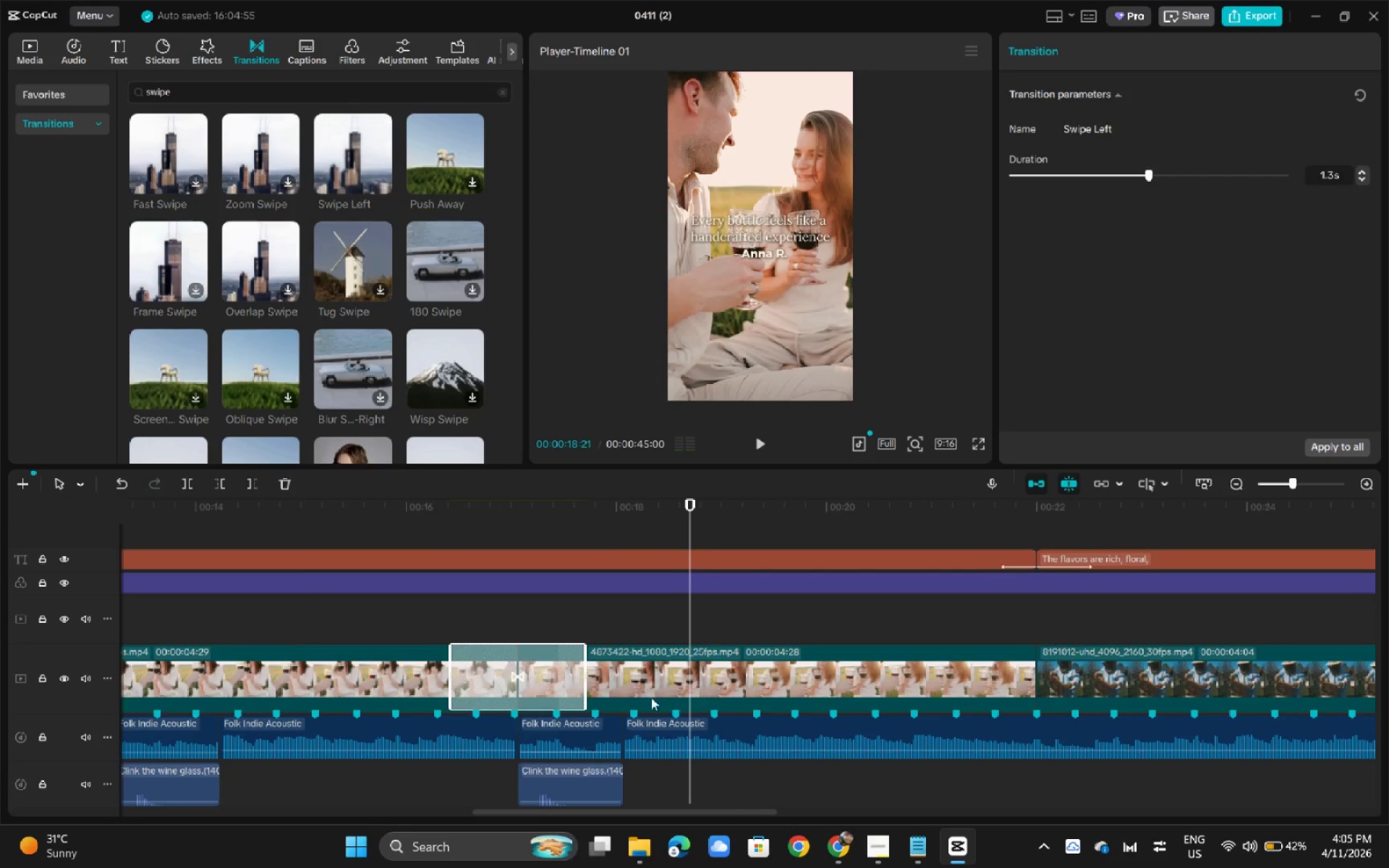 
left_click([545, 673])
 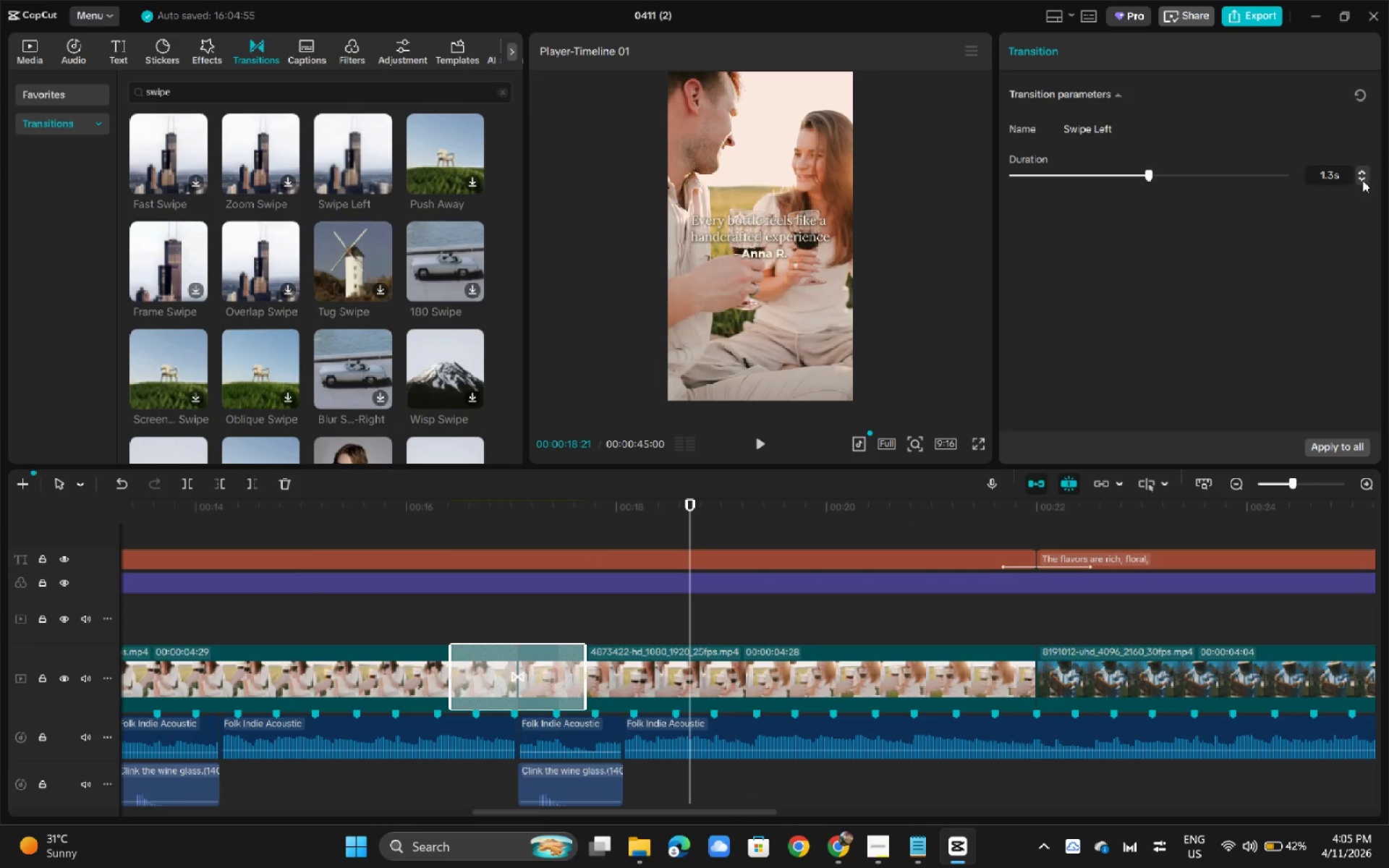 
double_click([1362, 181])
 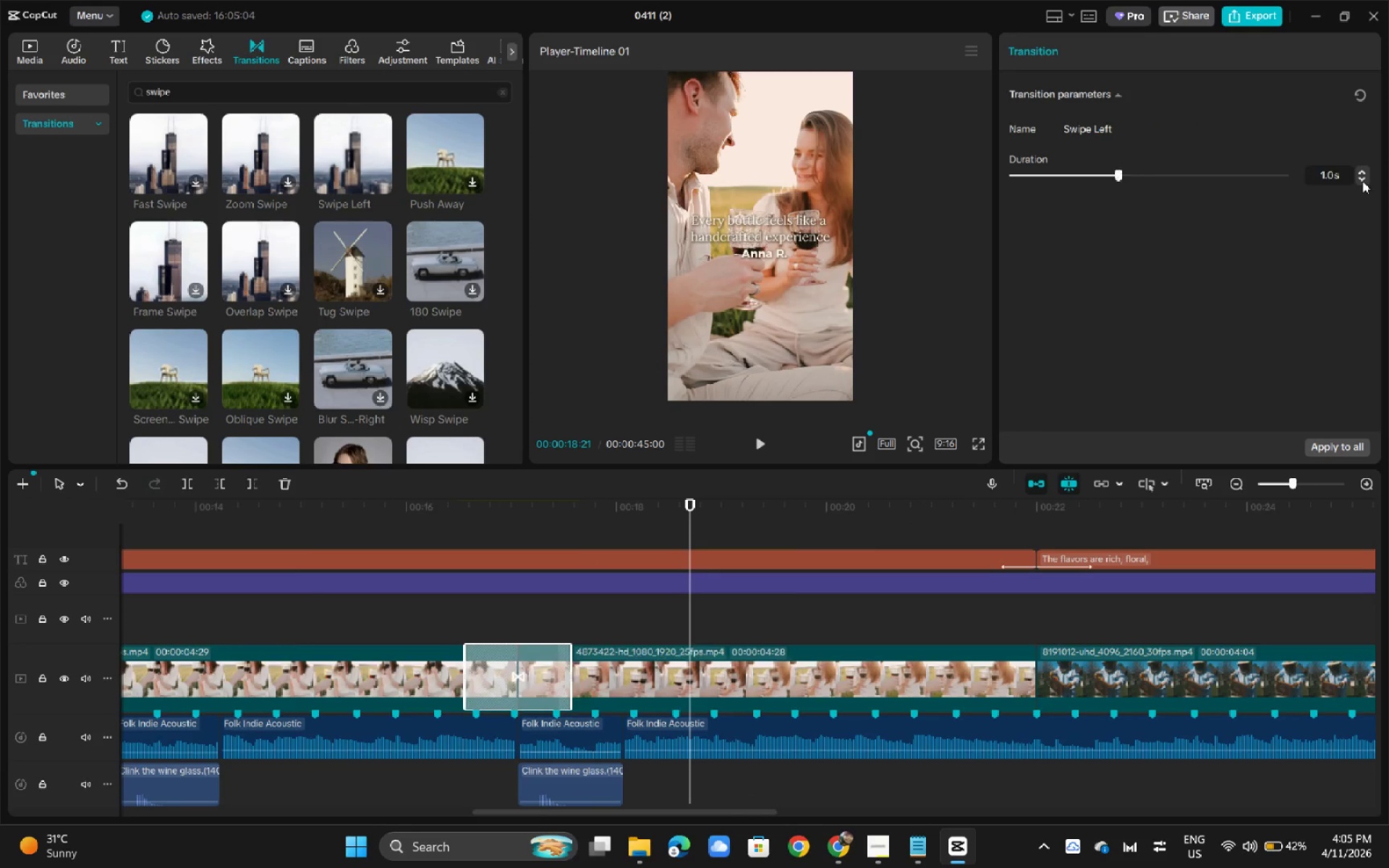 
triple_click([1362, 181])
 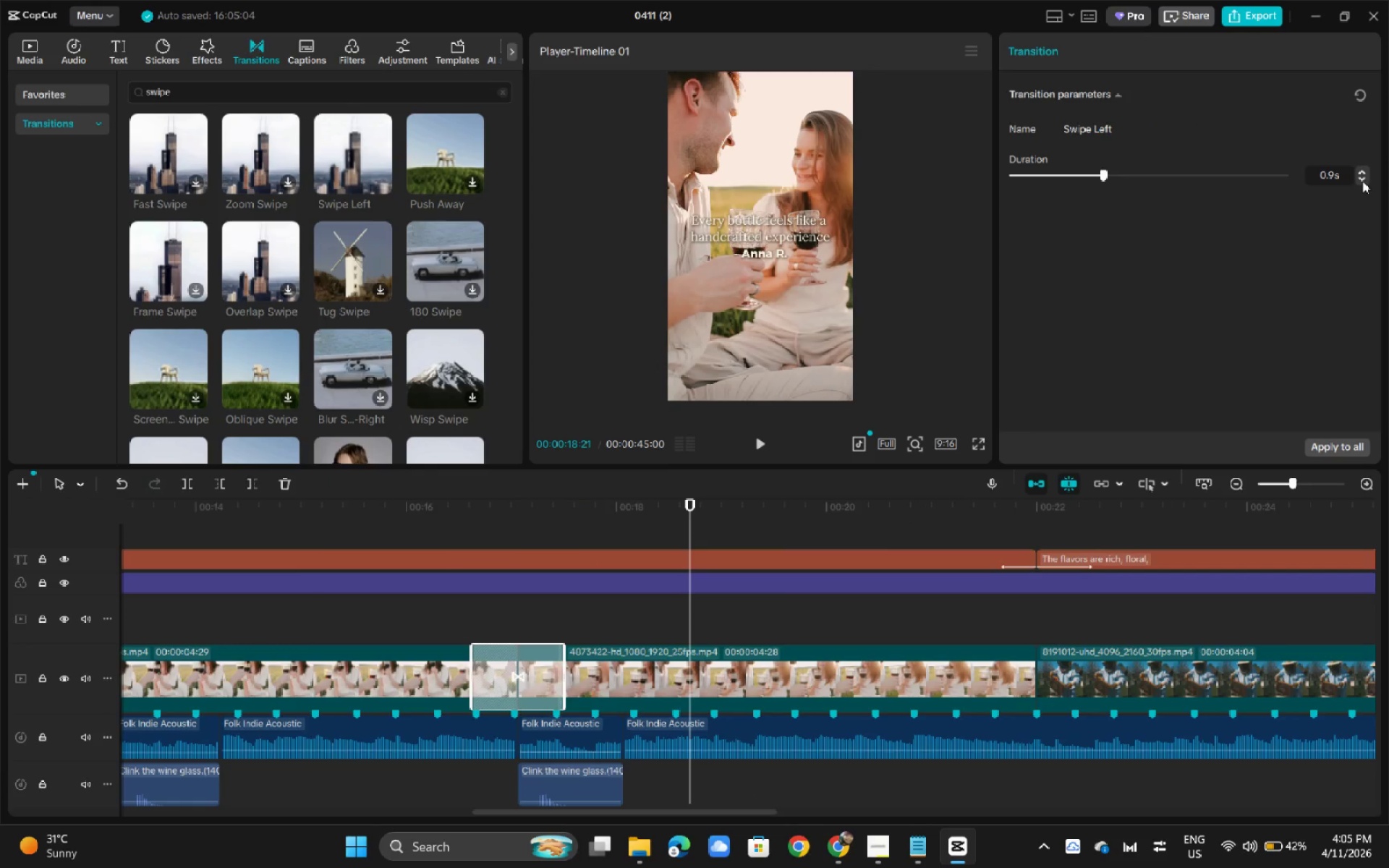 
triple_click([1362, 181])
 